 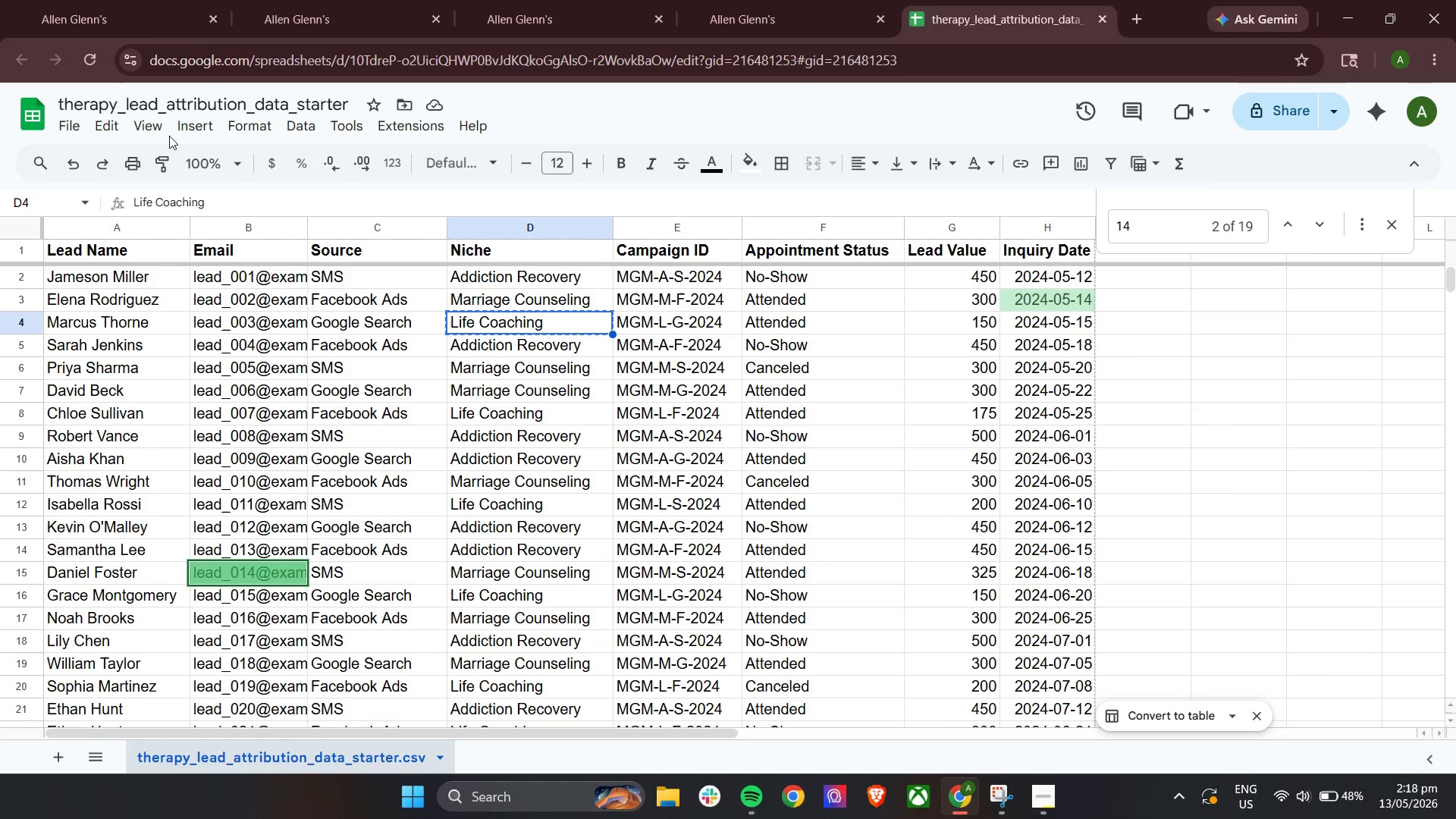 
left_click([513, 0])
 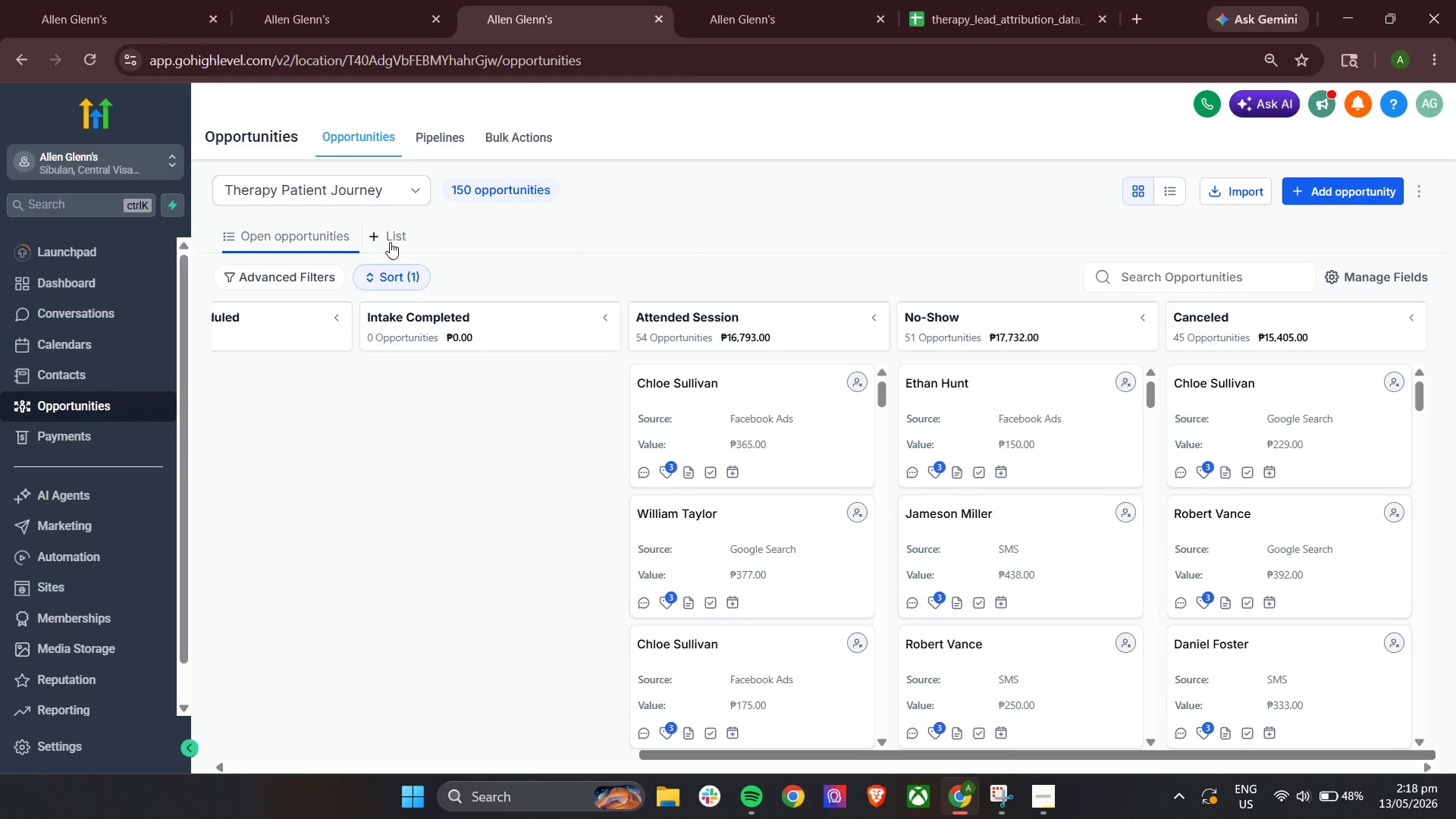 
left_click([347, 0])
 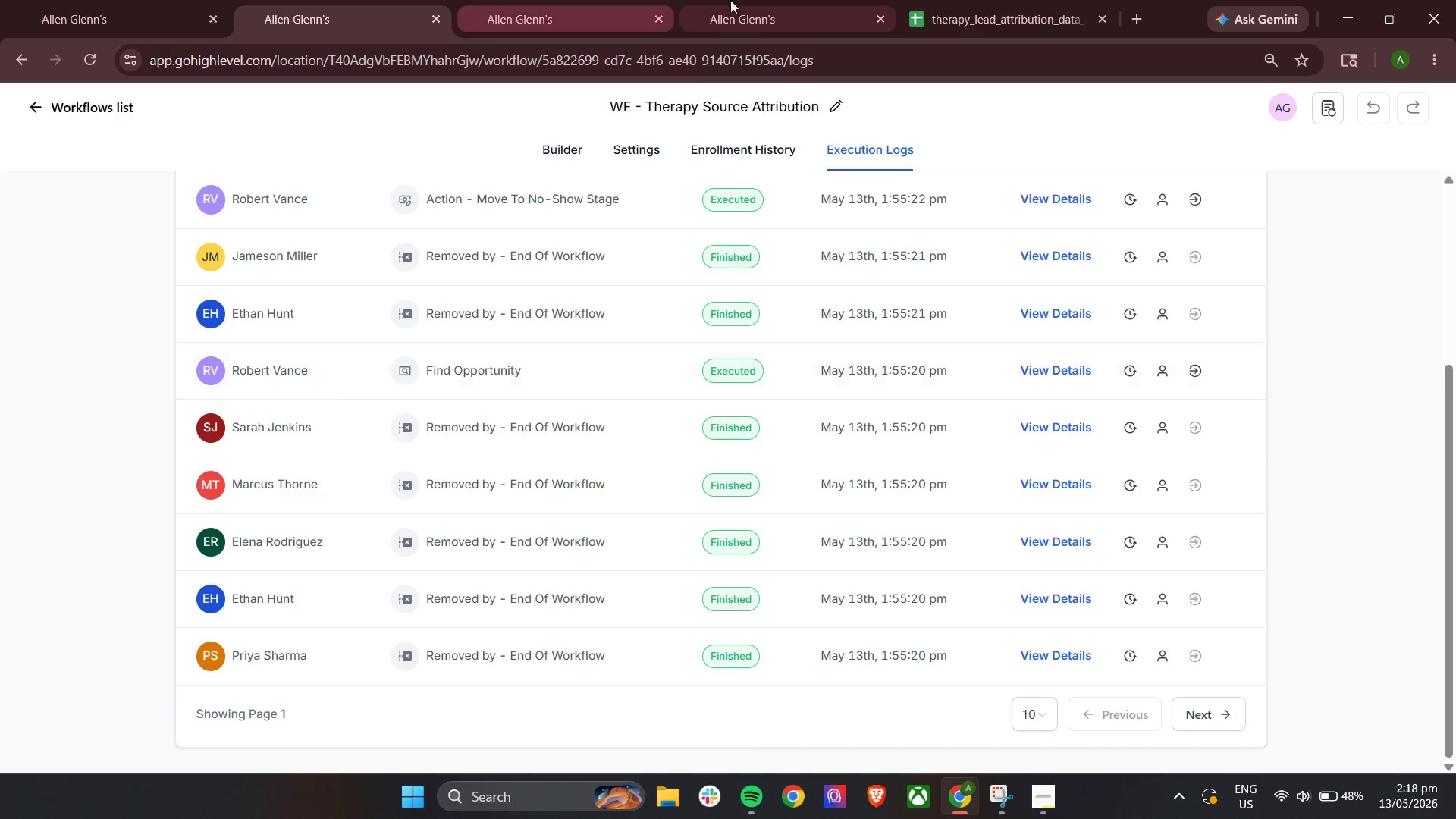 
left_click([790, 0])
 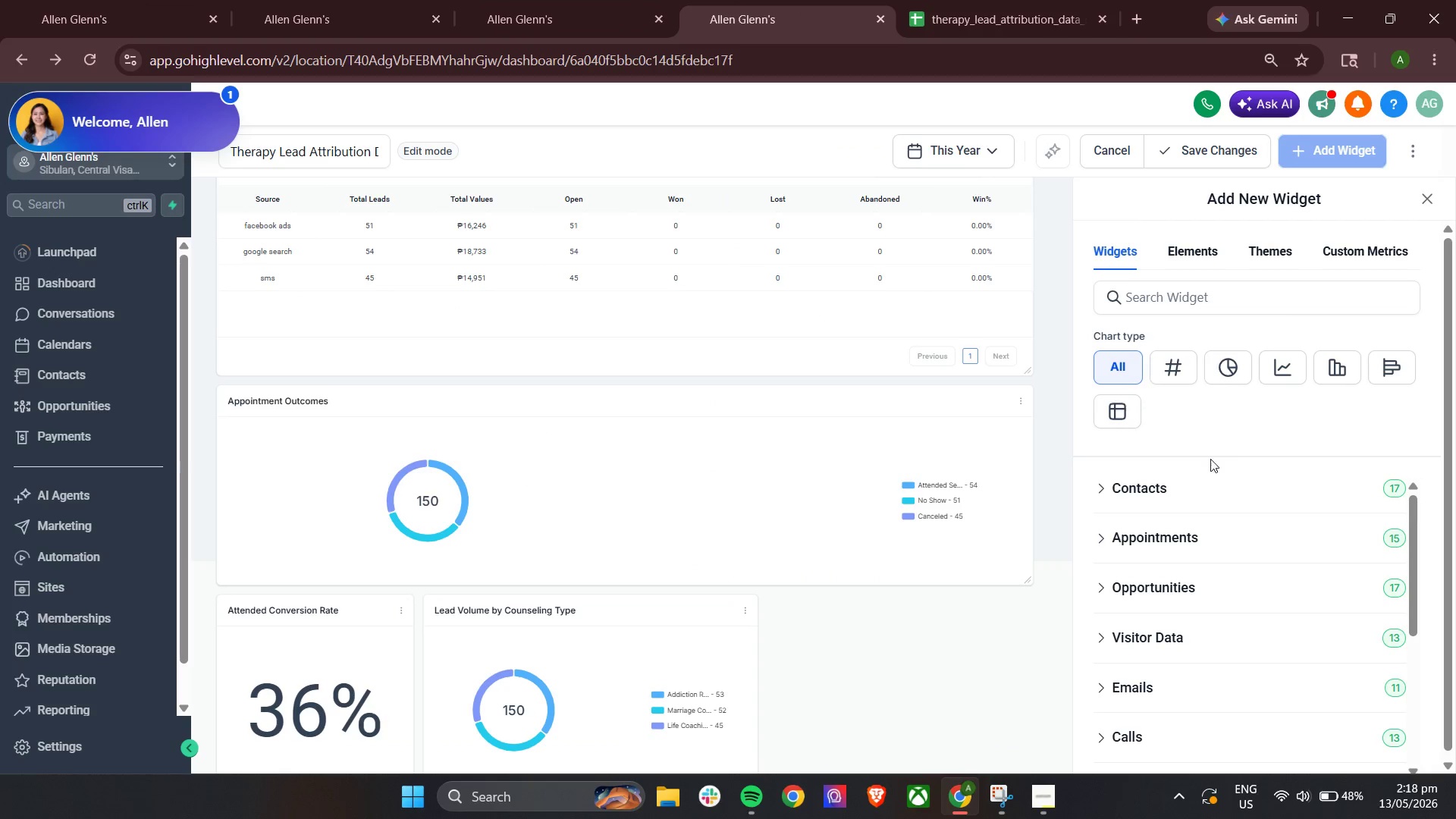 
left_click([1224, 364])
 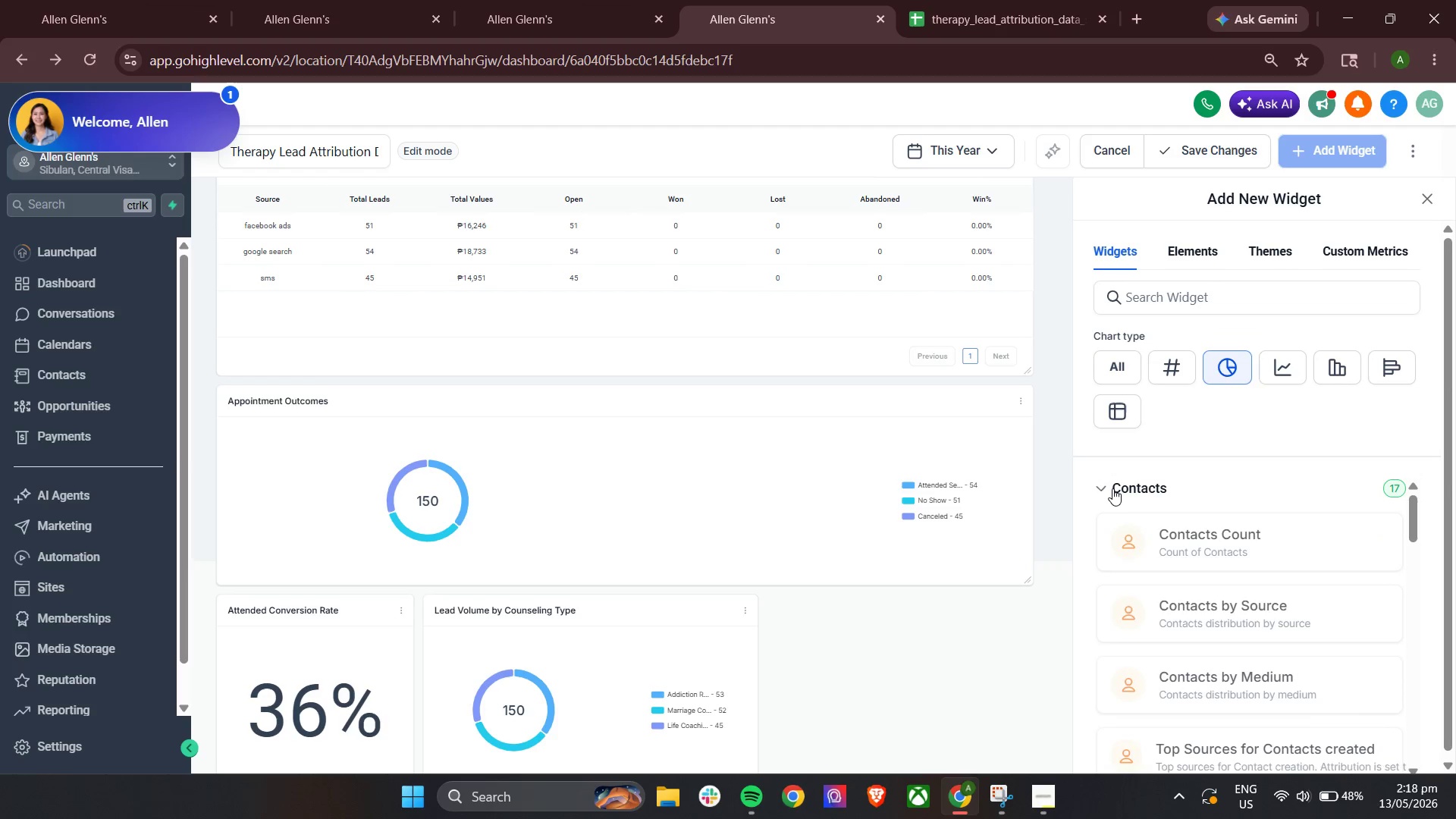 
scroll: coordinate [1148, 567], scroll_direction: none, amount: 0.0
 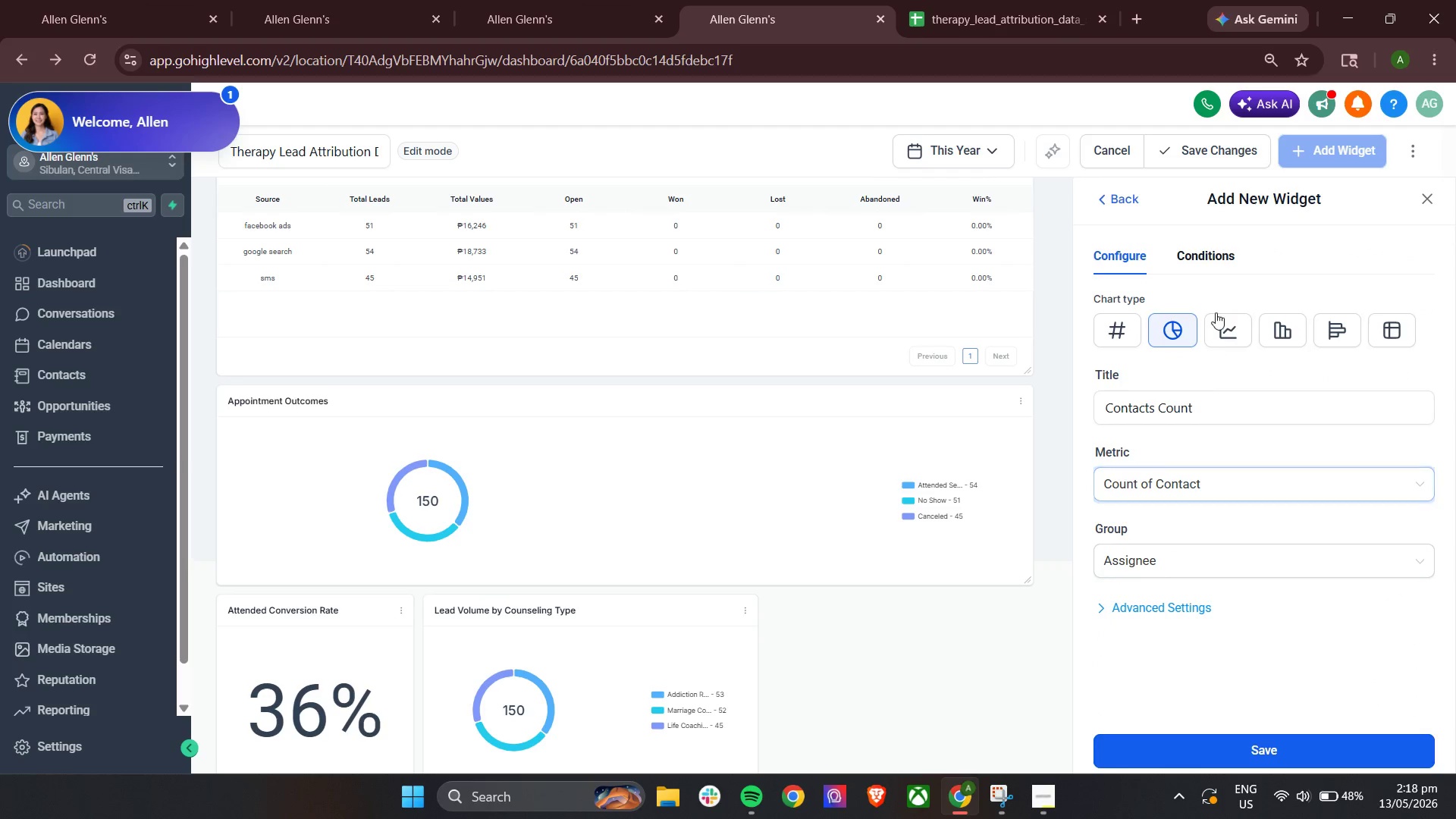 
left_click([1213, 247])
 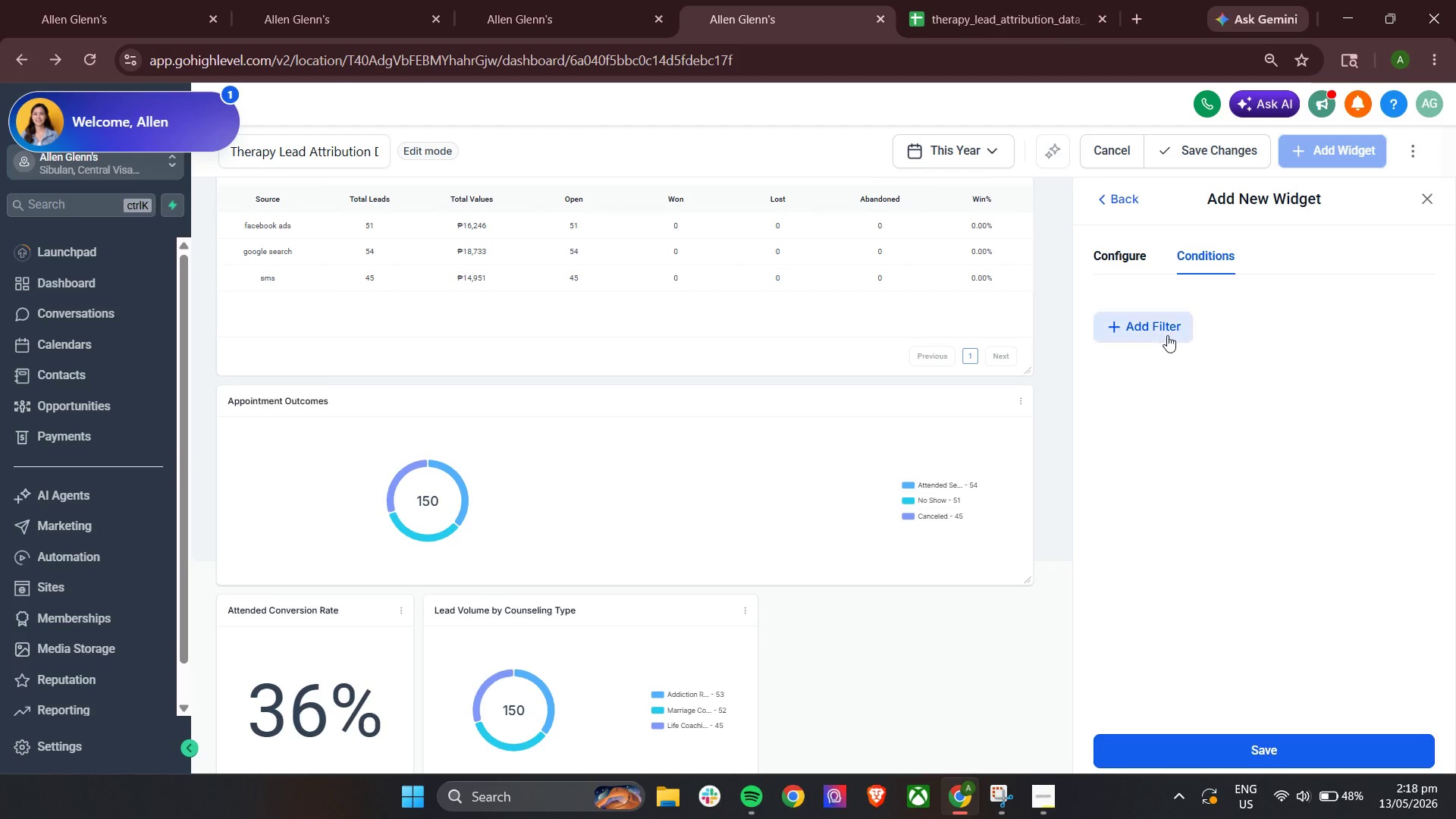 
left_click([1155, 318])
 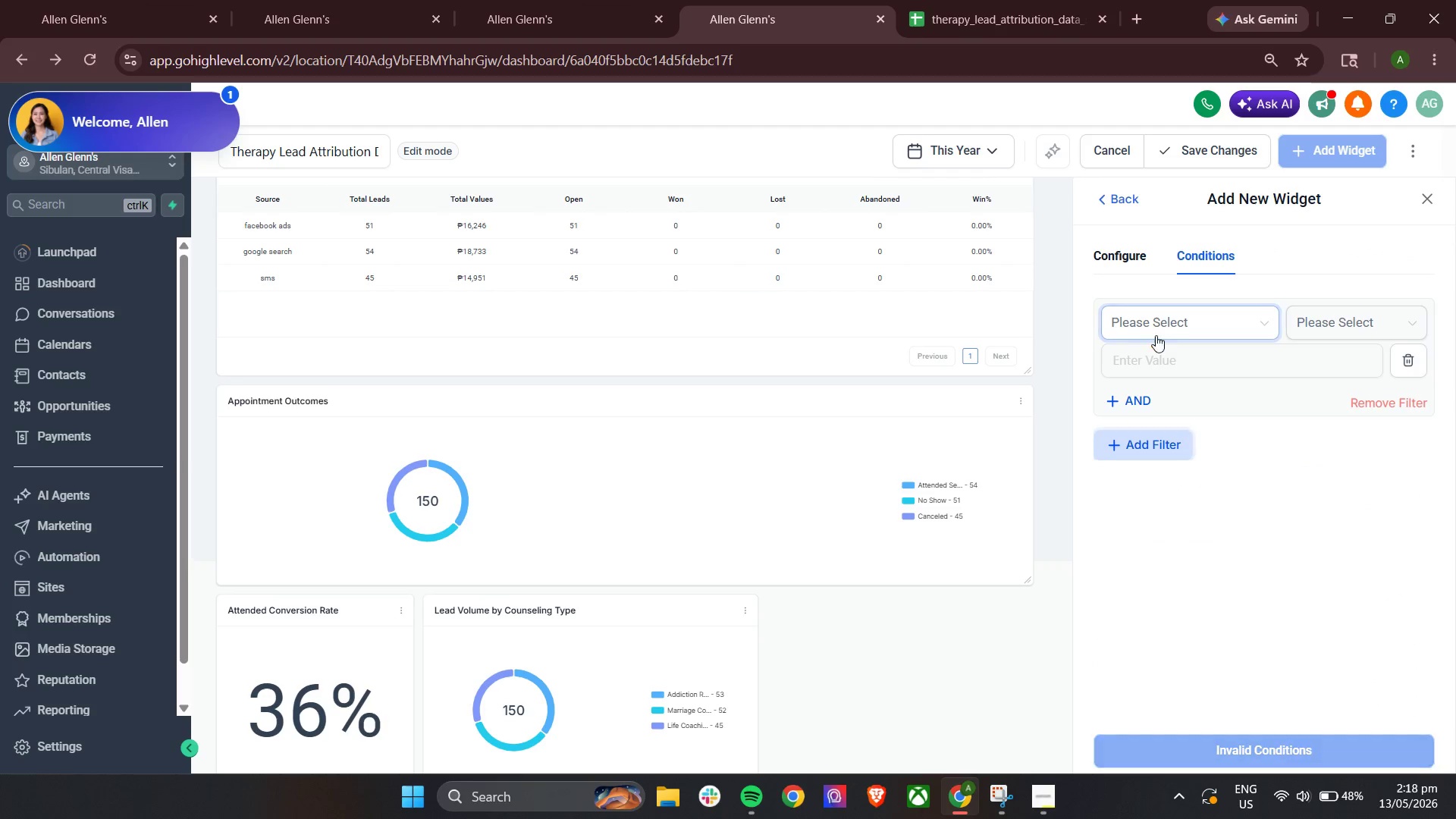 
left_click([1159, 322])
 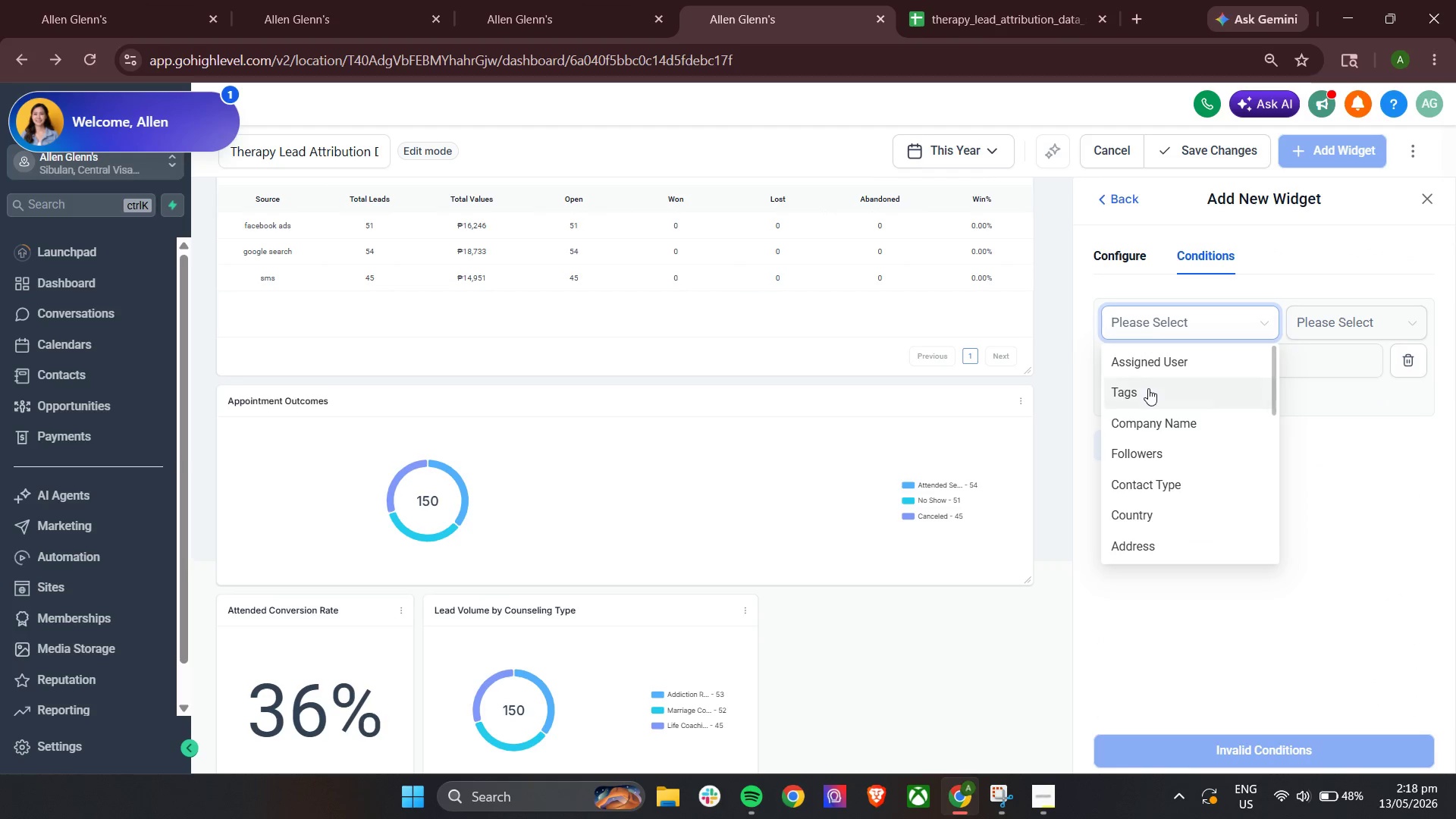 
scroll: coordinate [1167, 441], scroll_direction: down, amount: 2.0
 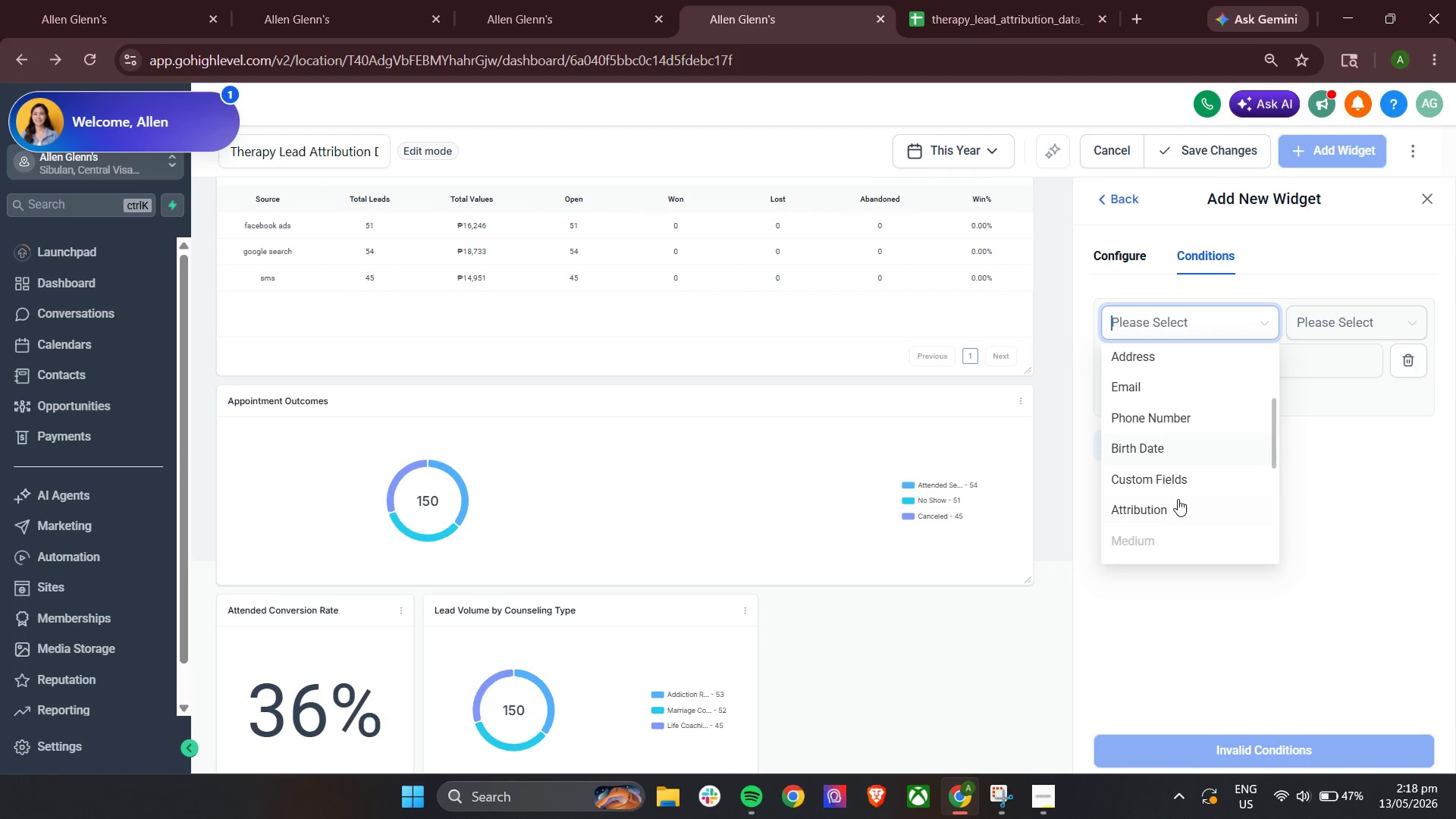 
left_click([1182, 481])
 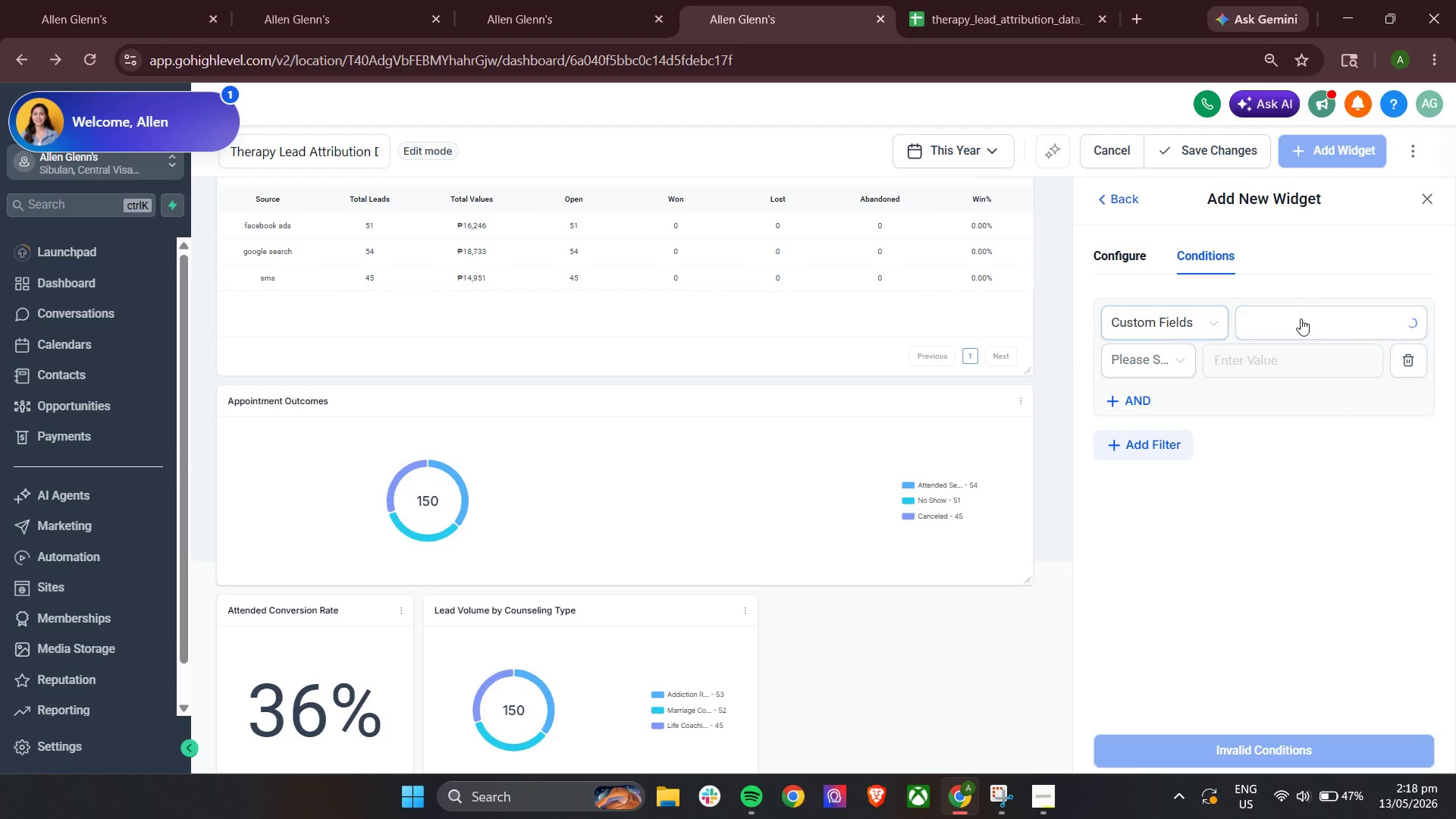 
double_click([1299, 321])
 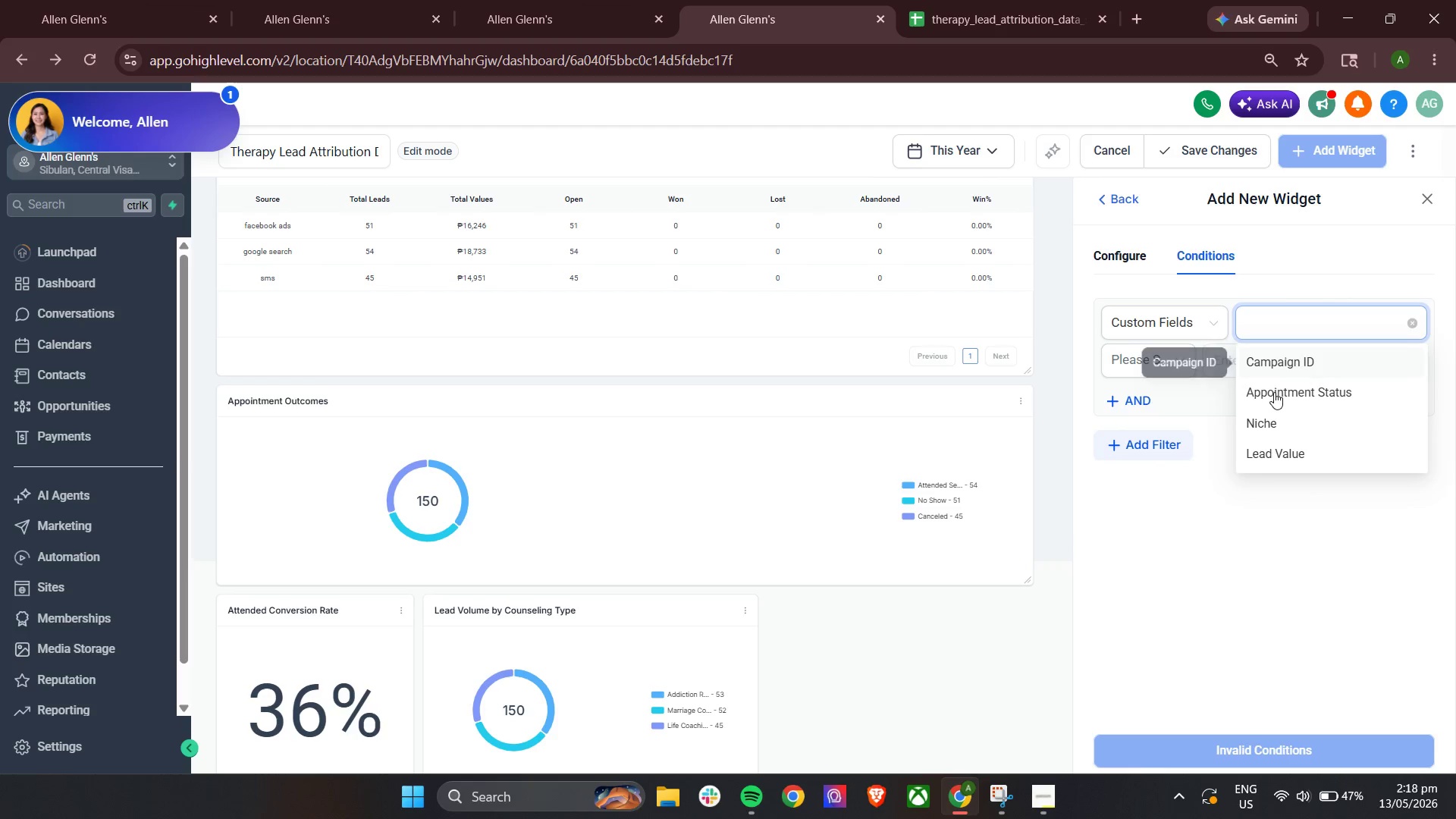 
left_click([1273, 396])
 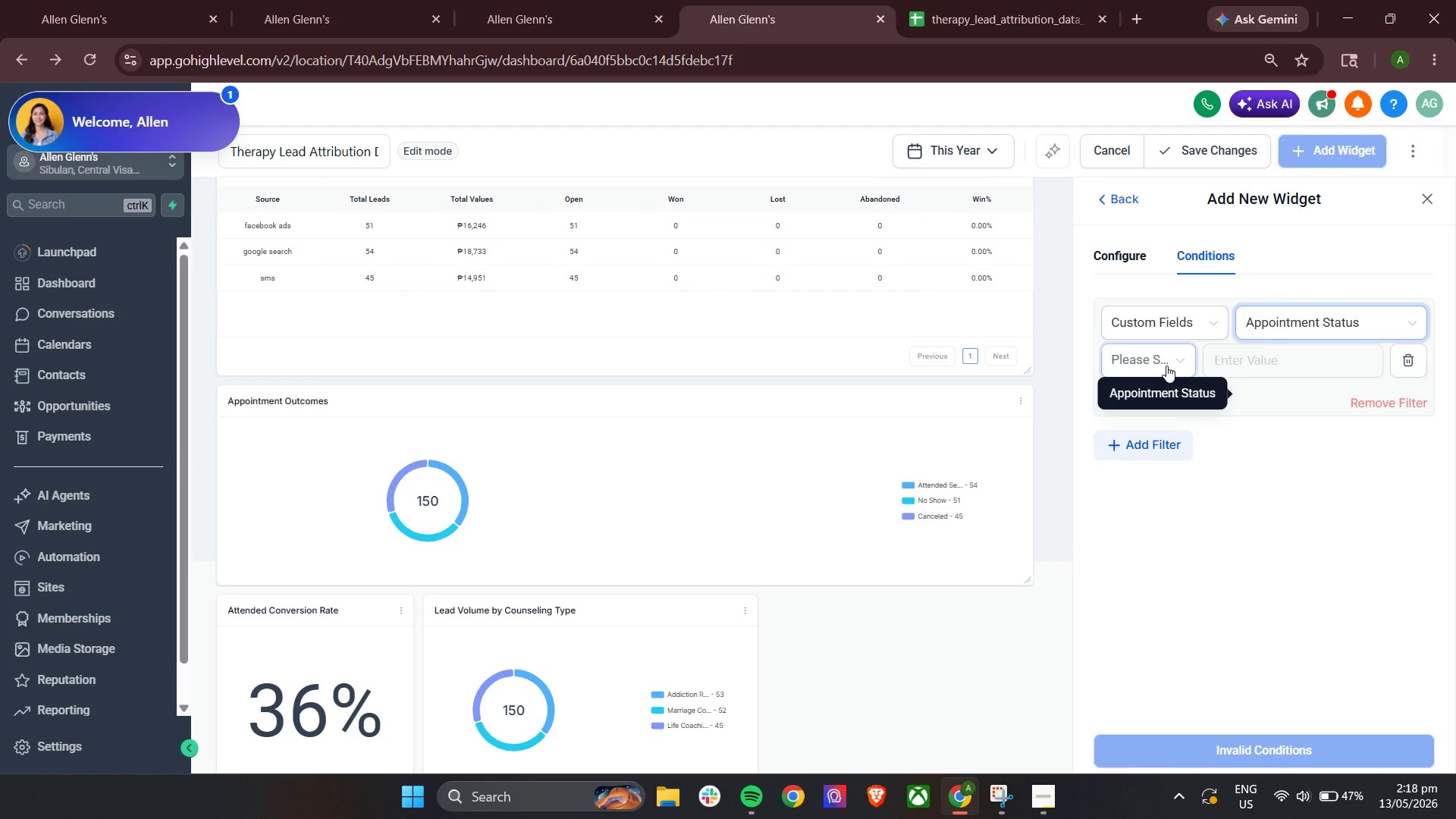 
left_click([1166, 363])
 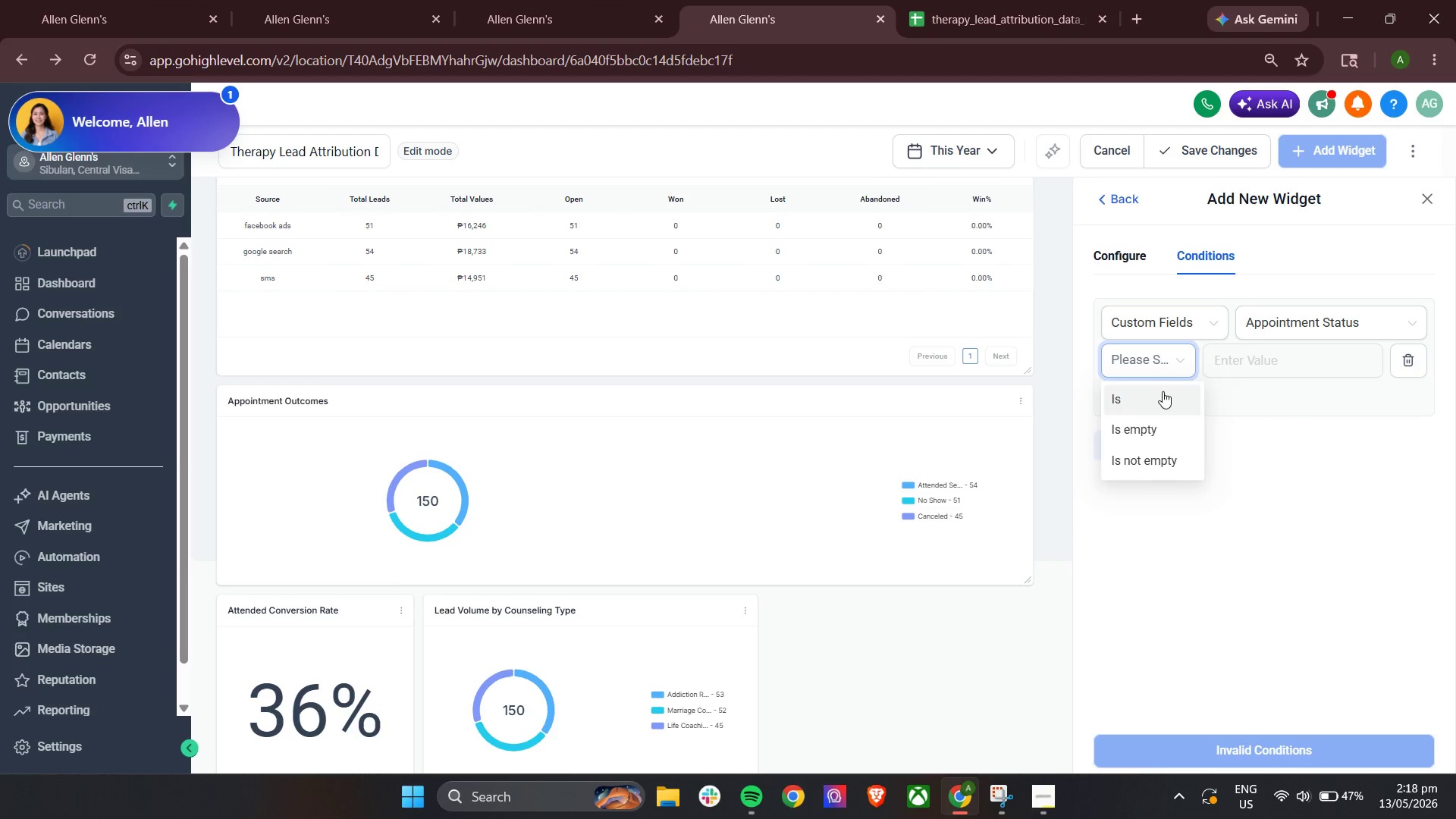 
double_click([1257, 364])
 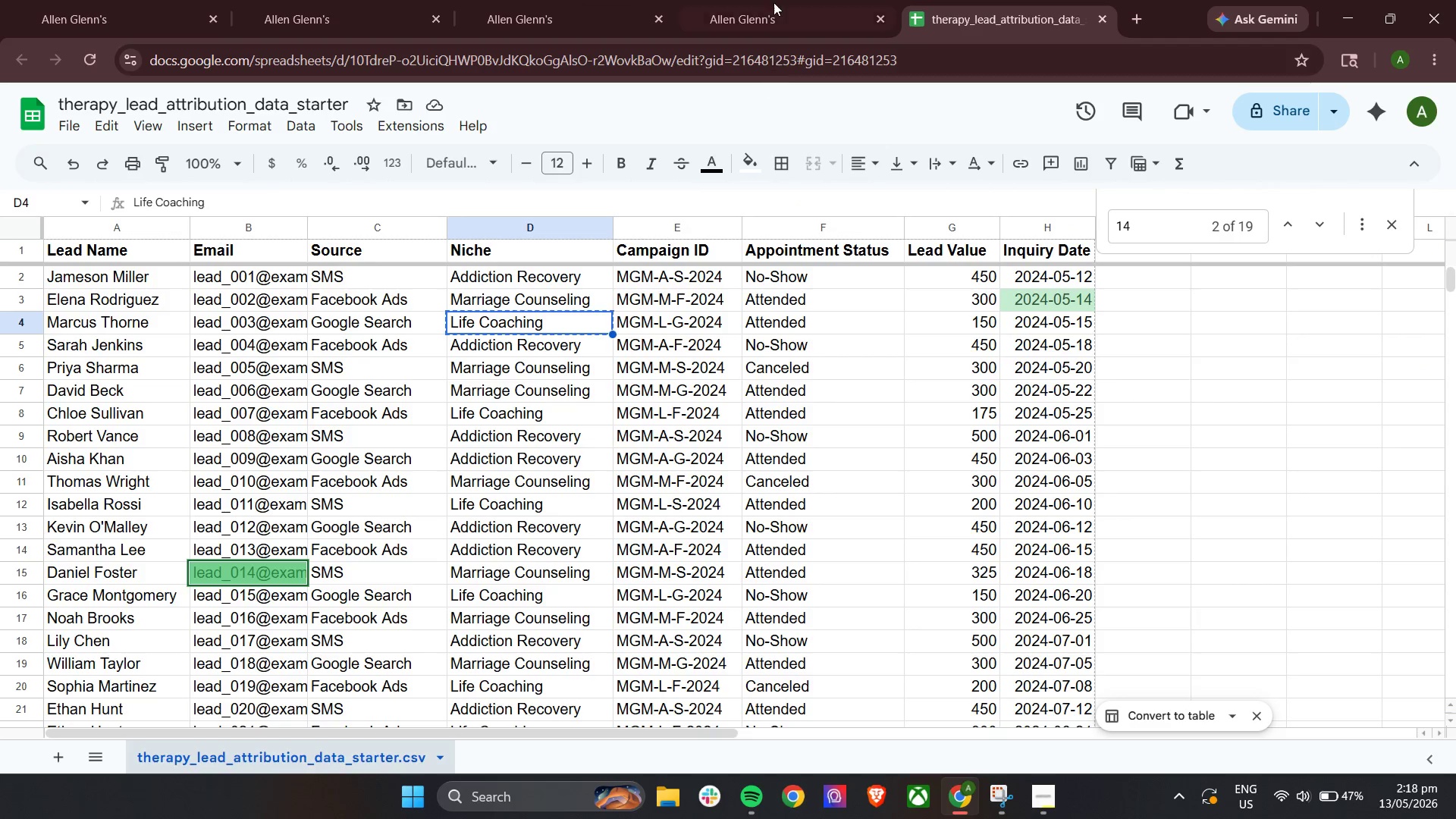 
wait(5.12)
 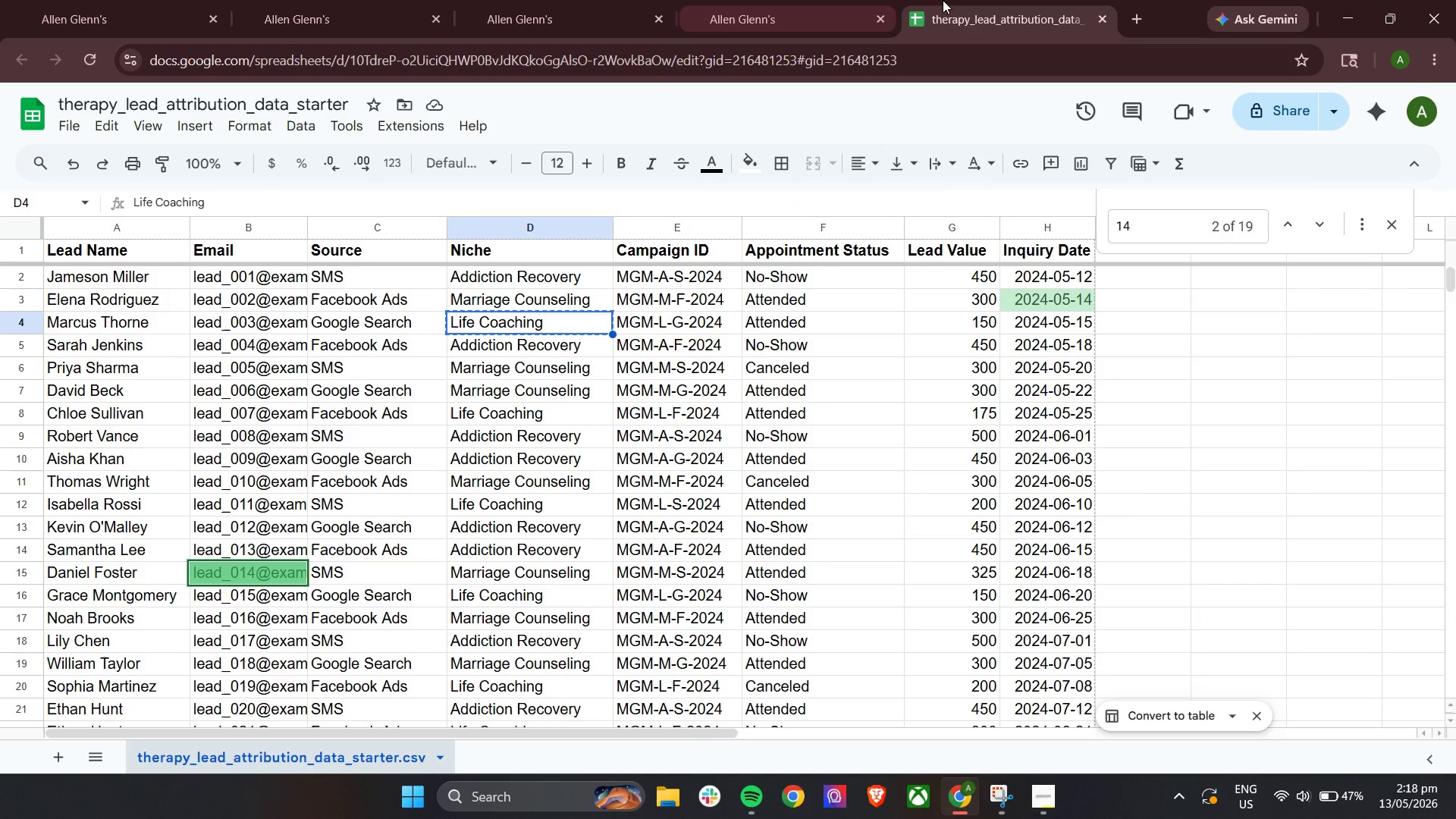 
left_click([767, 303])
 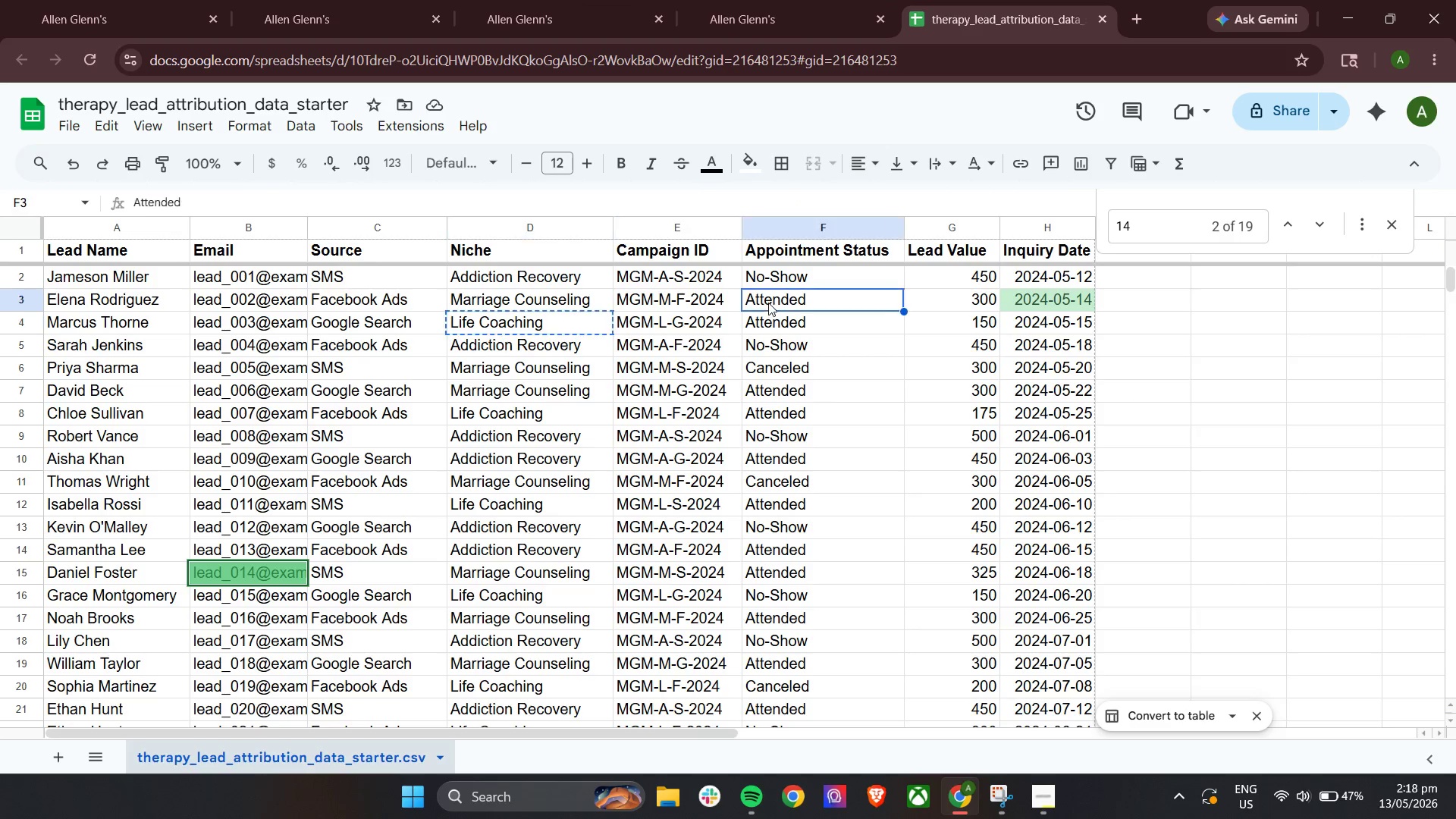 
key(Control+ControlLeft)
 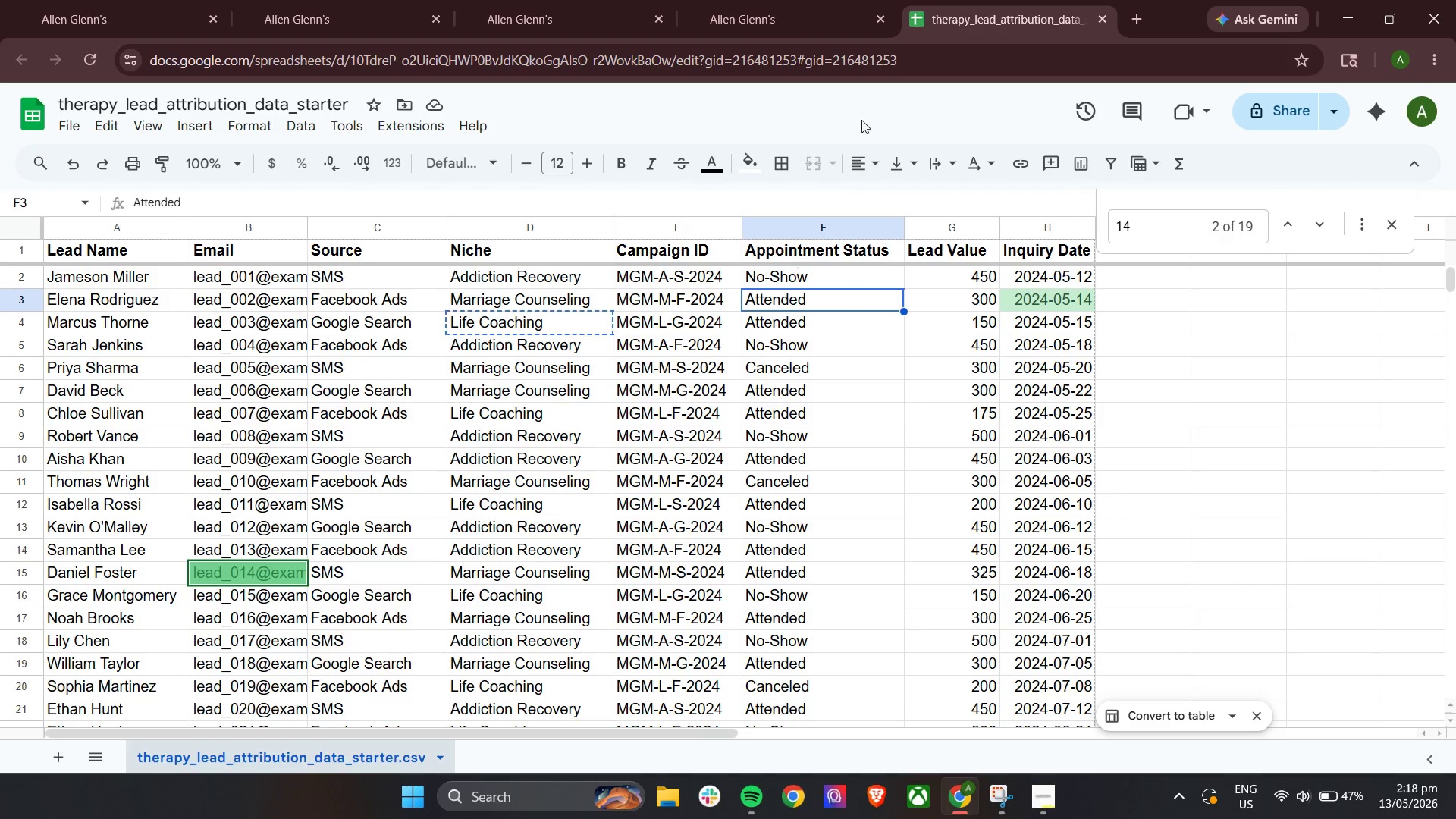 
key(Control+C)
 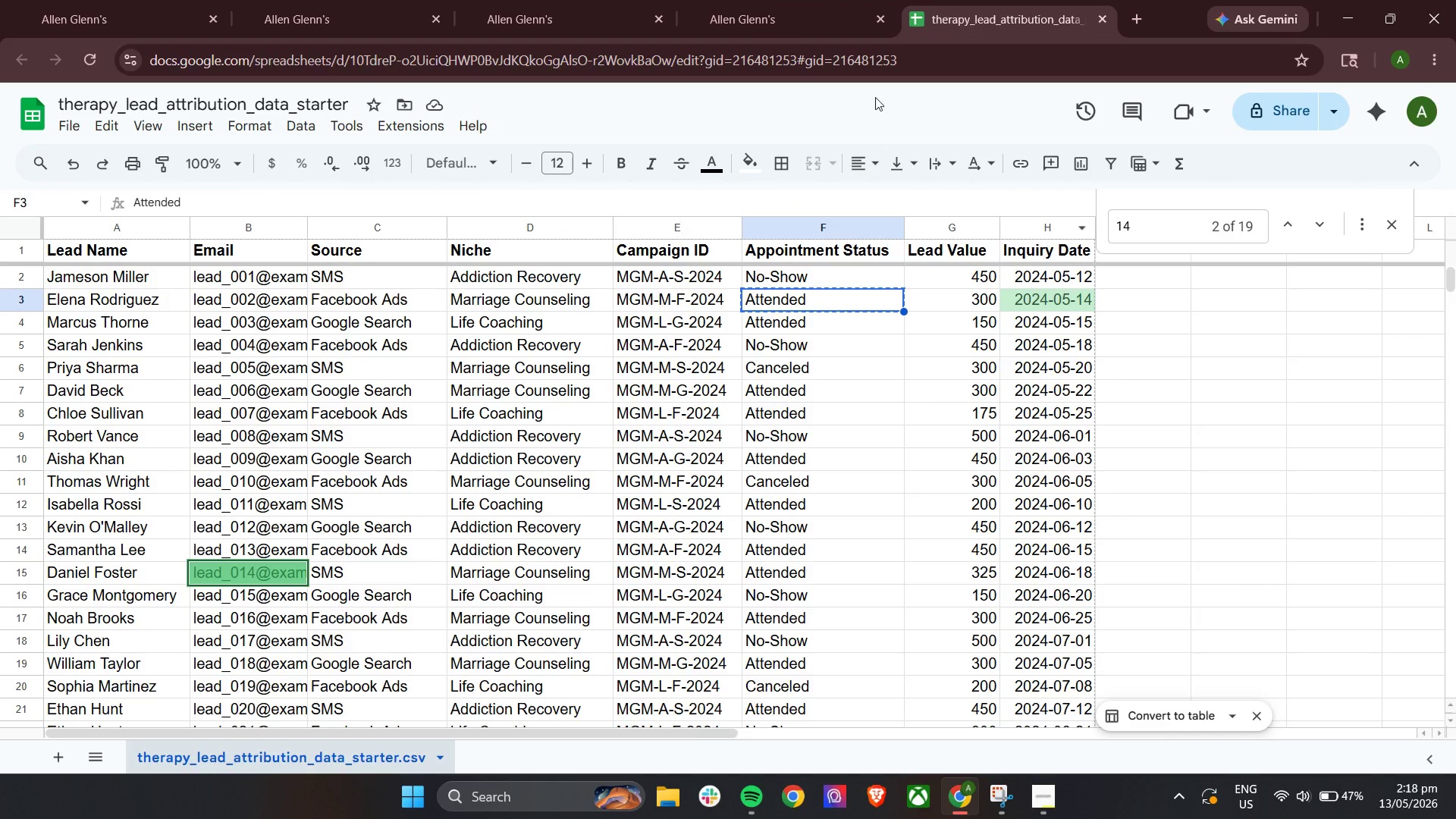 
left_click([786, 8])
 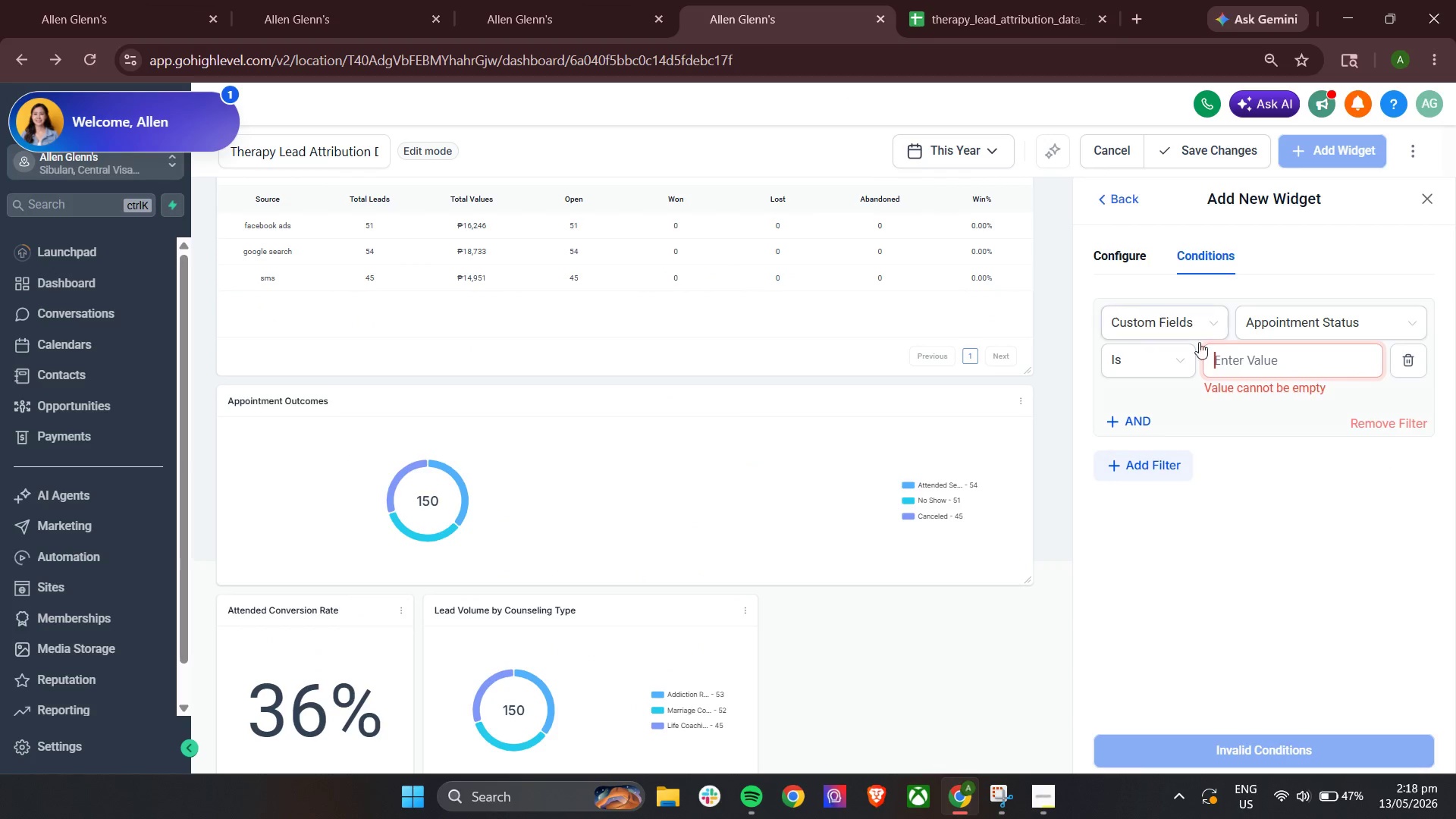 
left_click([1247, 361])
 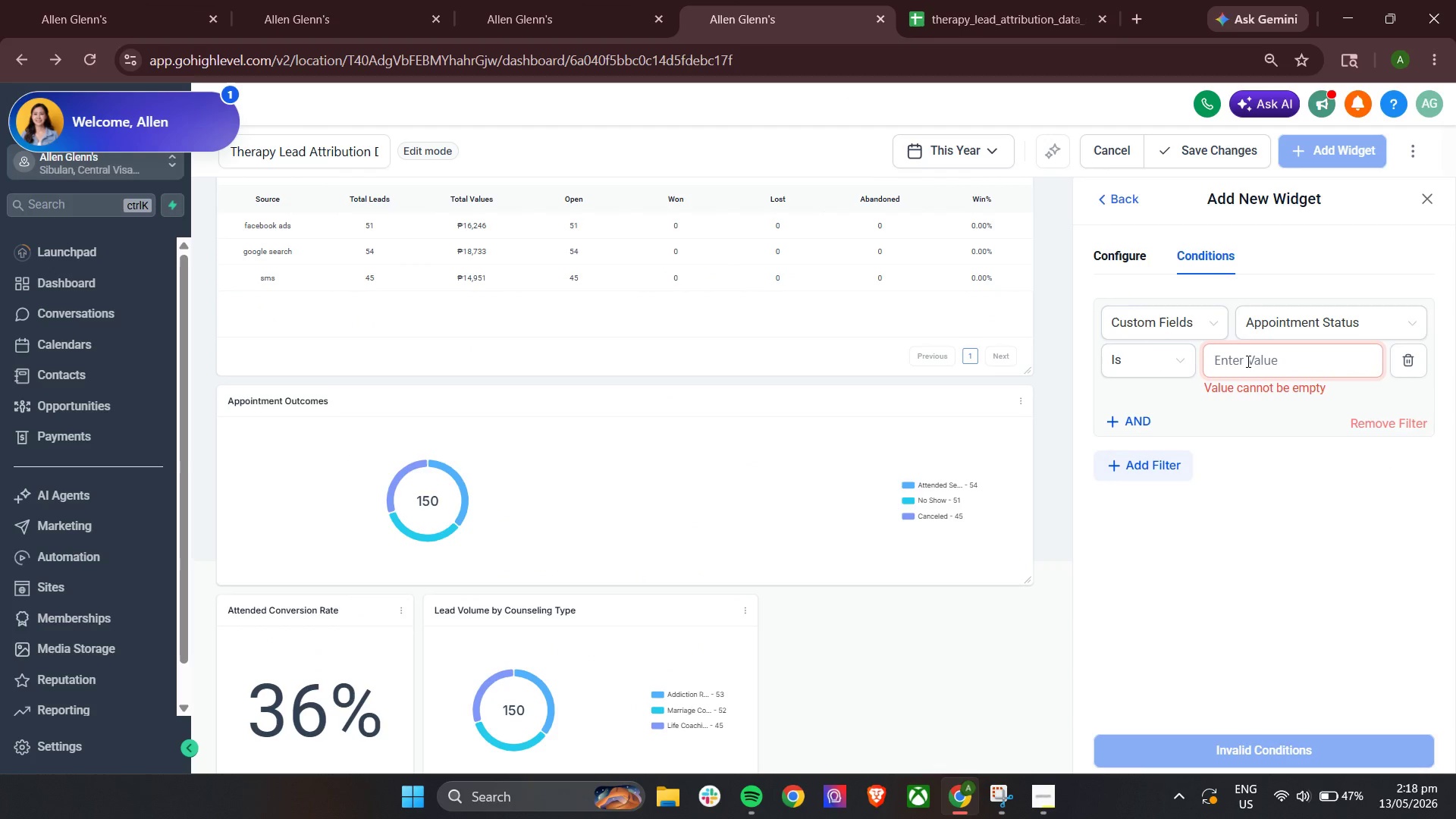 
key(Control+ControlLeft)
 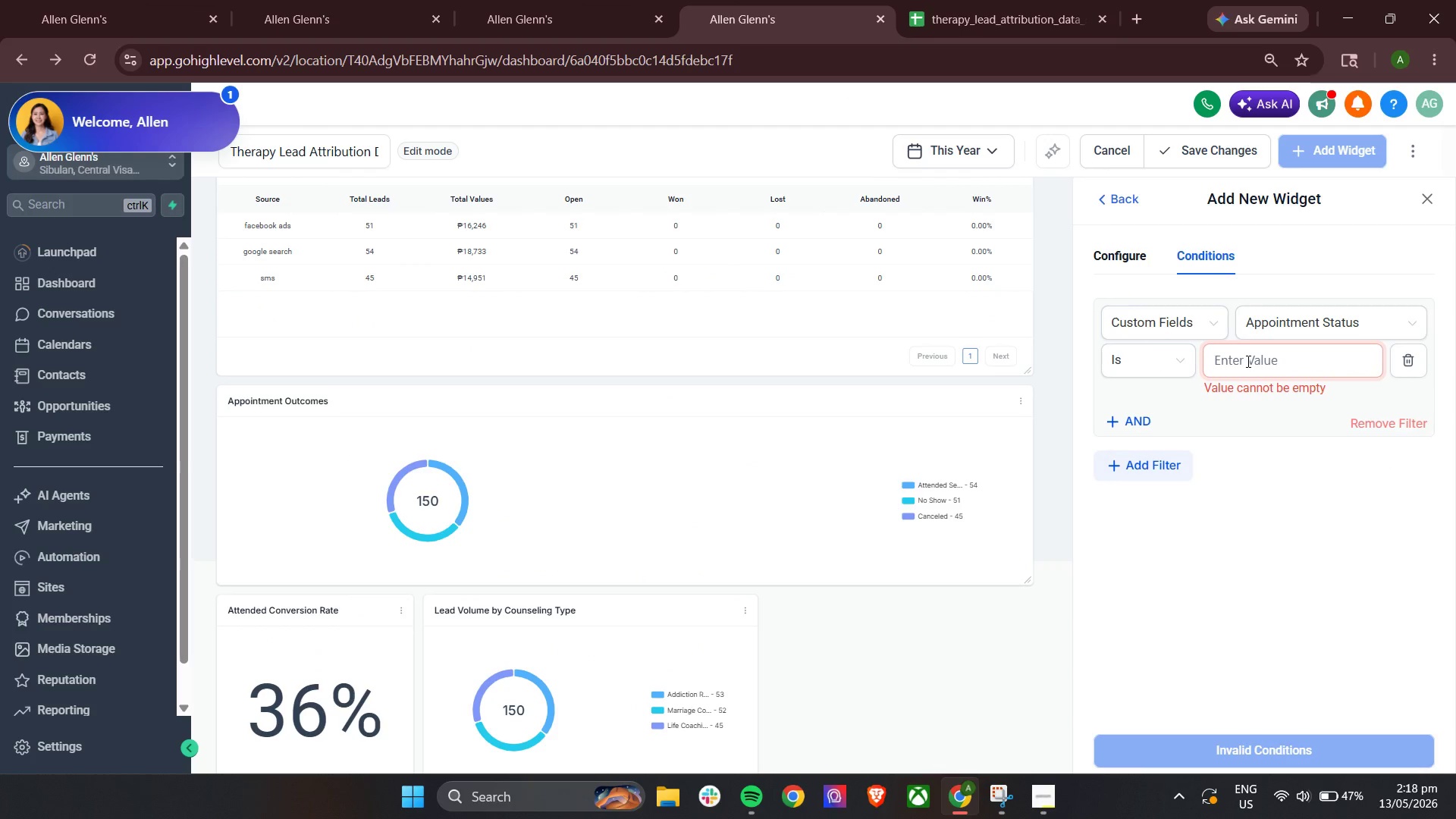 
key(Control+V)
 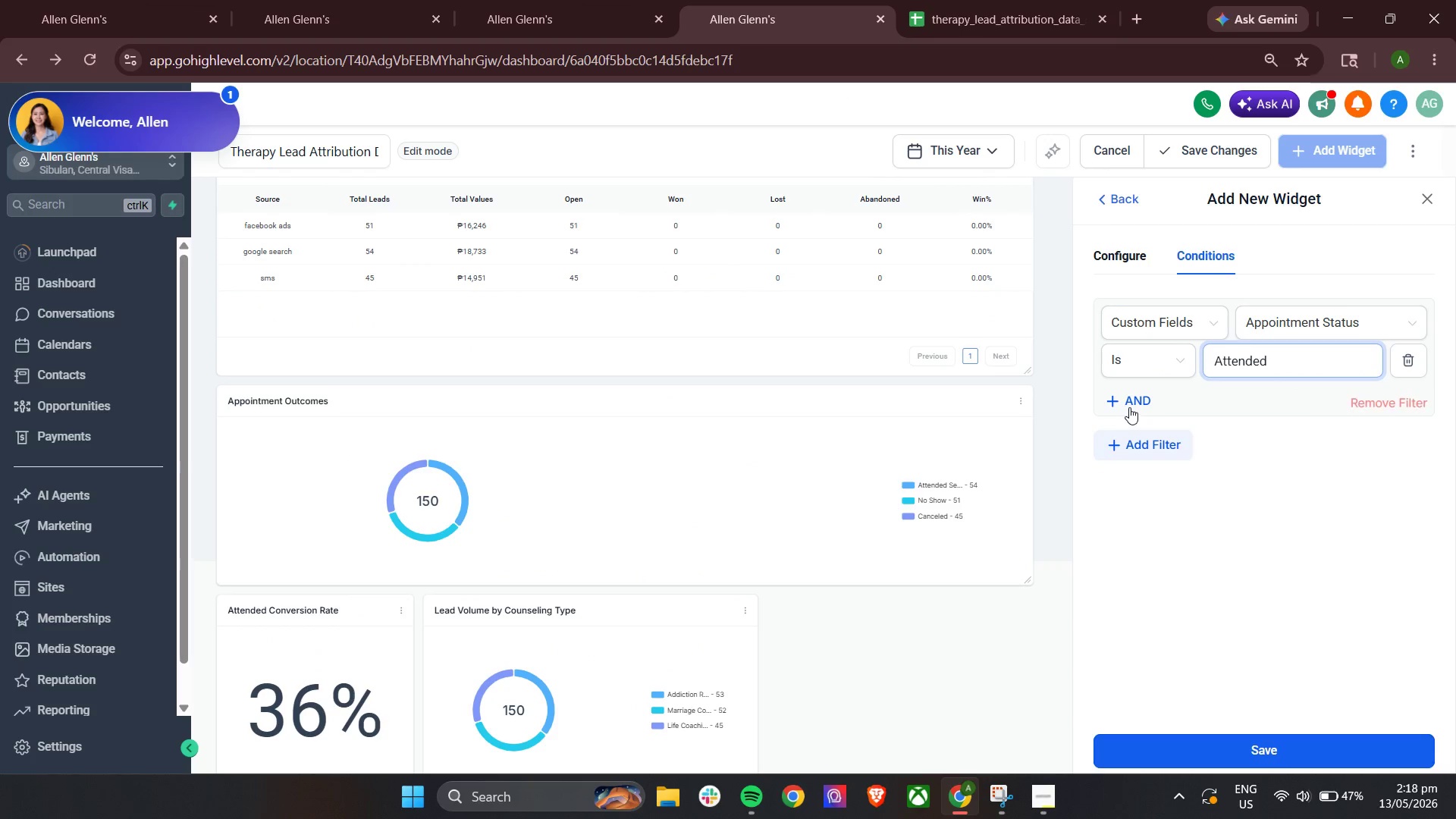 
left_click([1131, 404])
 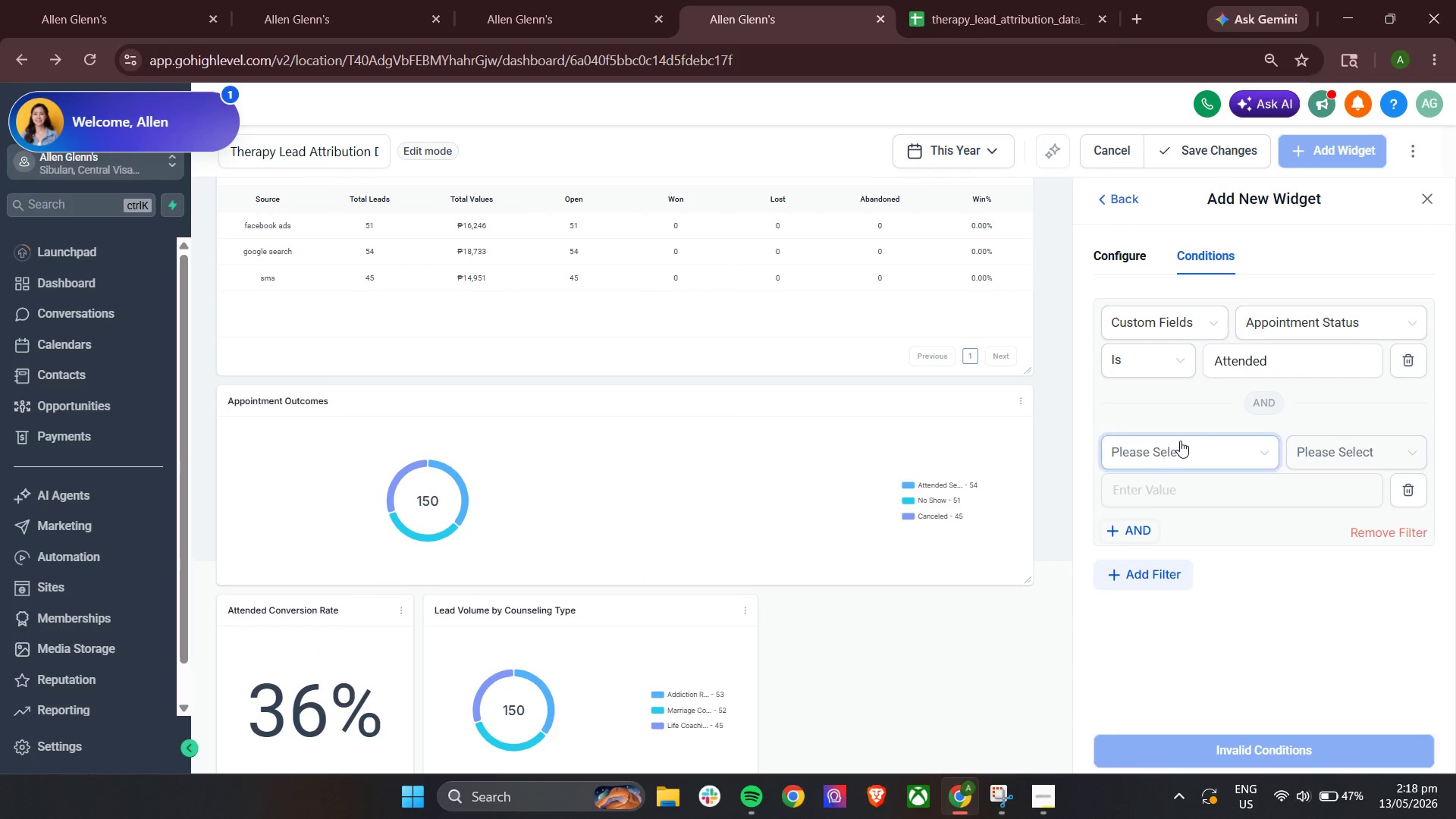 
left_click([1185, 441])
 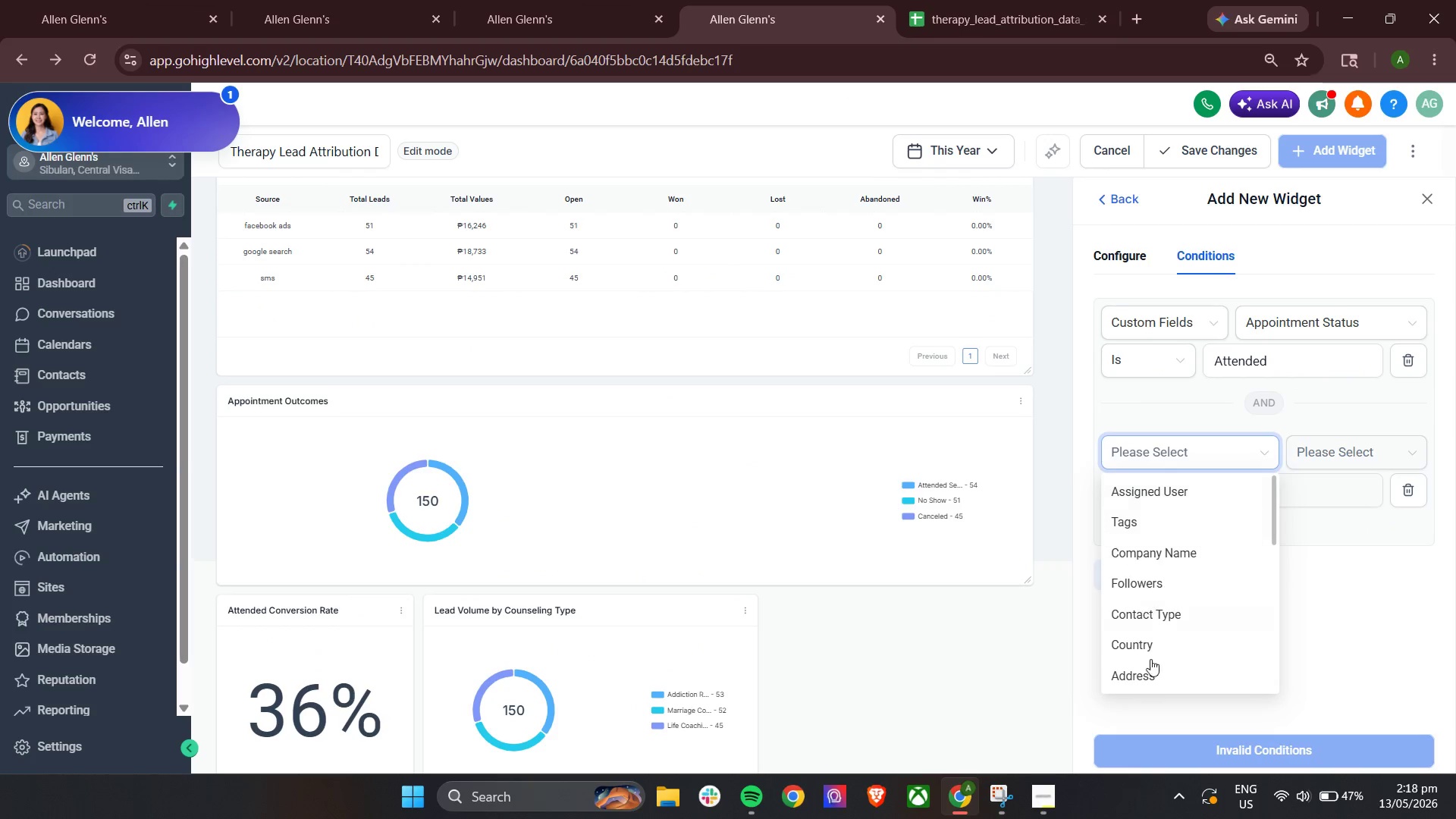 
scroll: coordinate [1177, 655], scroll_direction: down, amount: 2.0
 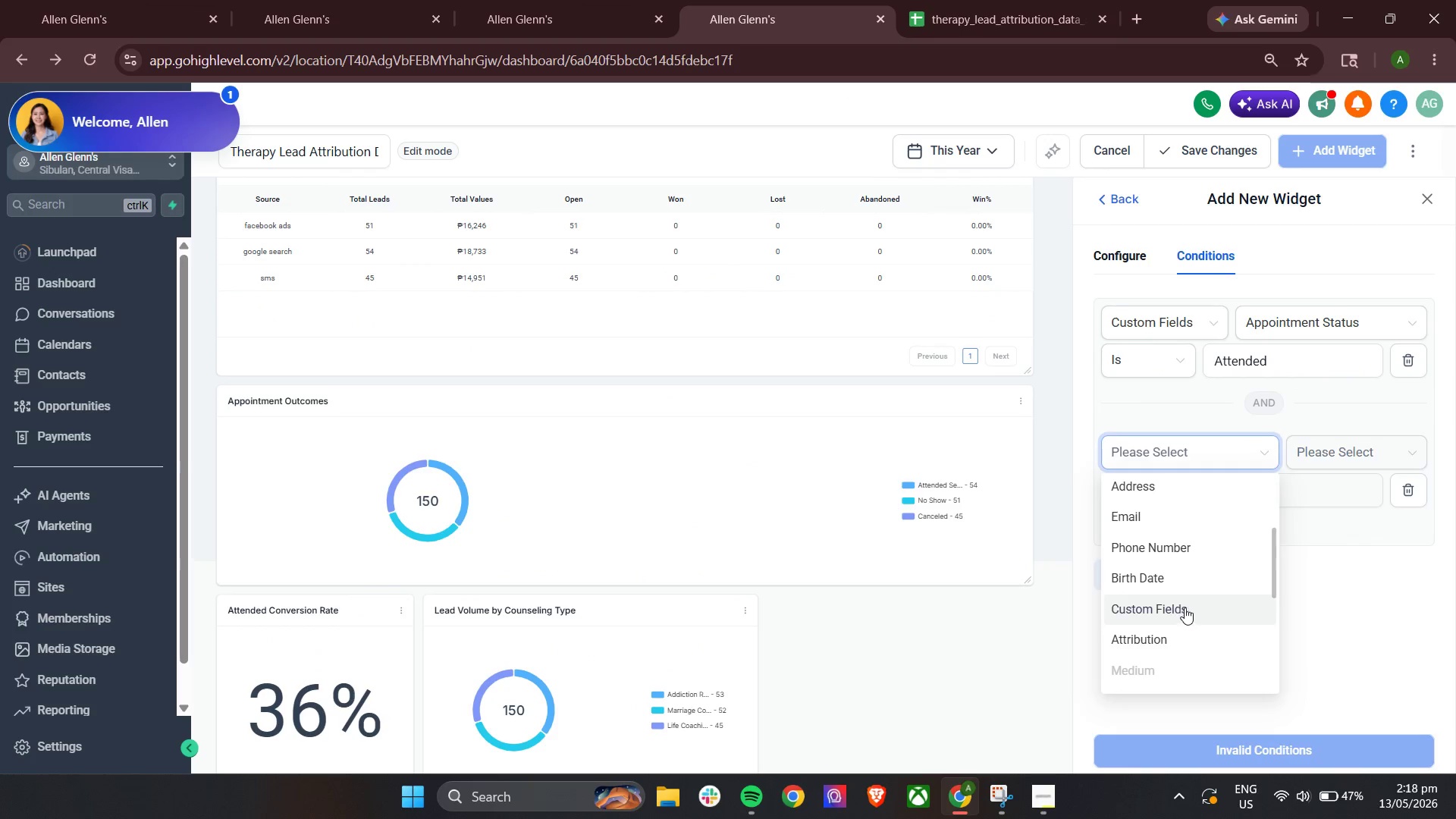 
double_click([1292, 460])
 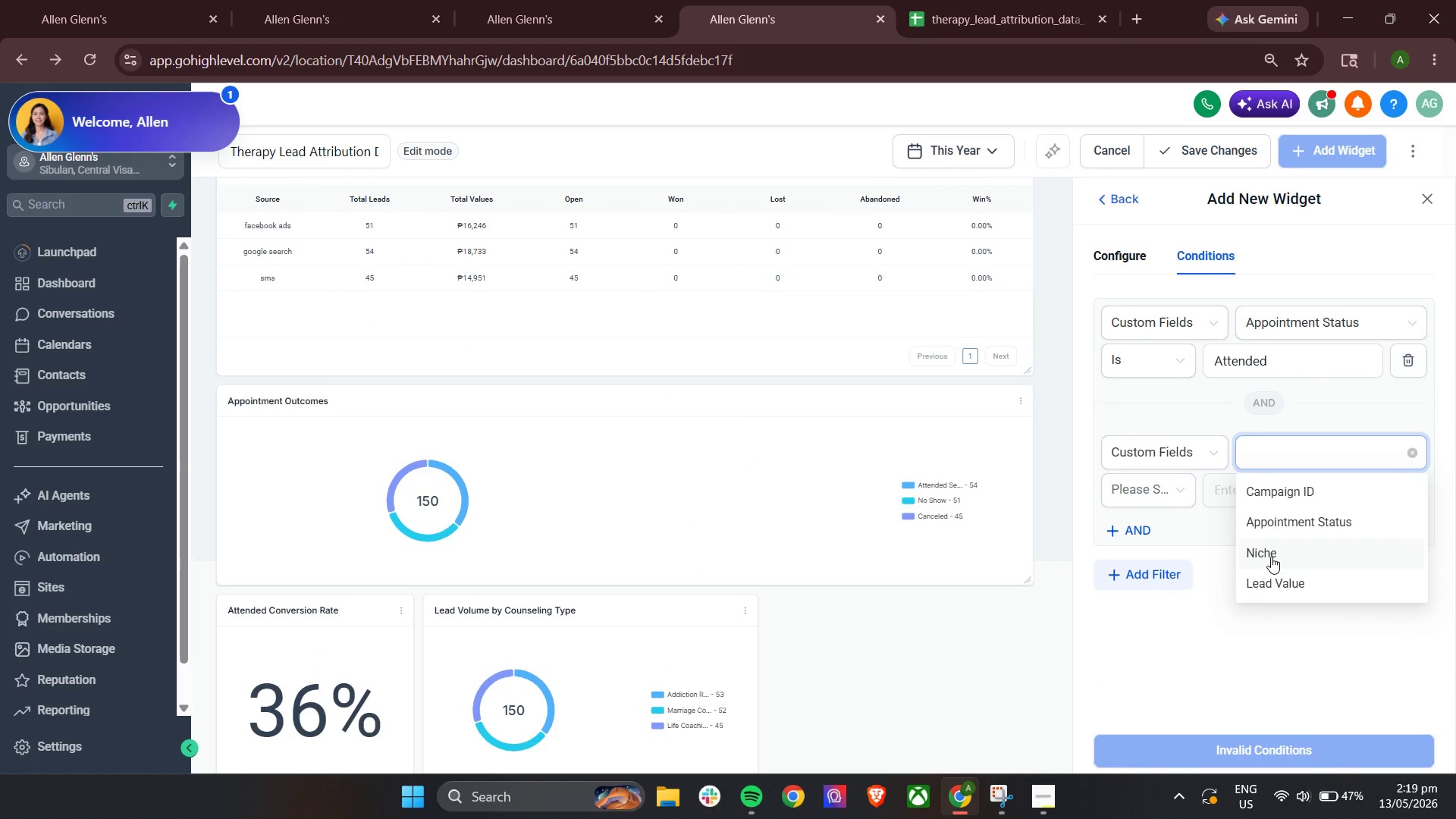 
left_click([1271, 557])
 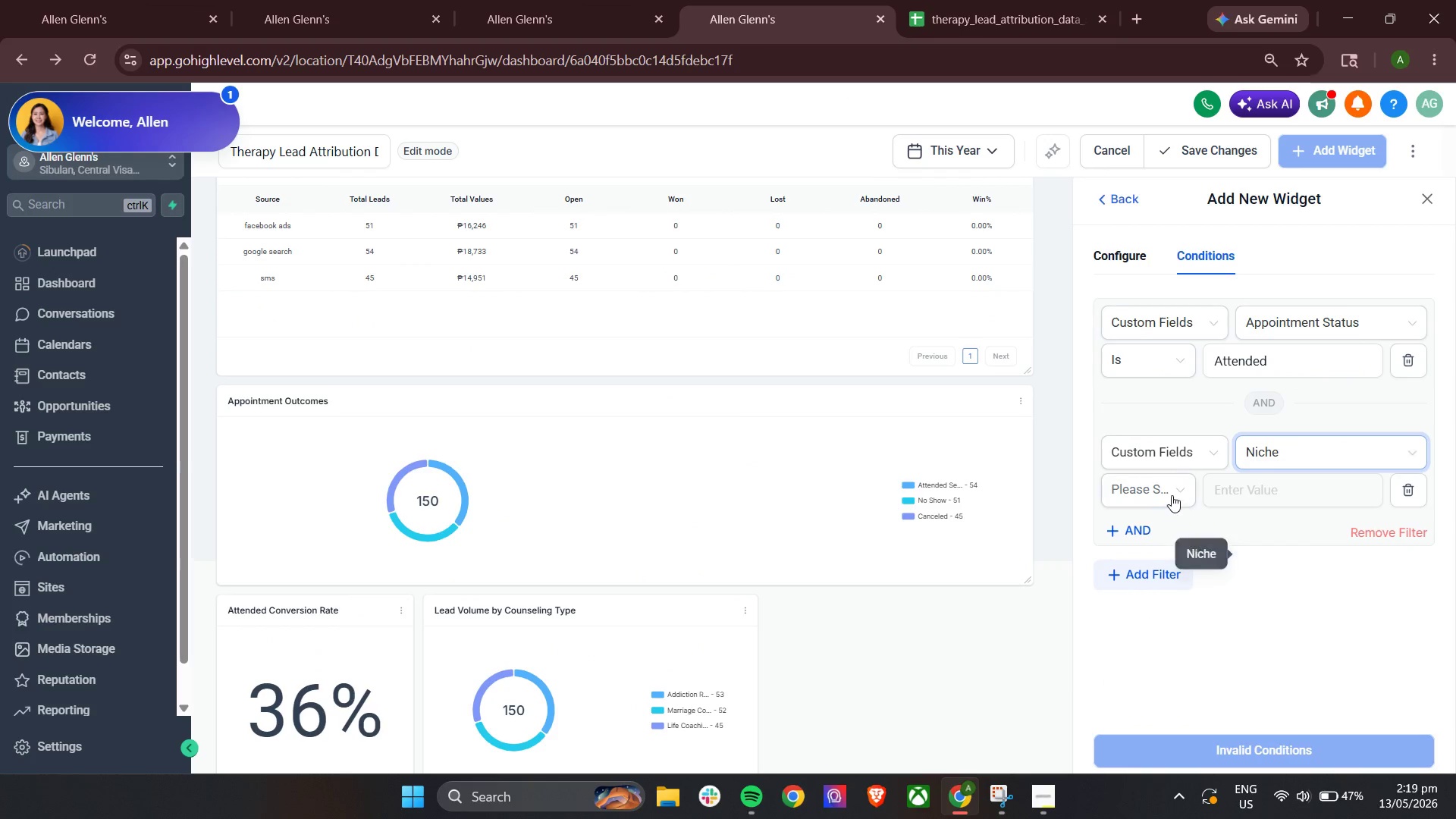 
left_click([1169, 492])
 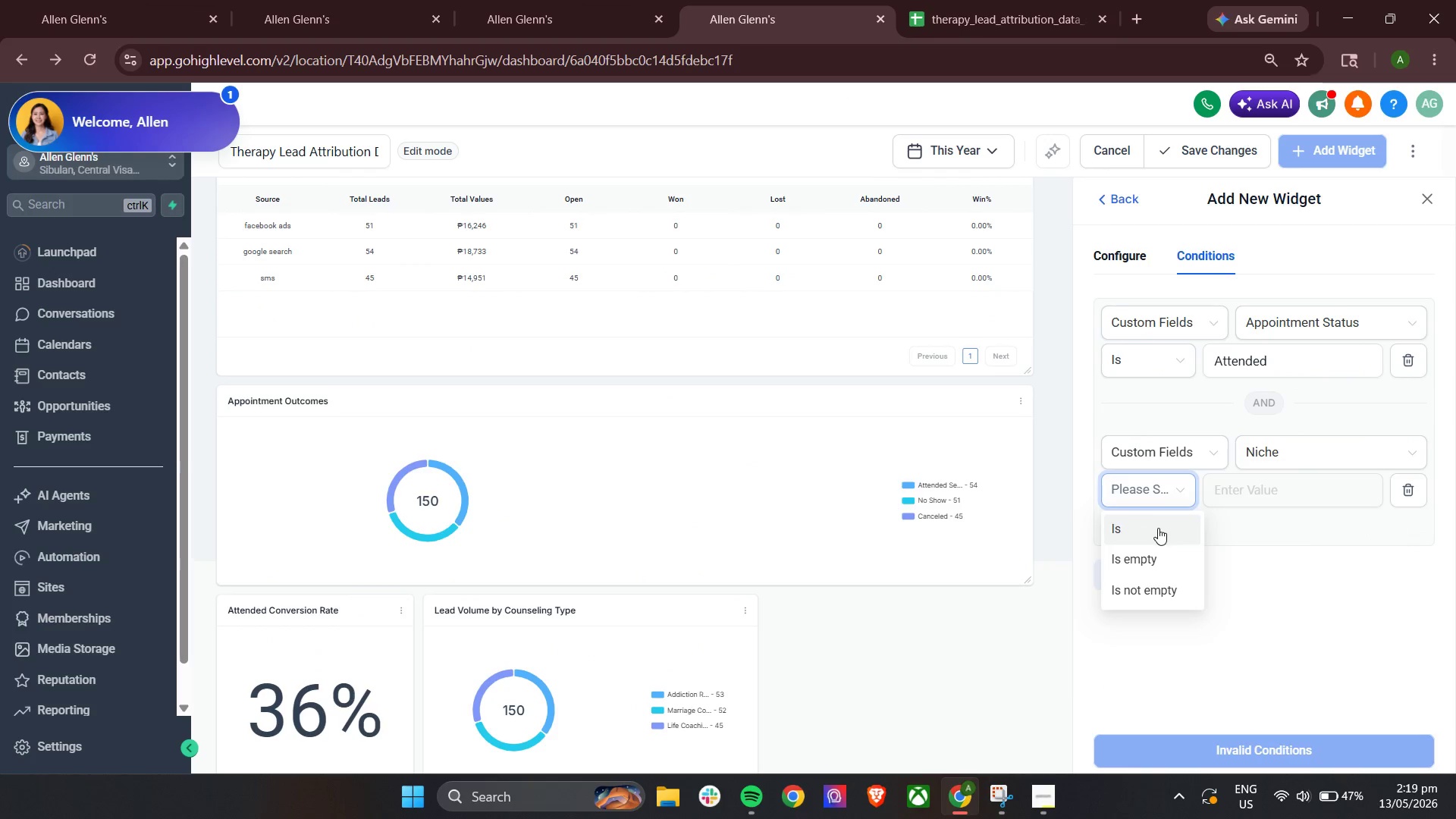 
left_click([1158, 528])
 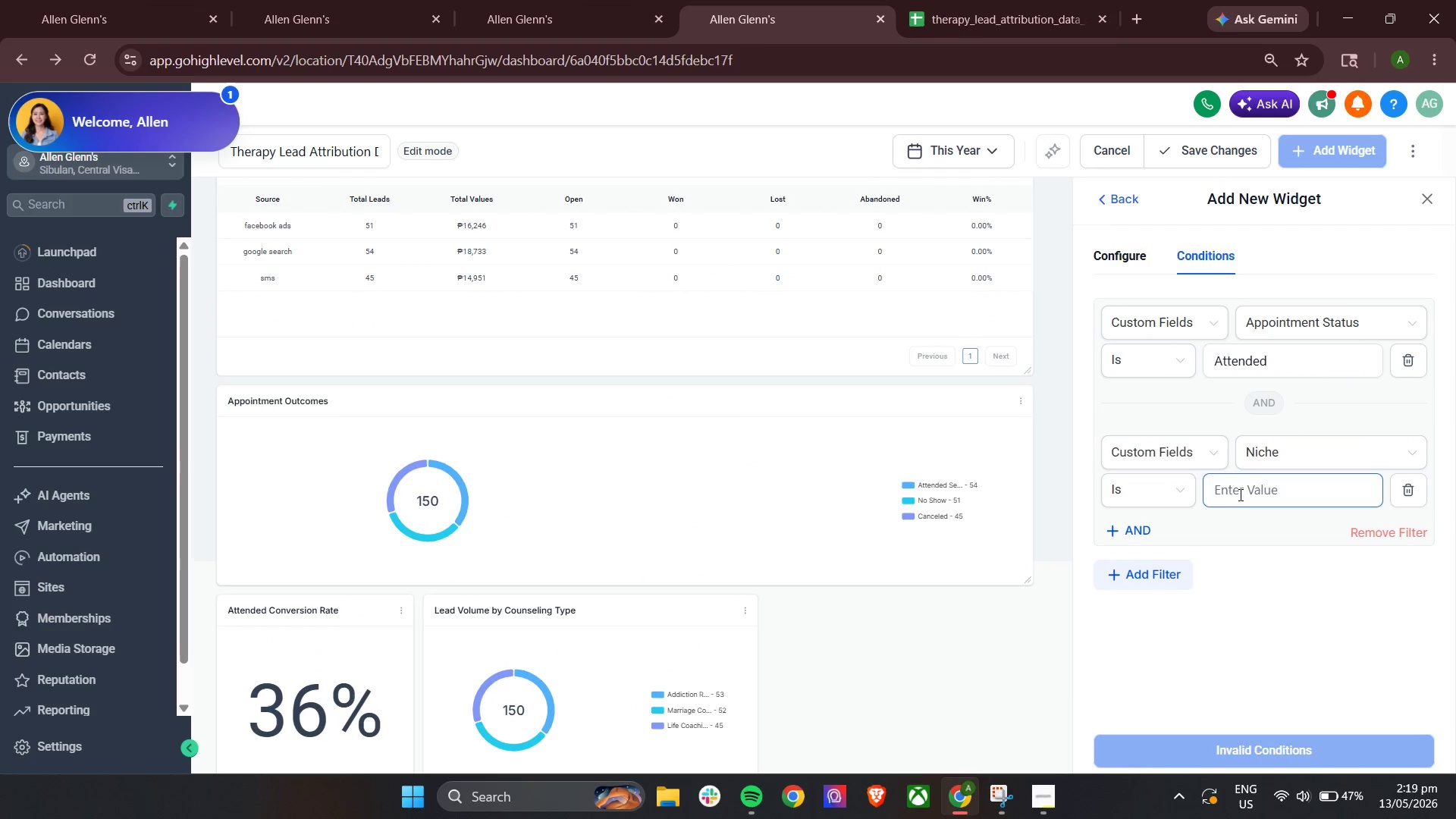 
left_click([1241, 494])
 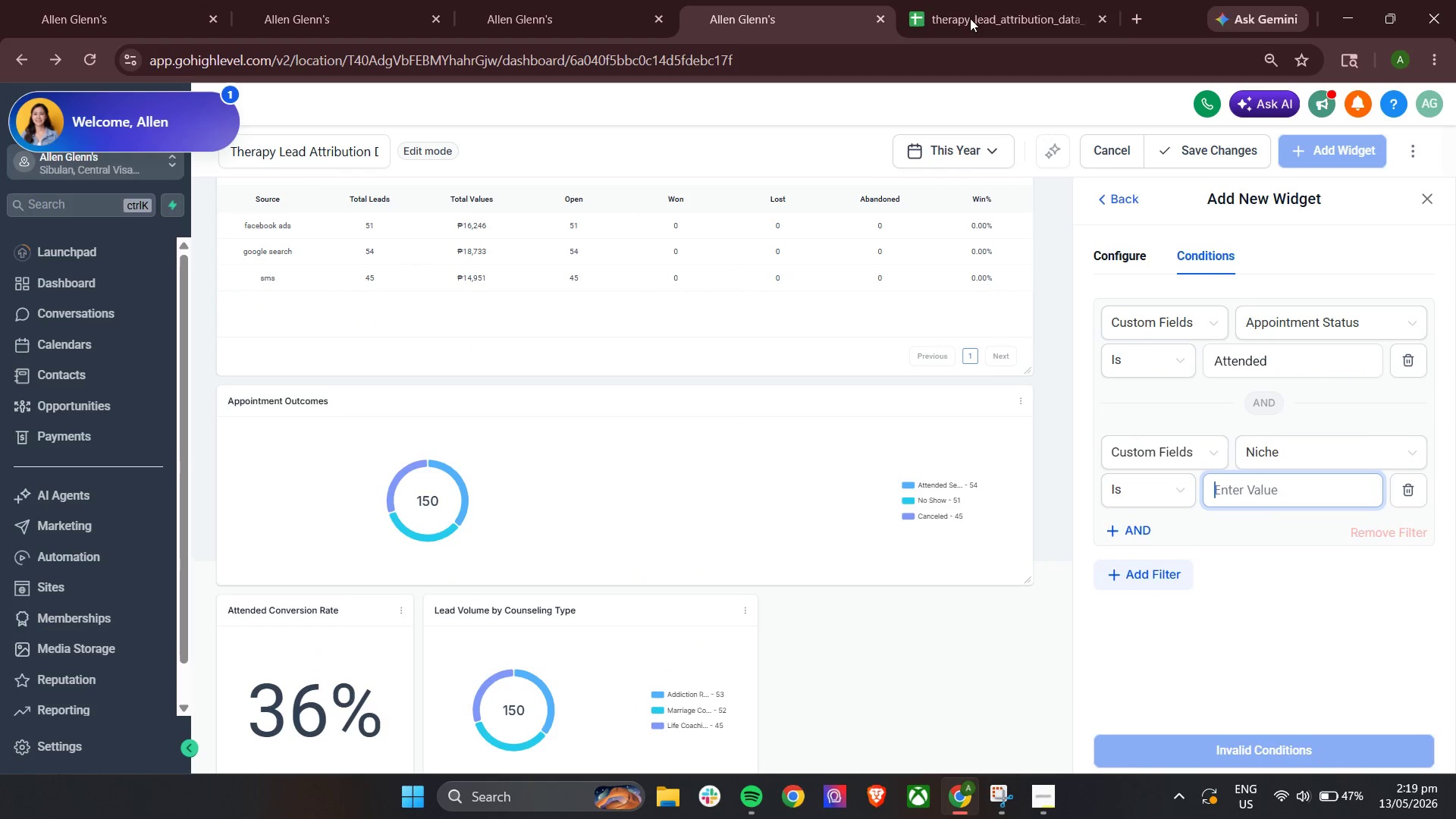 
left_click([959, 0])
 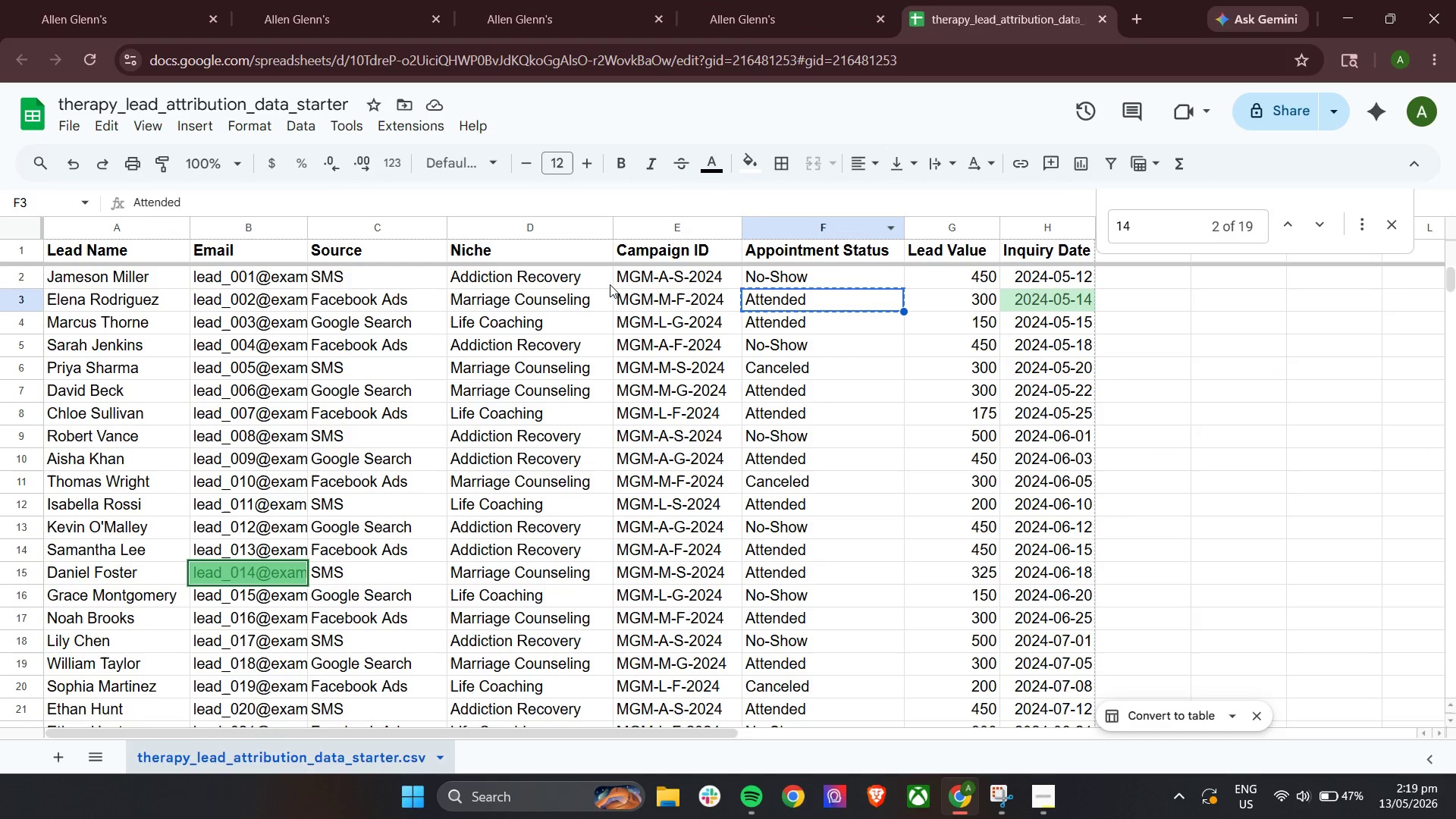 
left_click([564, 278])
 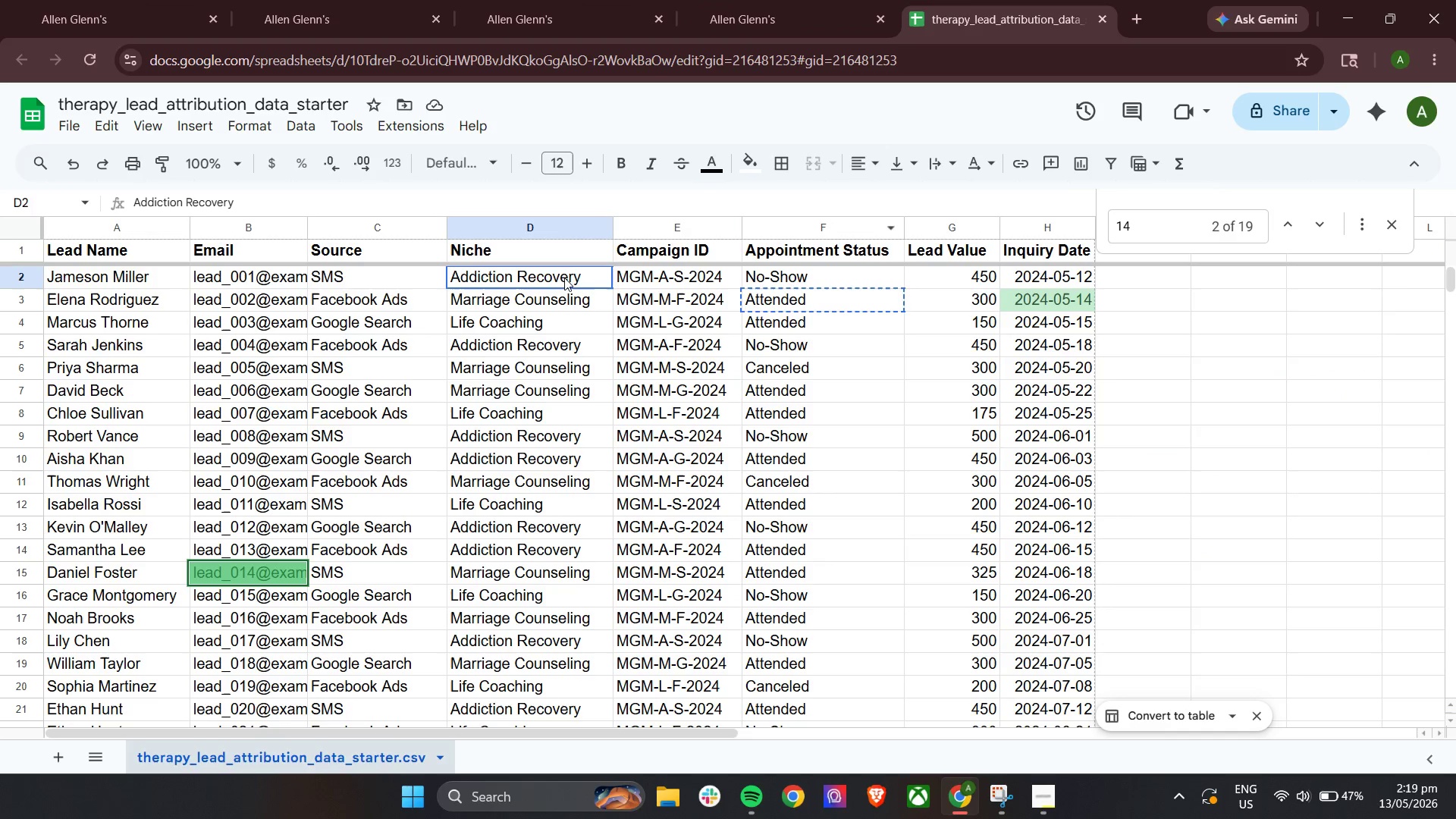 
key(Control+C)
 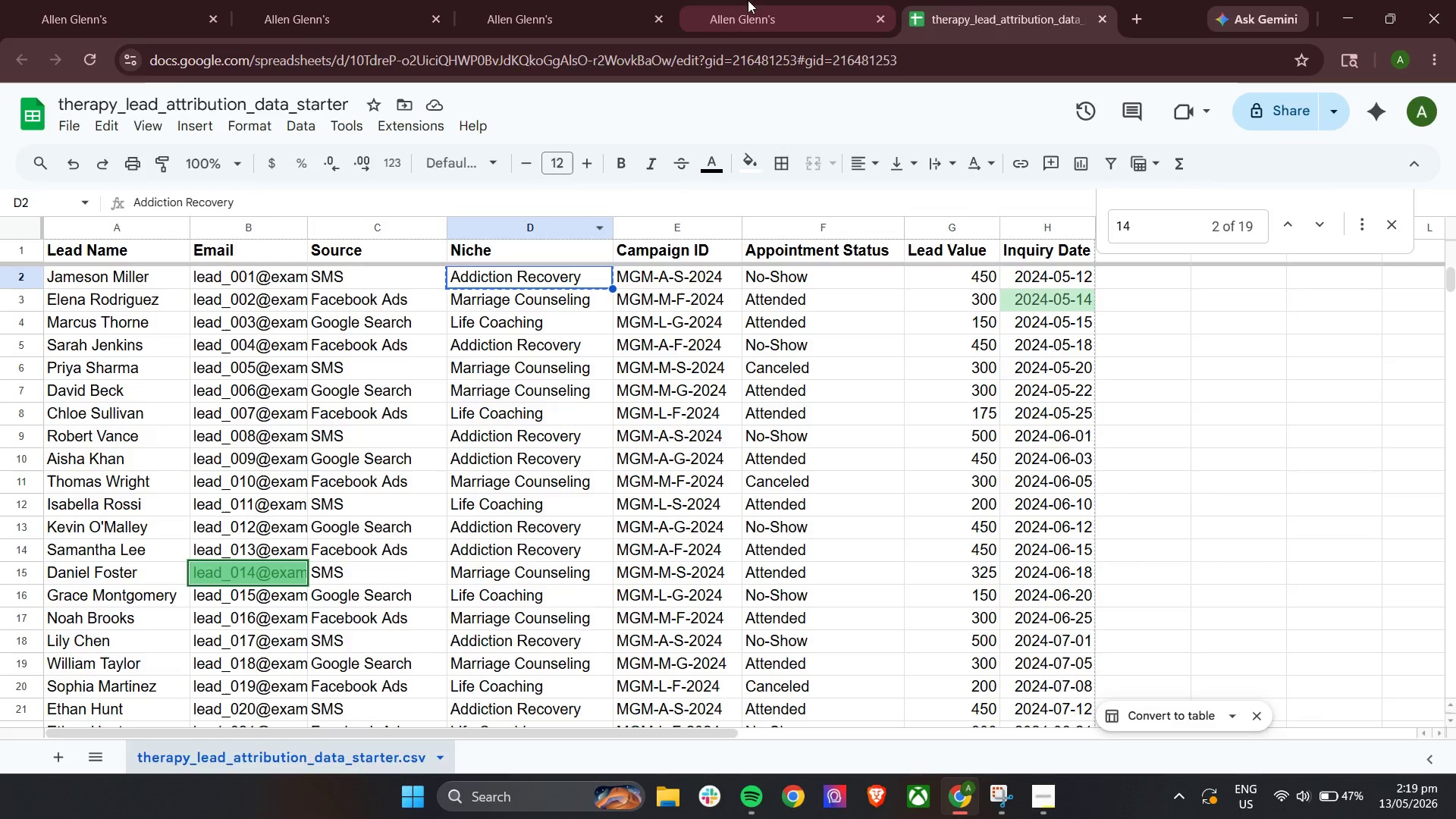 
left_click([757, 0])
 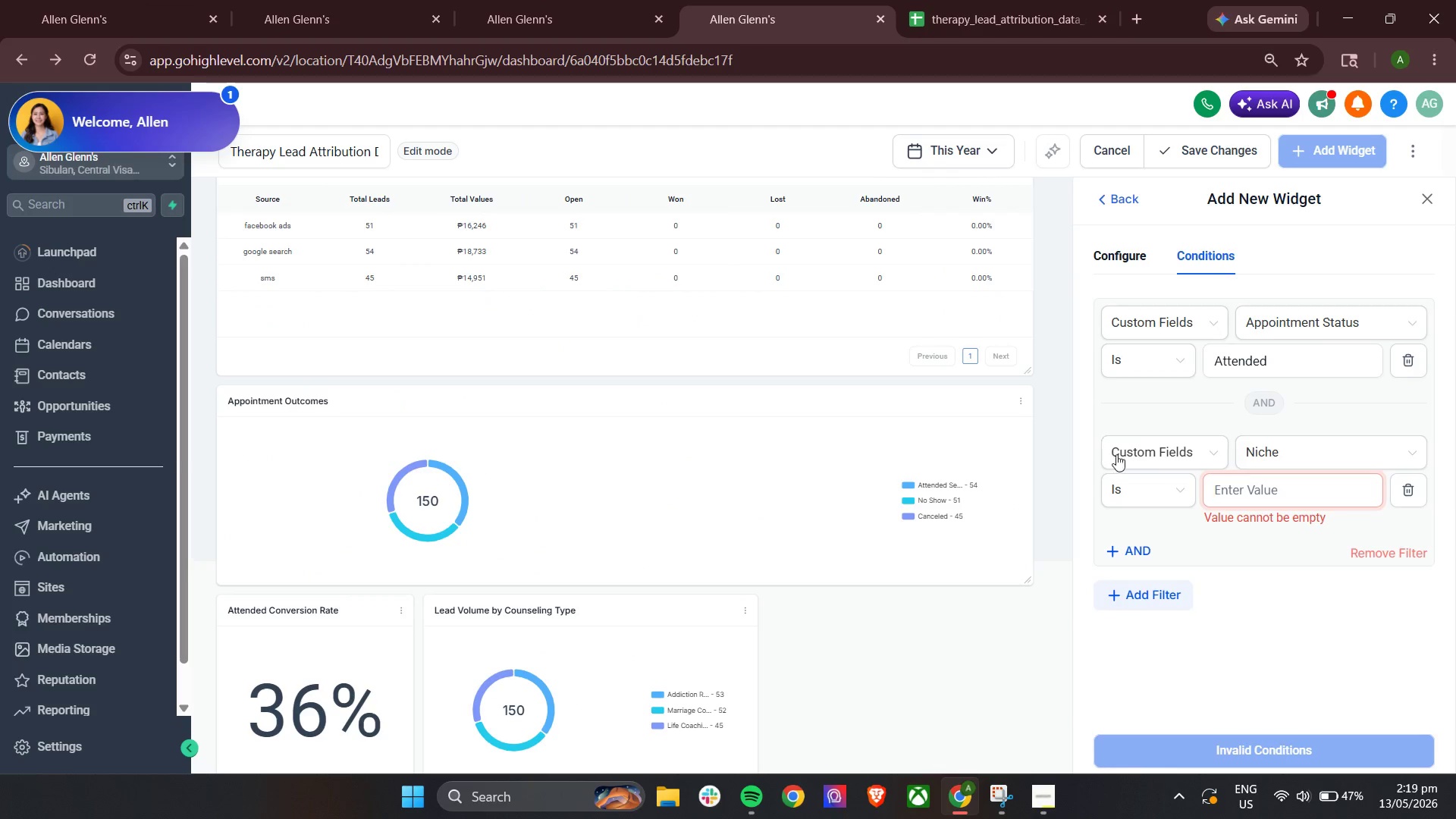 
key(Control+V)
 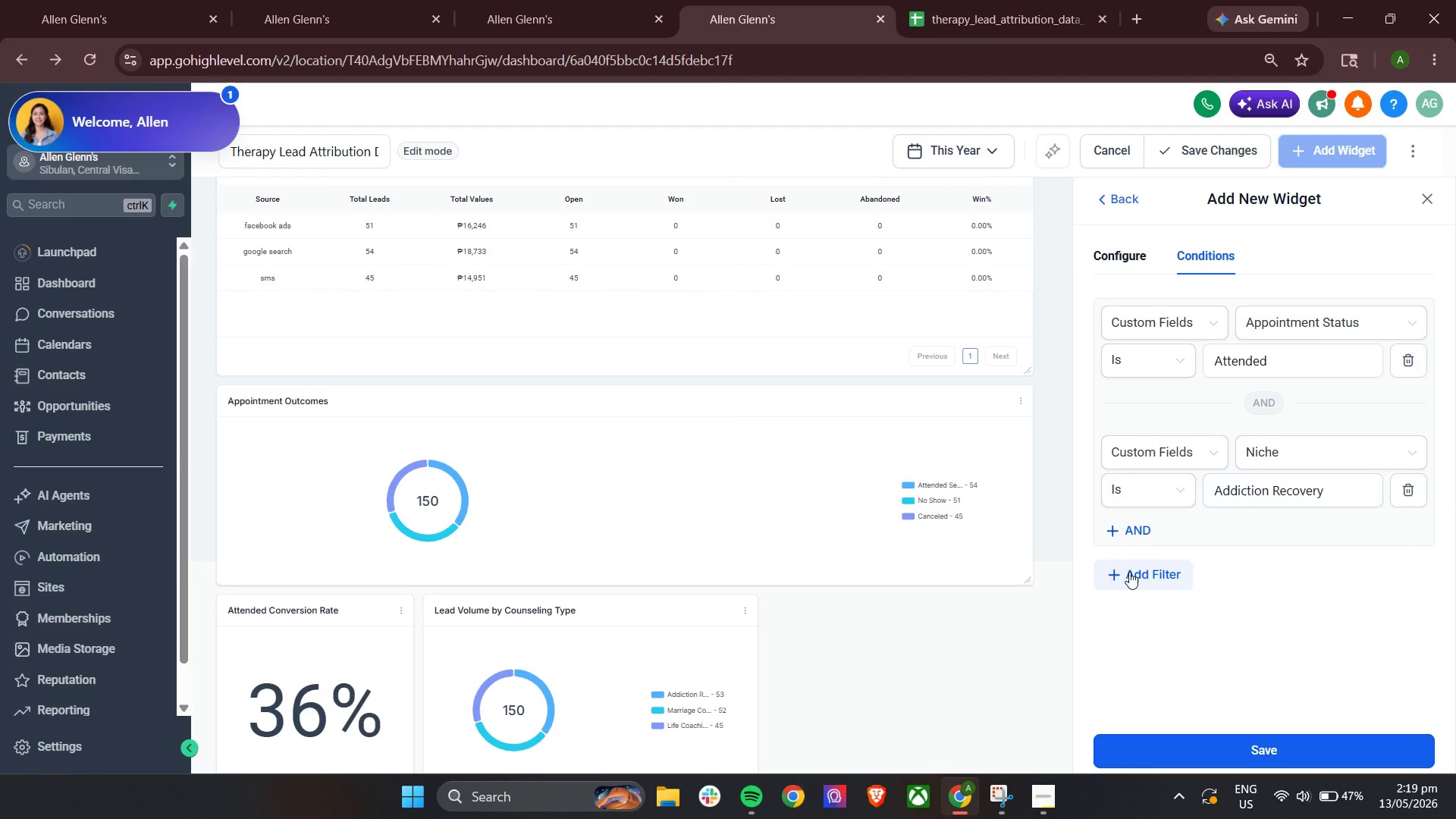 
double_click([1124, 573])
 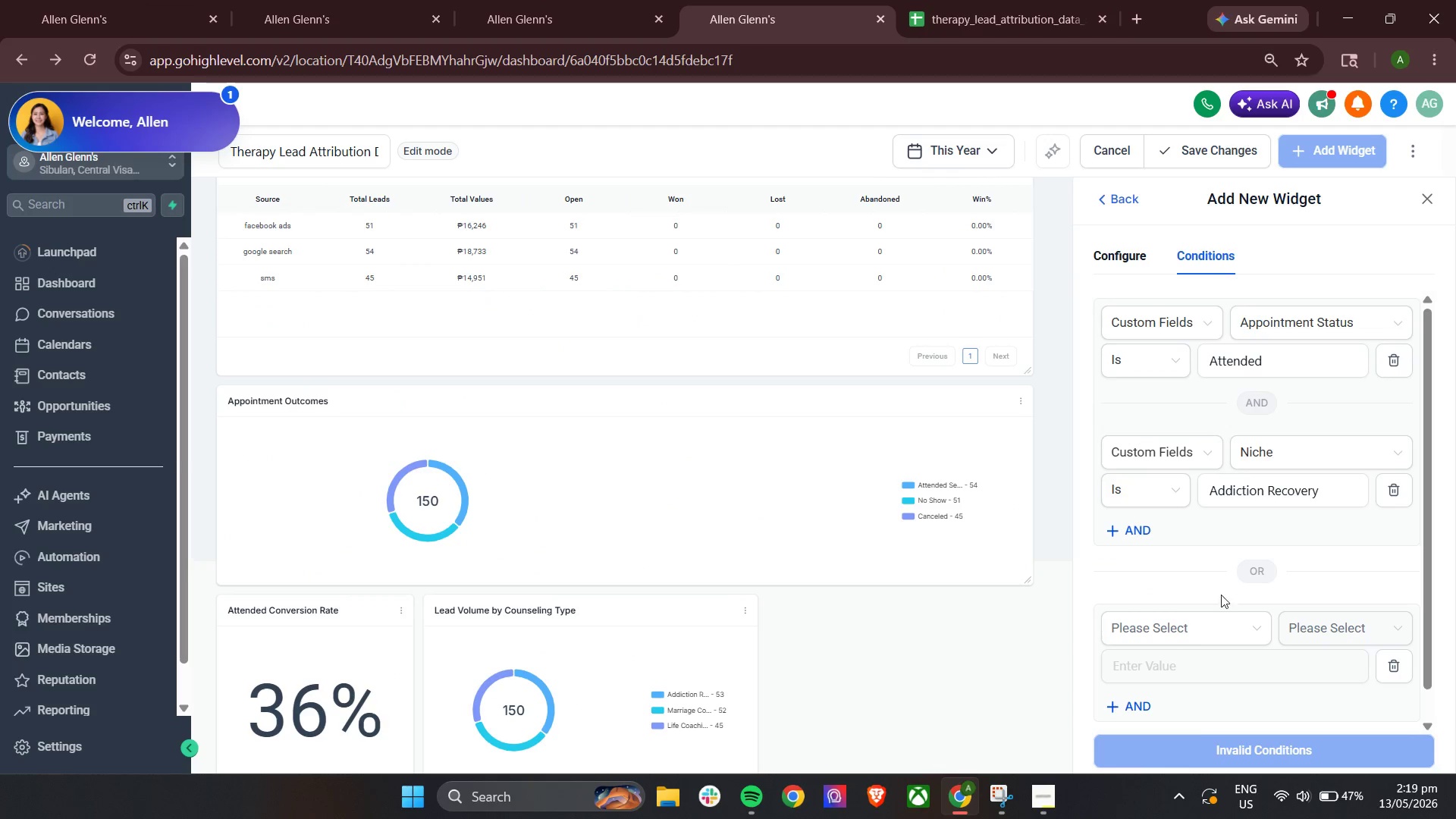 
left_click([1197, 631])
 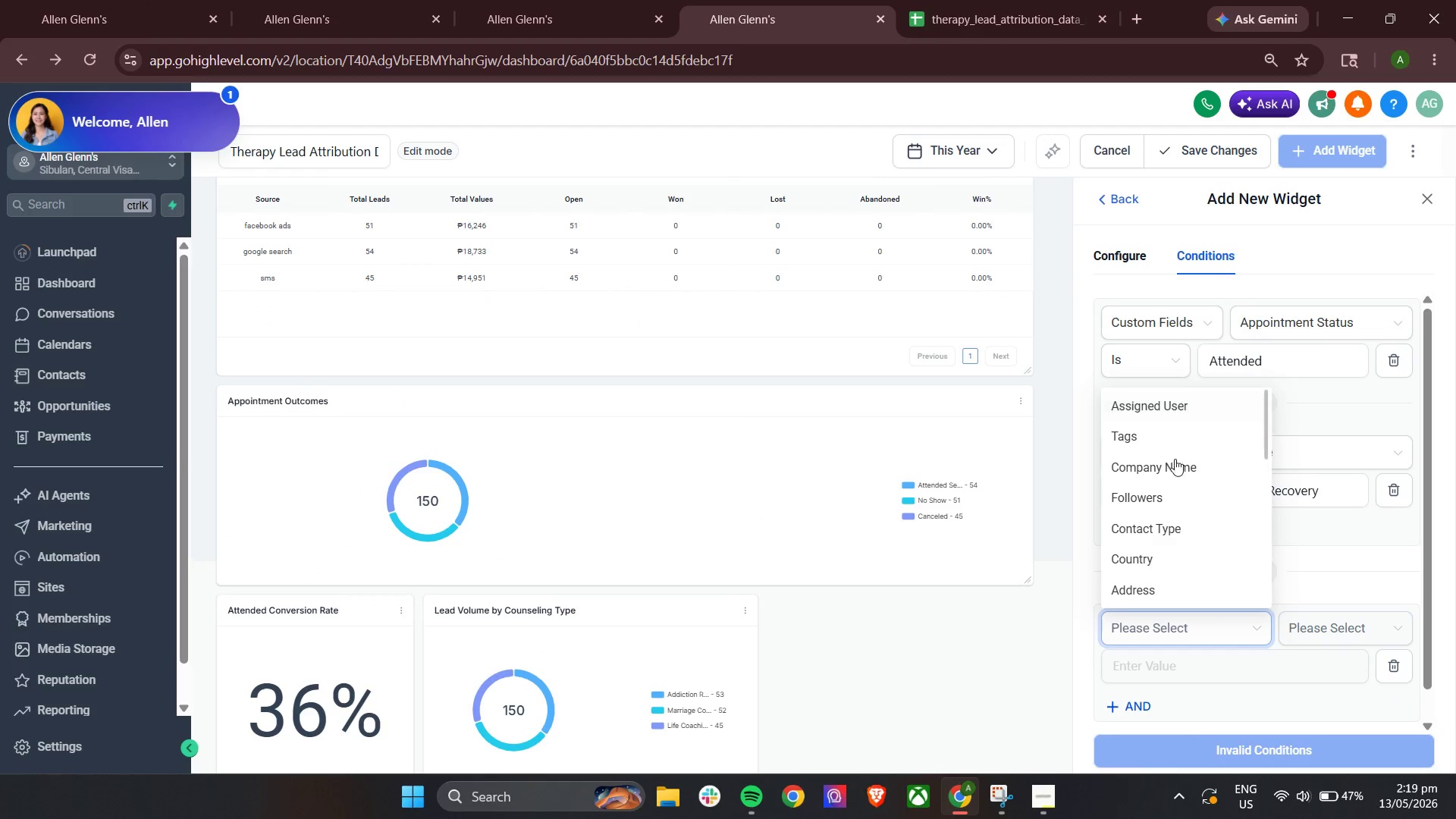 
scroll: coordinate [1171, 571], scroll_direction: down, amount: 3.0
 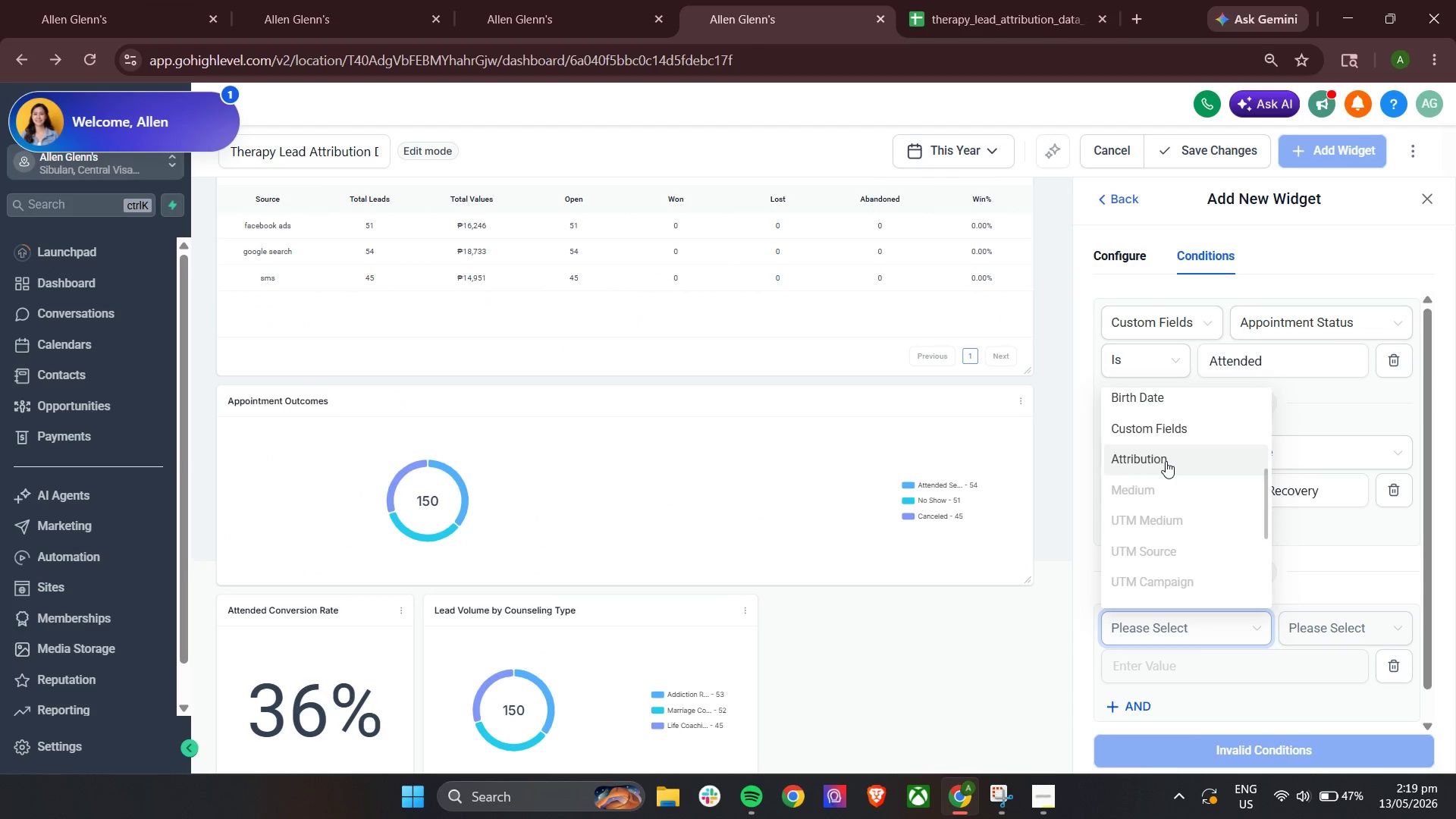 
left_click([1171, 433])
 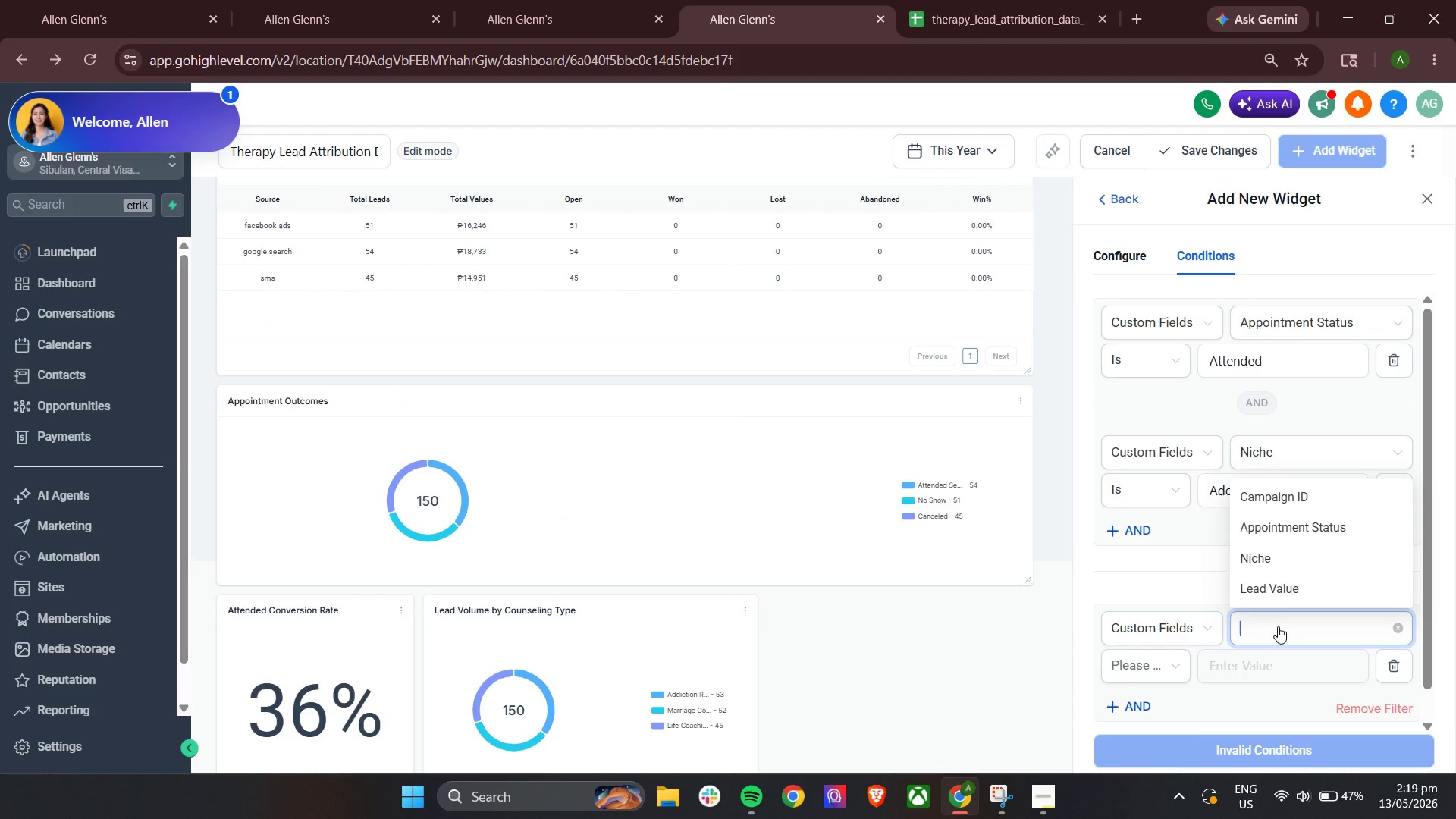 
left_click([1288, 533])
 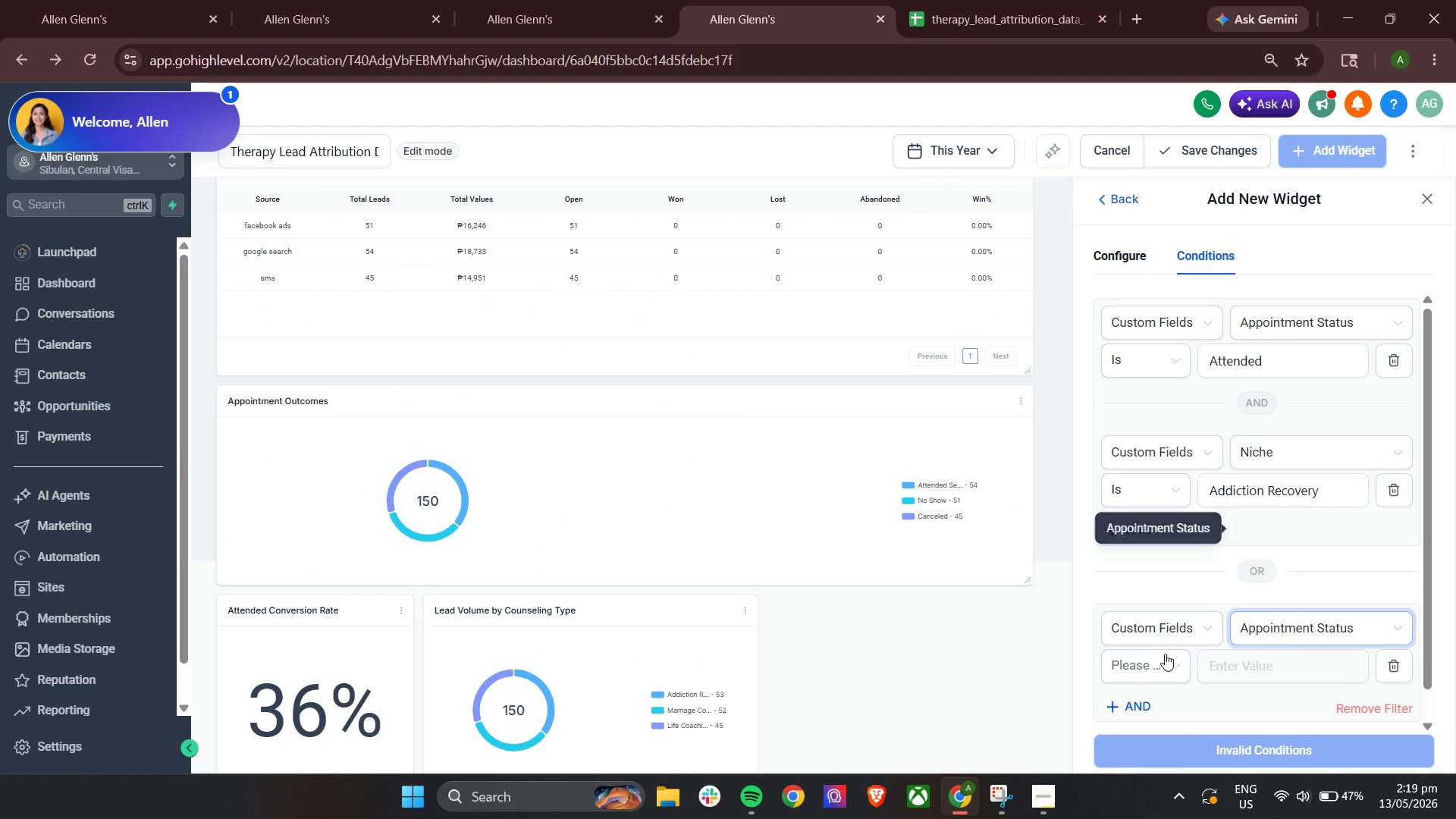 
left_click([1156, 657])
 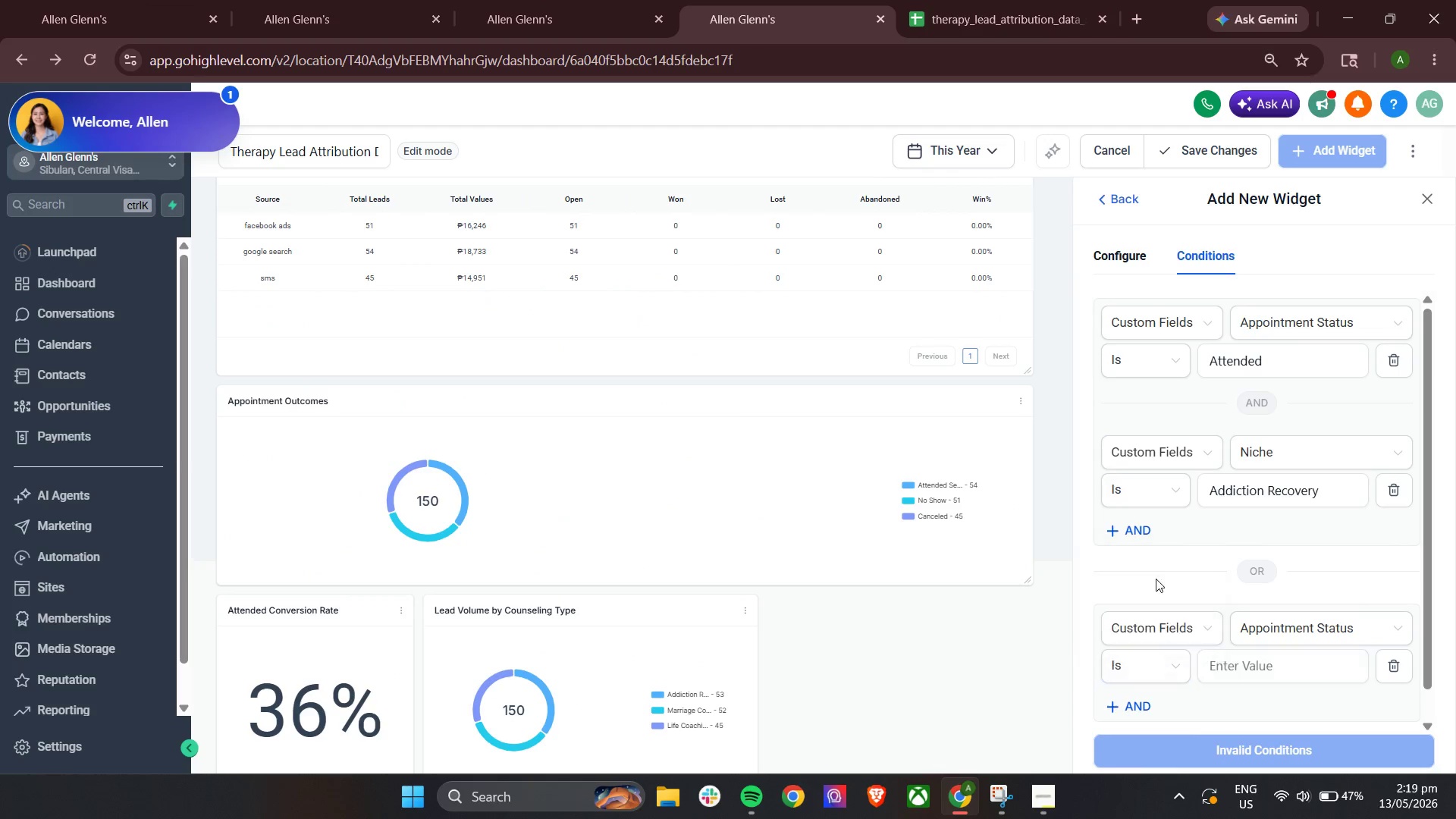 
double_click([1232, 667])
 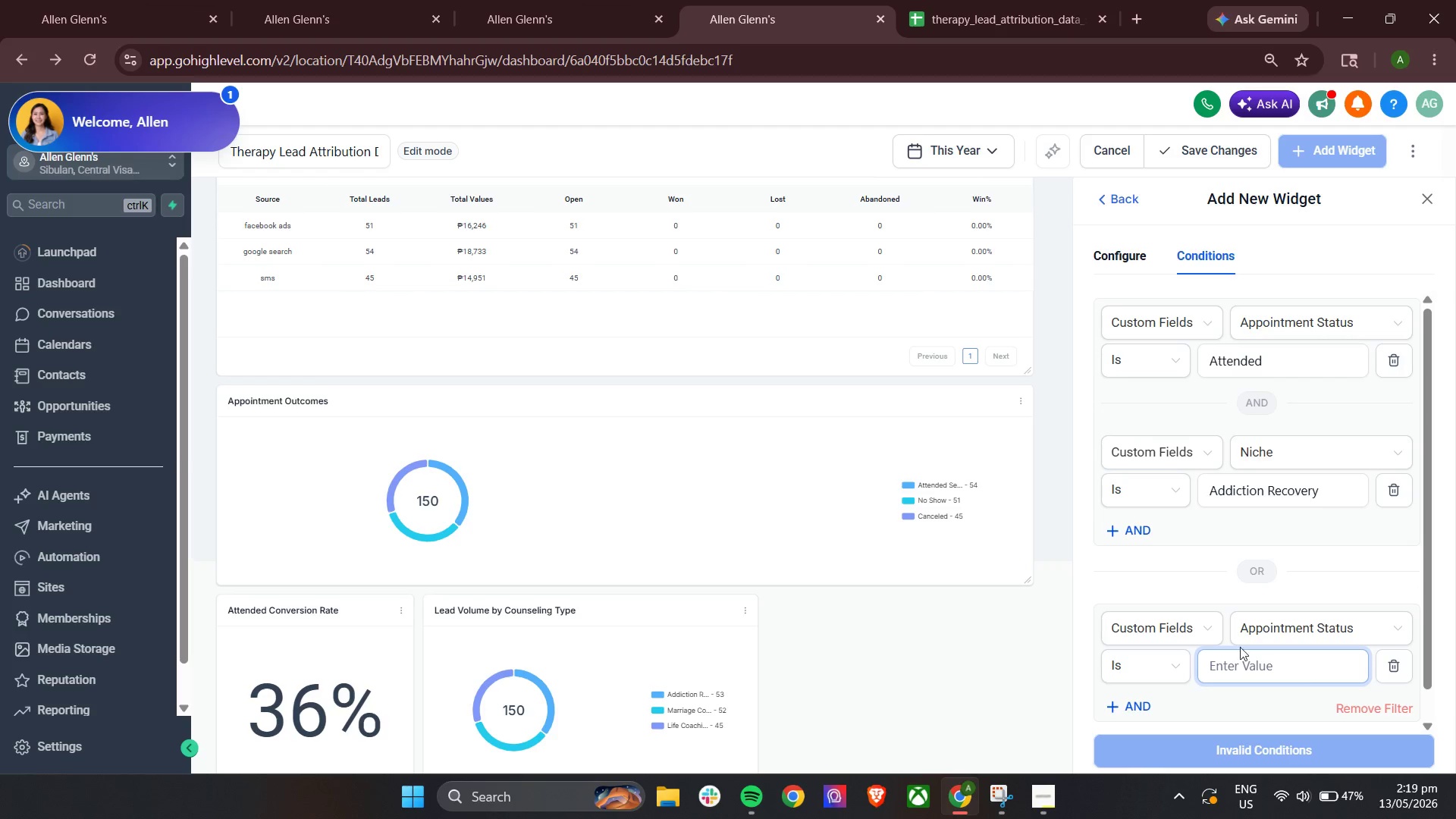 
key(A)
 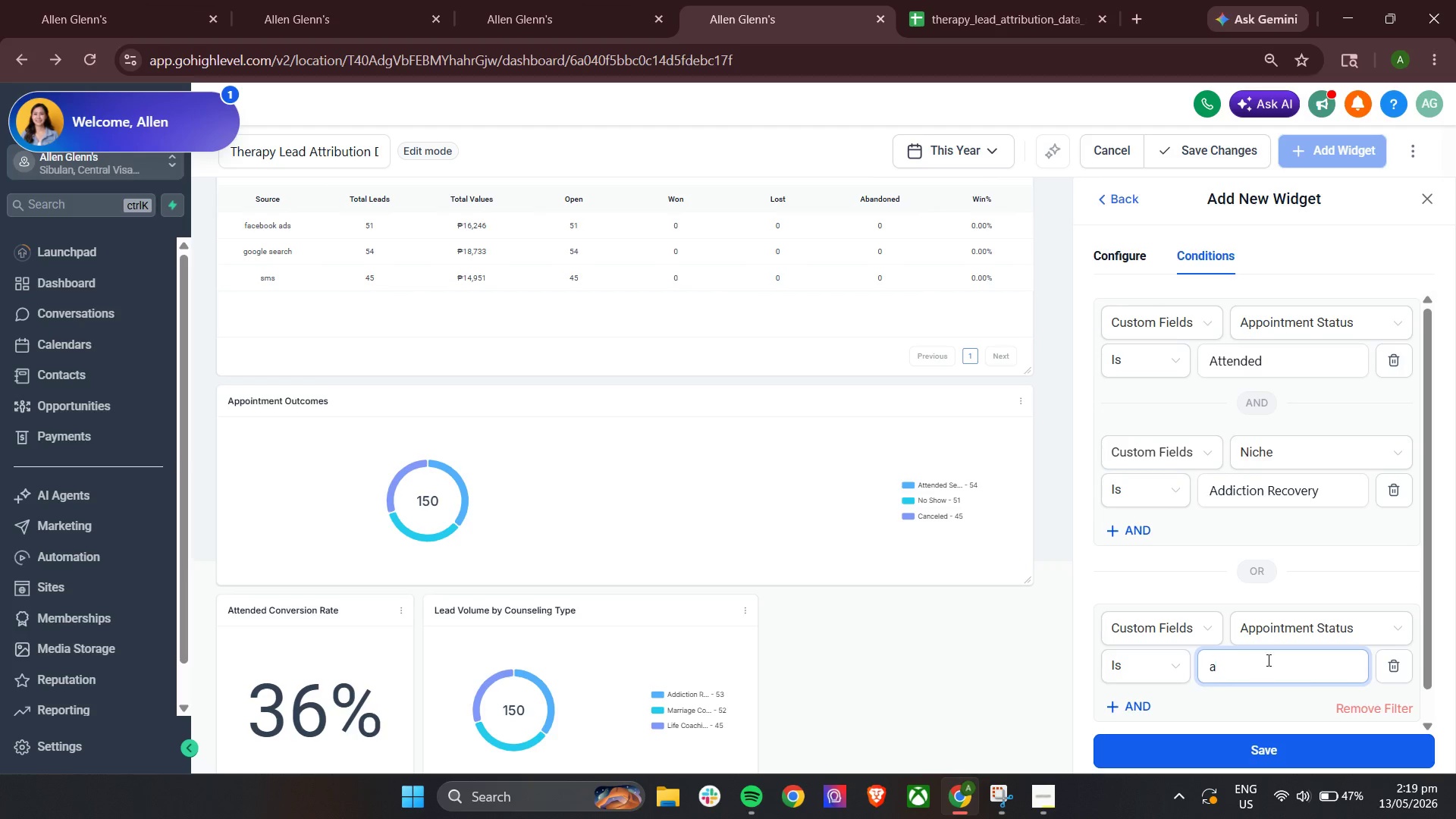 
scroll: coordinate [1267, 660], scroll_direction: down, amount: 3.0
 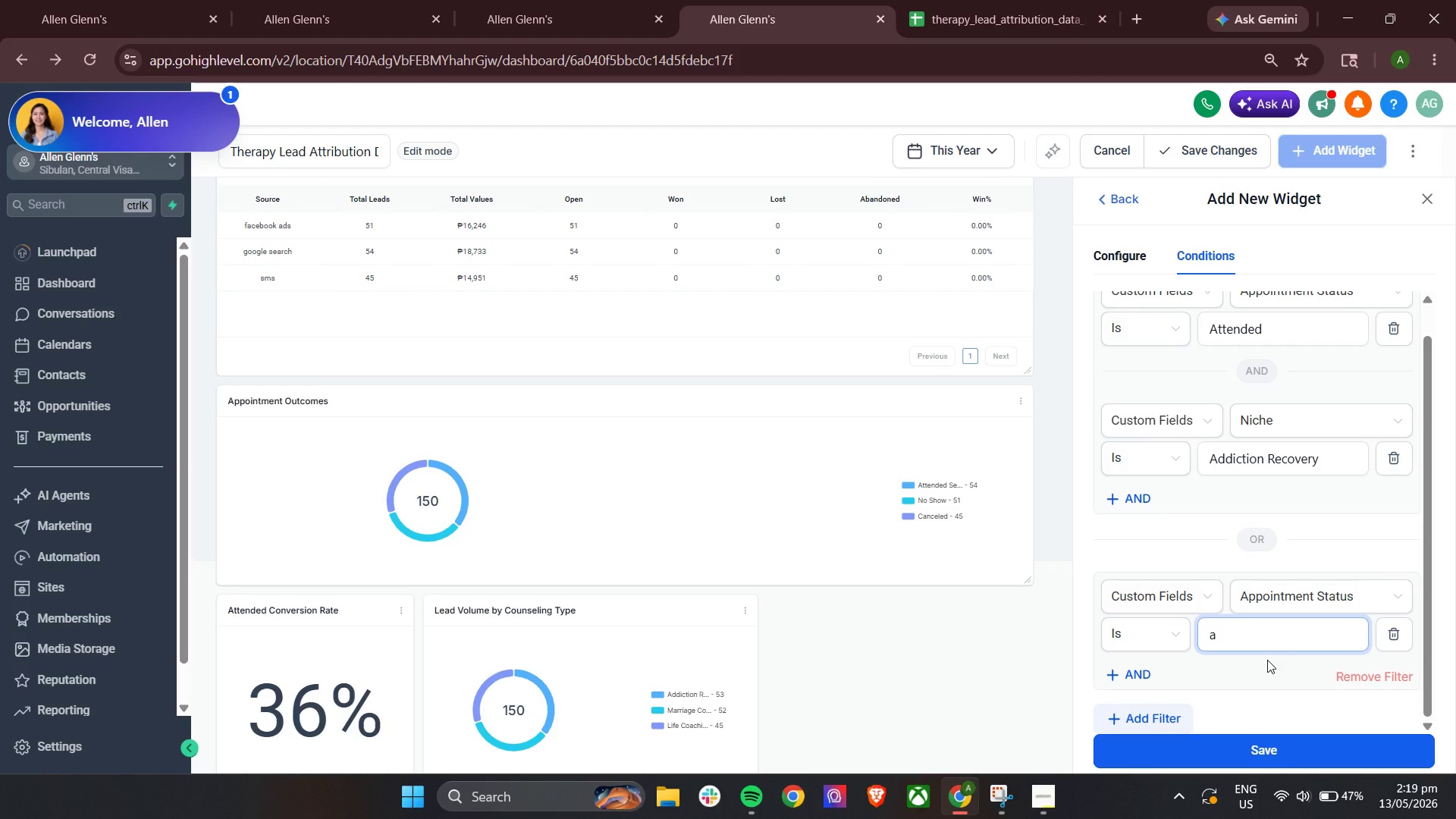 
key(Backspace)
 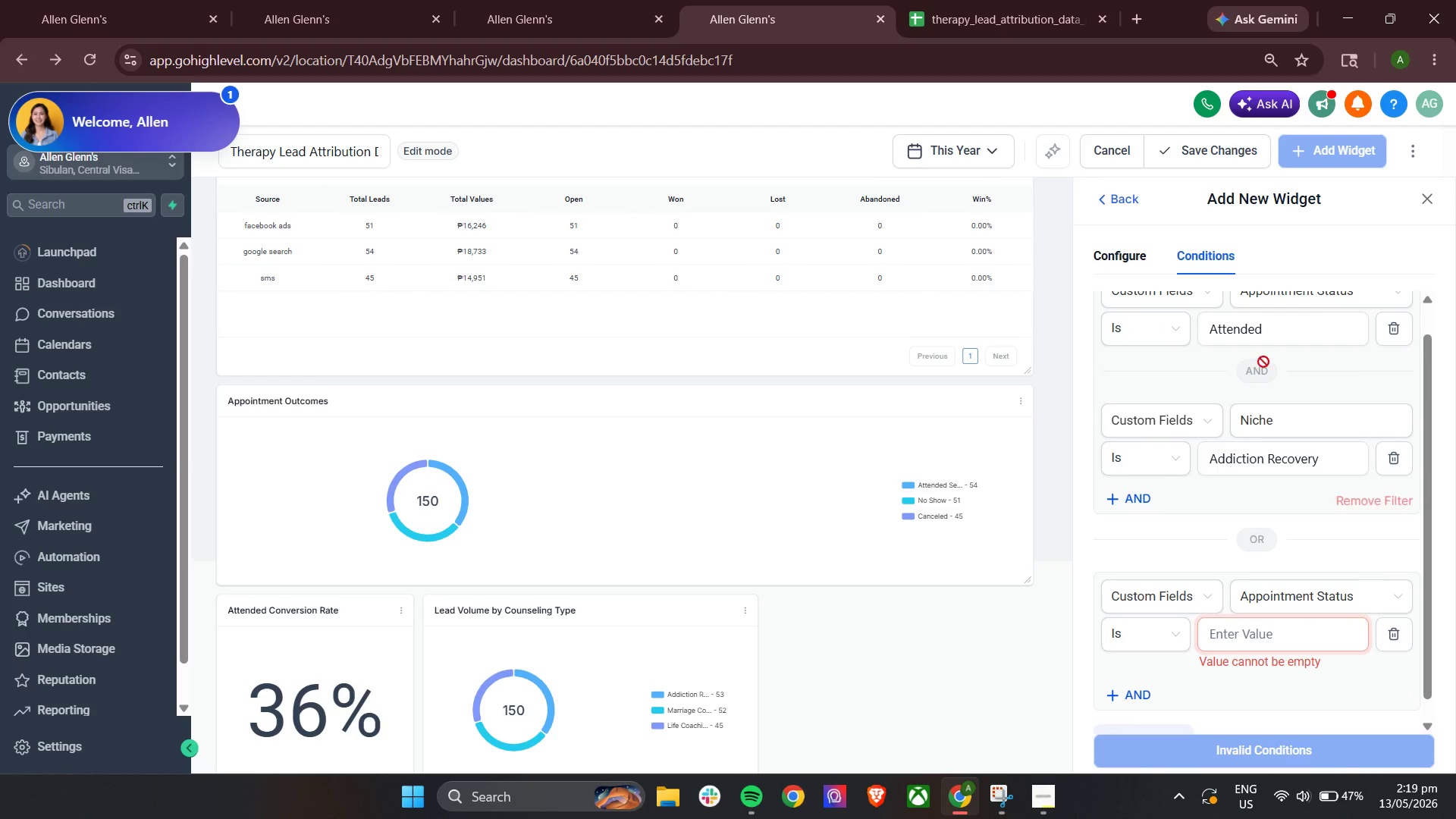 
left_click_drag(start_coordinate=[1271, 340], to_coordinate=[1275, 337])
 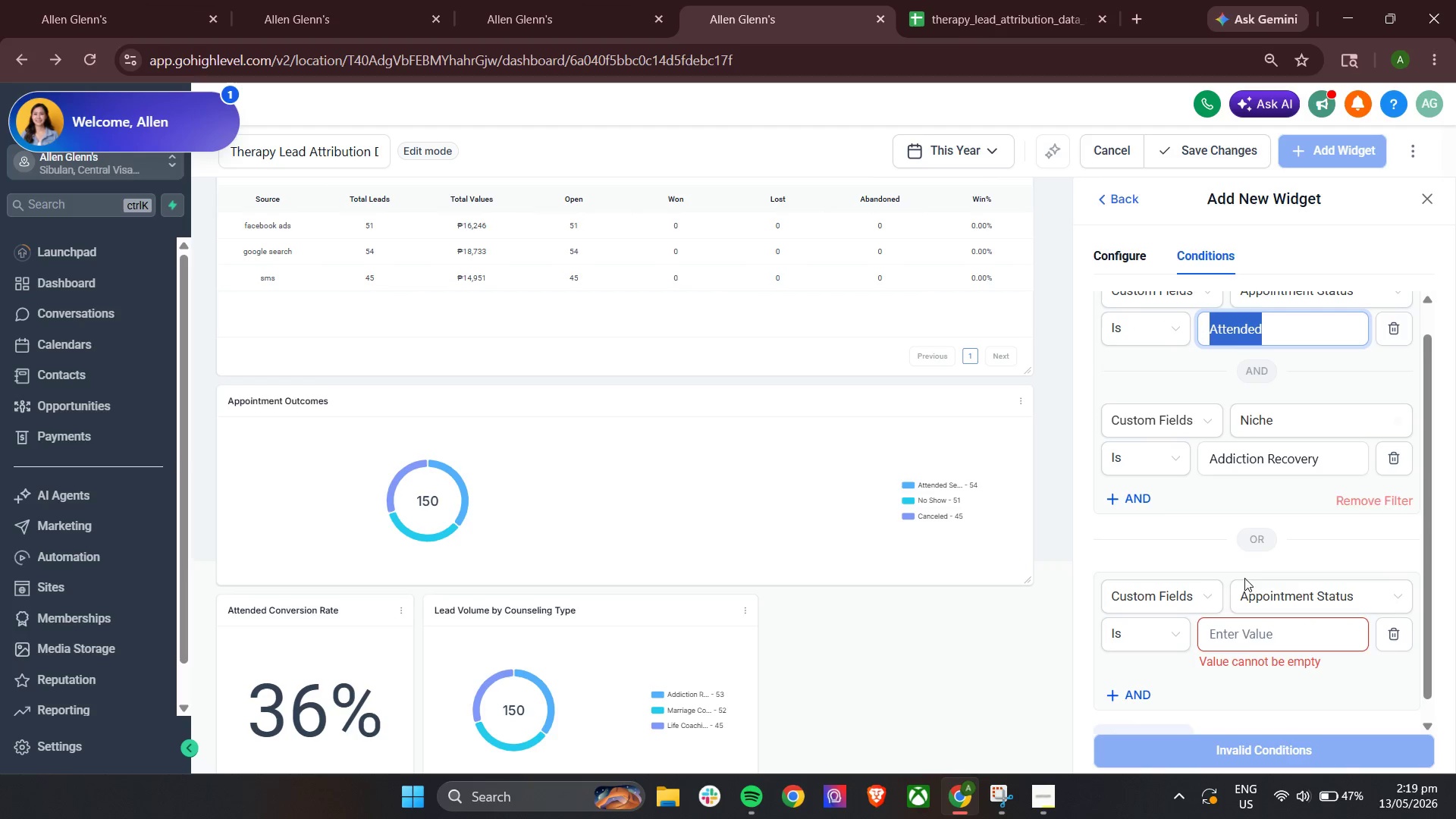 
key(Control+A)
 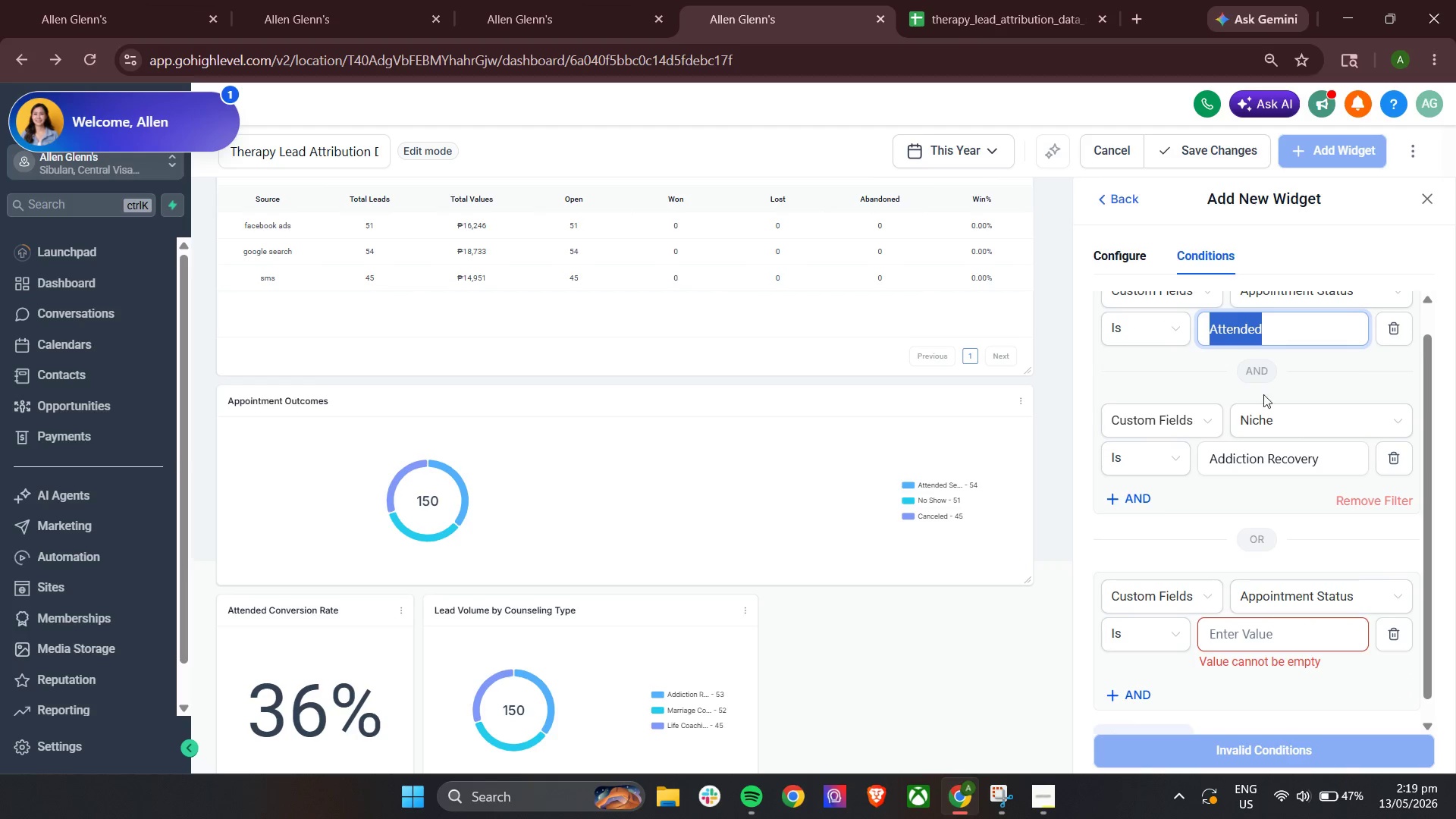 
key(Control+C)
 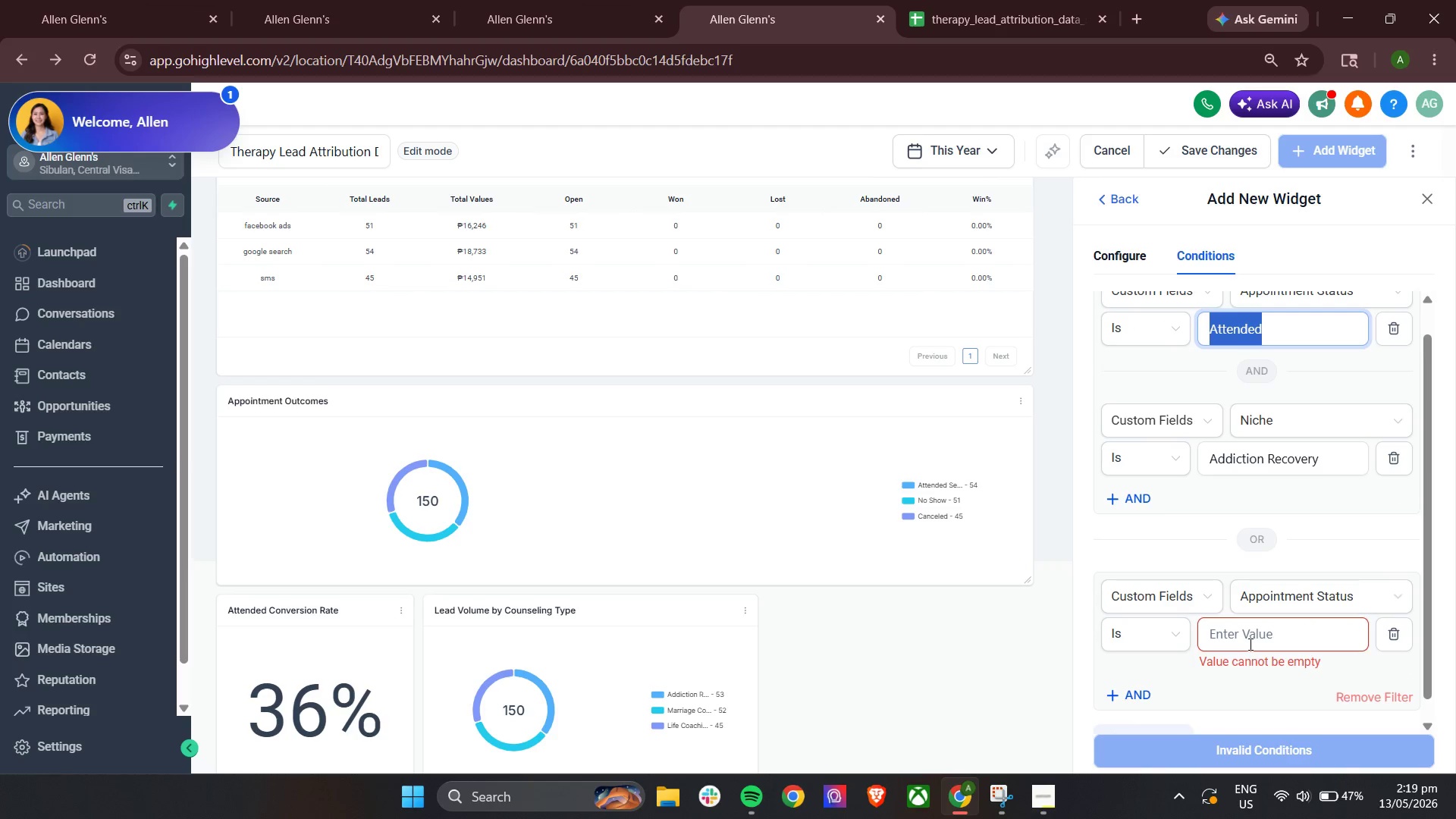 
left_click([1249, 636])
 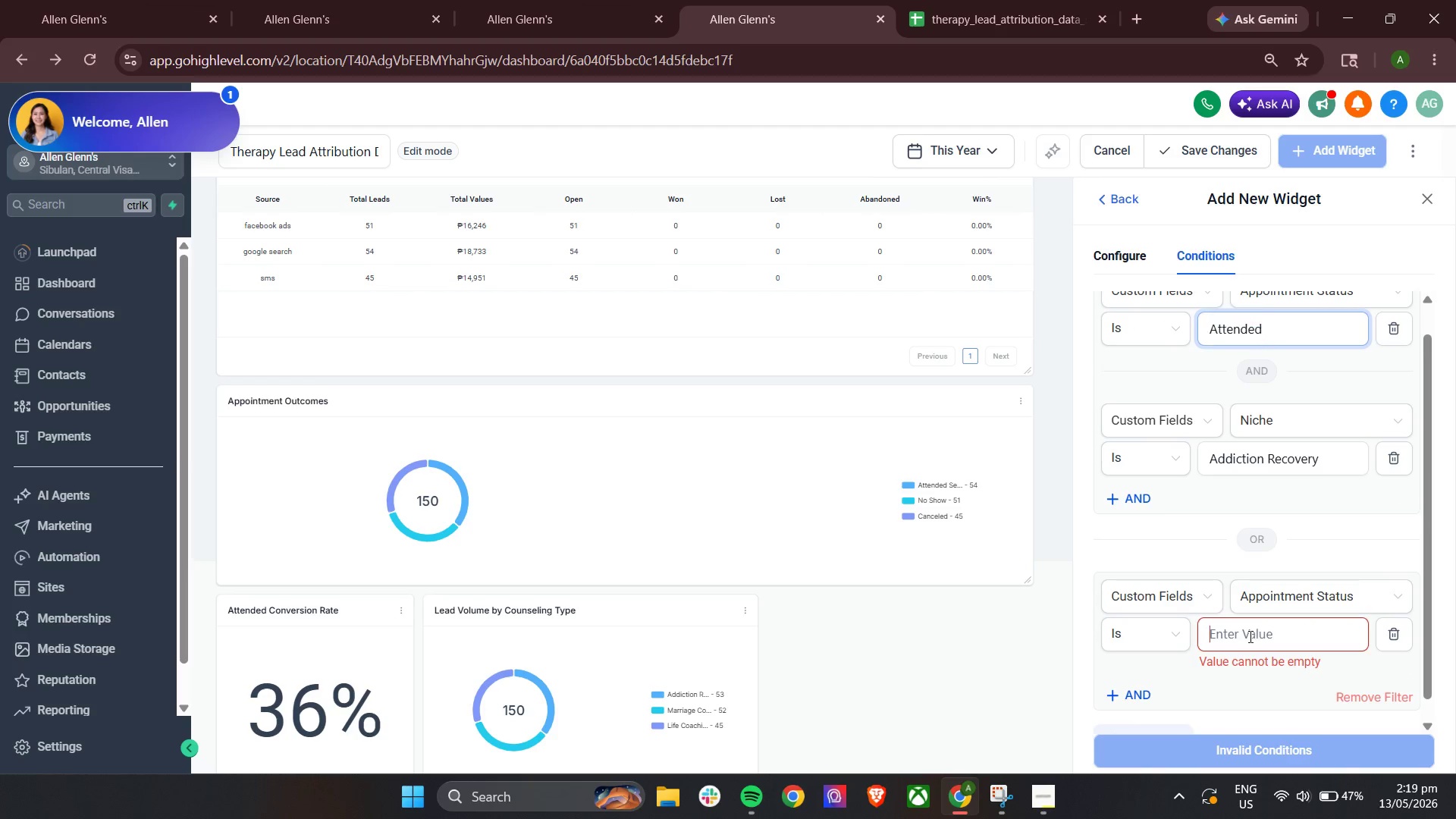 
key(Control+V)
 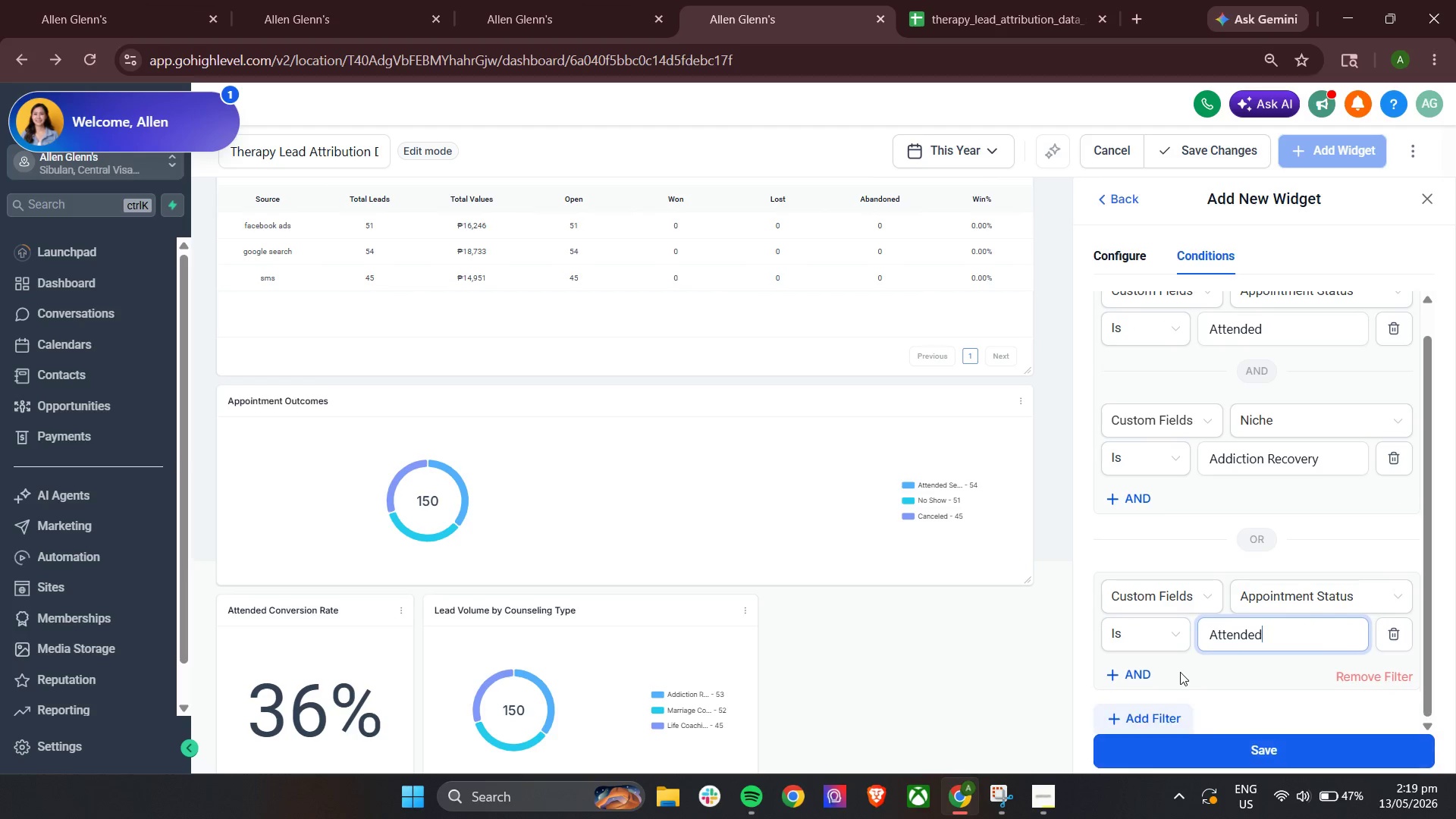 
left_click([1180, 672])
 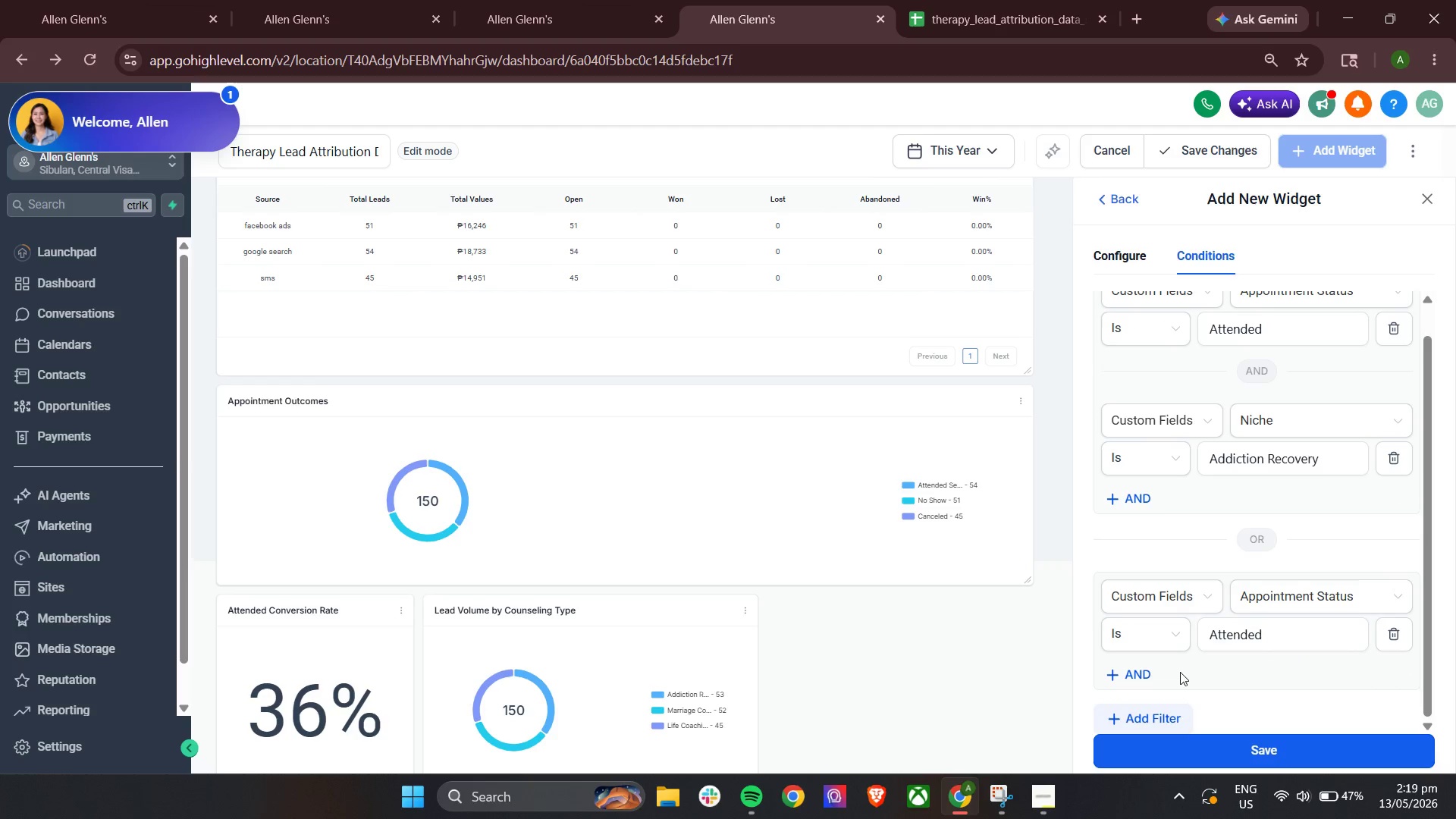 
scroll: coordinate [1180, 672], scroll_direction: down, amount: 2.0
 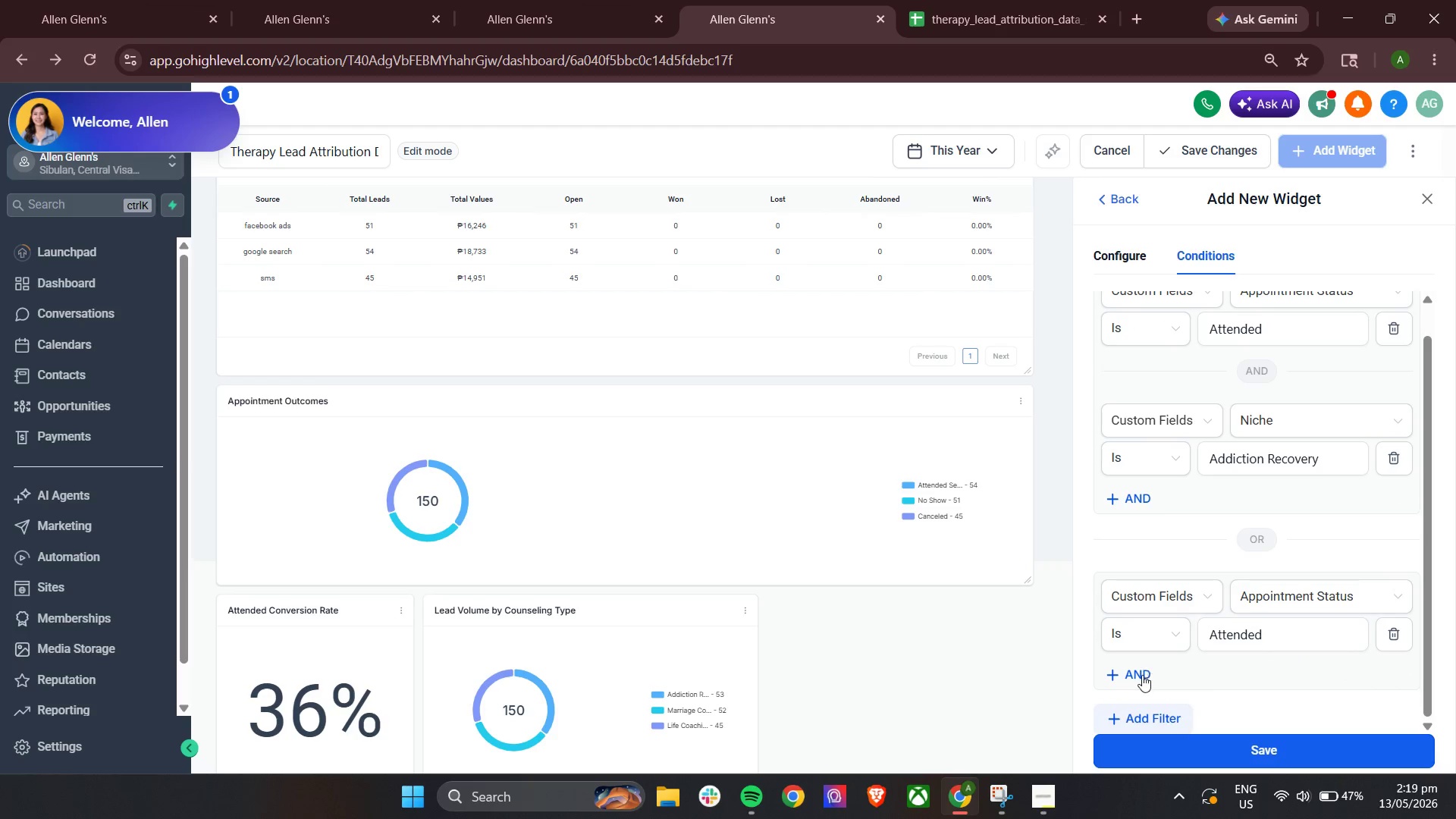 
left_click([1157, 665])
 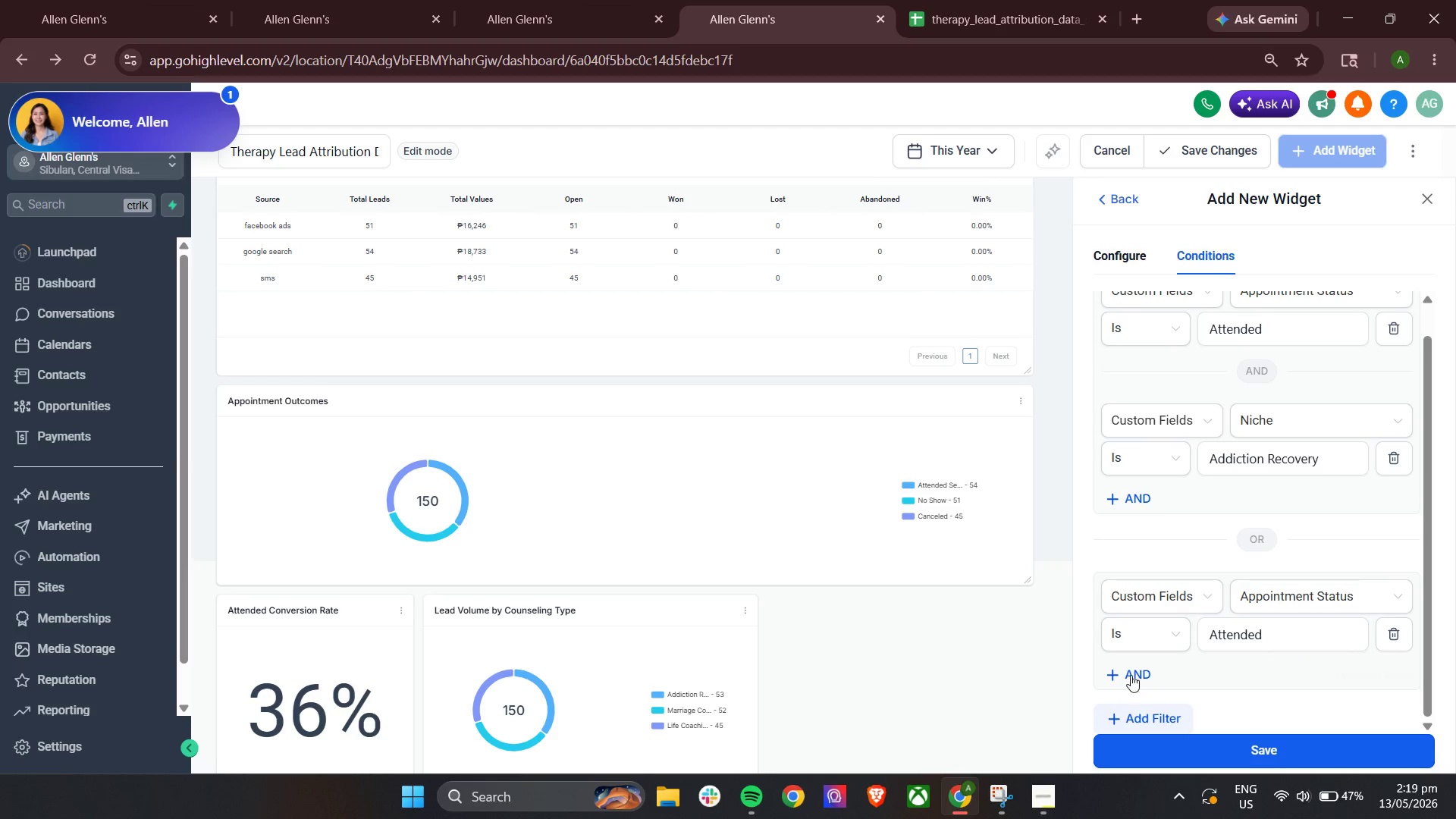 
left_click([1191, 608])
 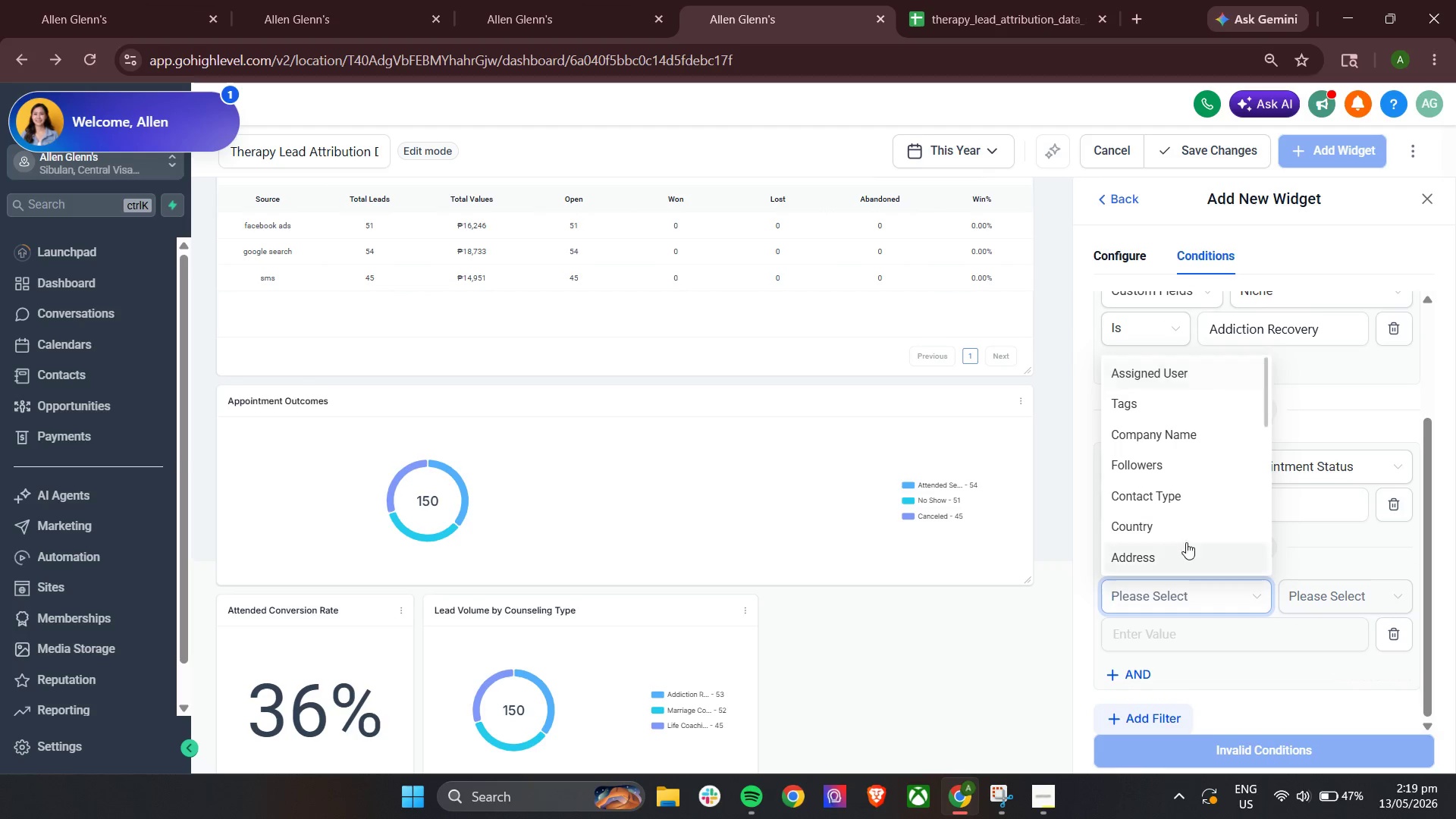 
scroll: coordinate [1181, 510], scroll_direction: down, amount: 4.0
 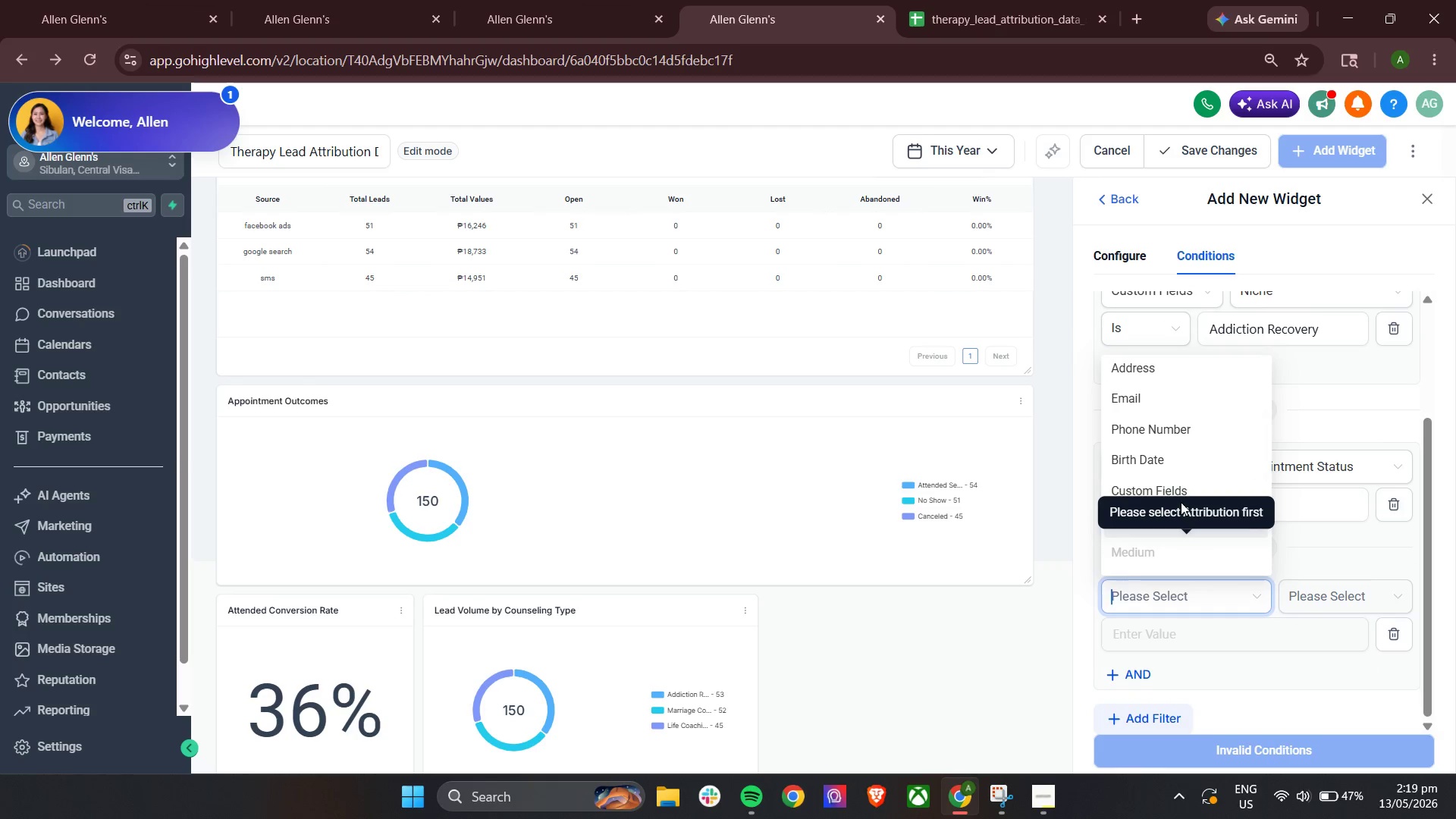 
left_click([1184, 493])
 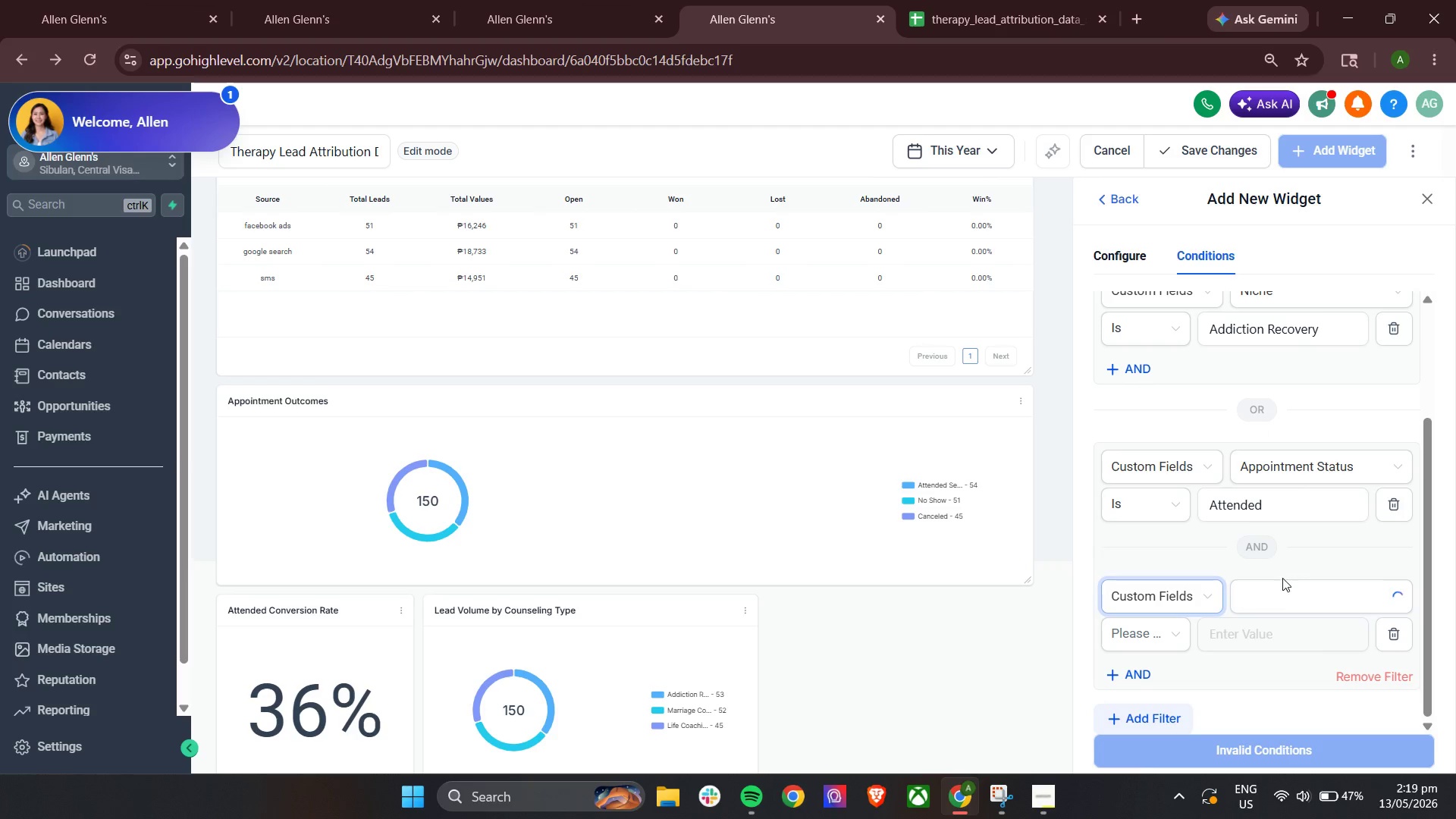 
left_click([1278, 592])
 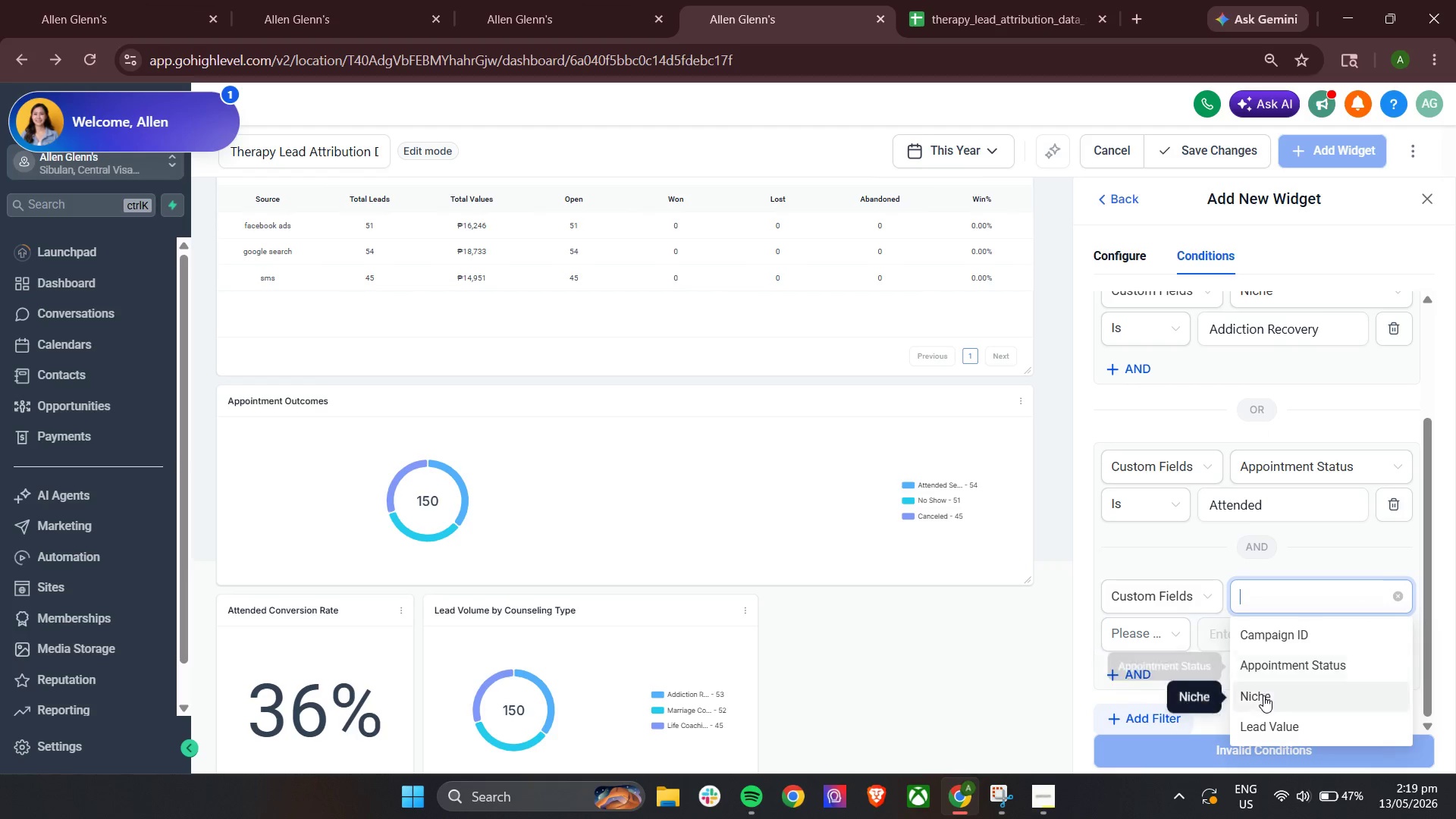 
double_click([1146, 630])
 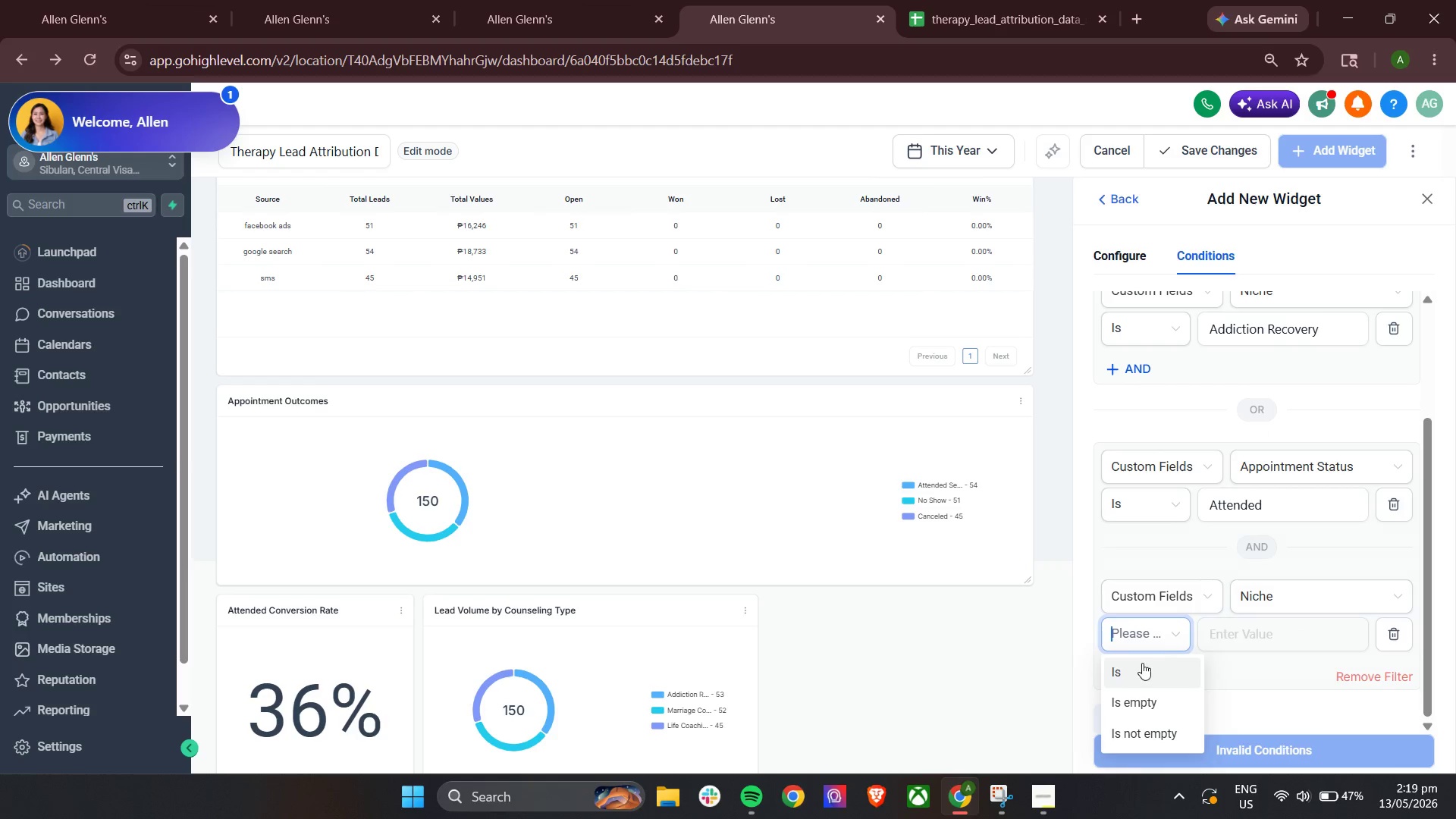 
left_click([1141, 663])
 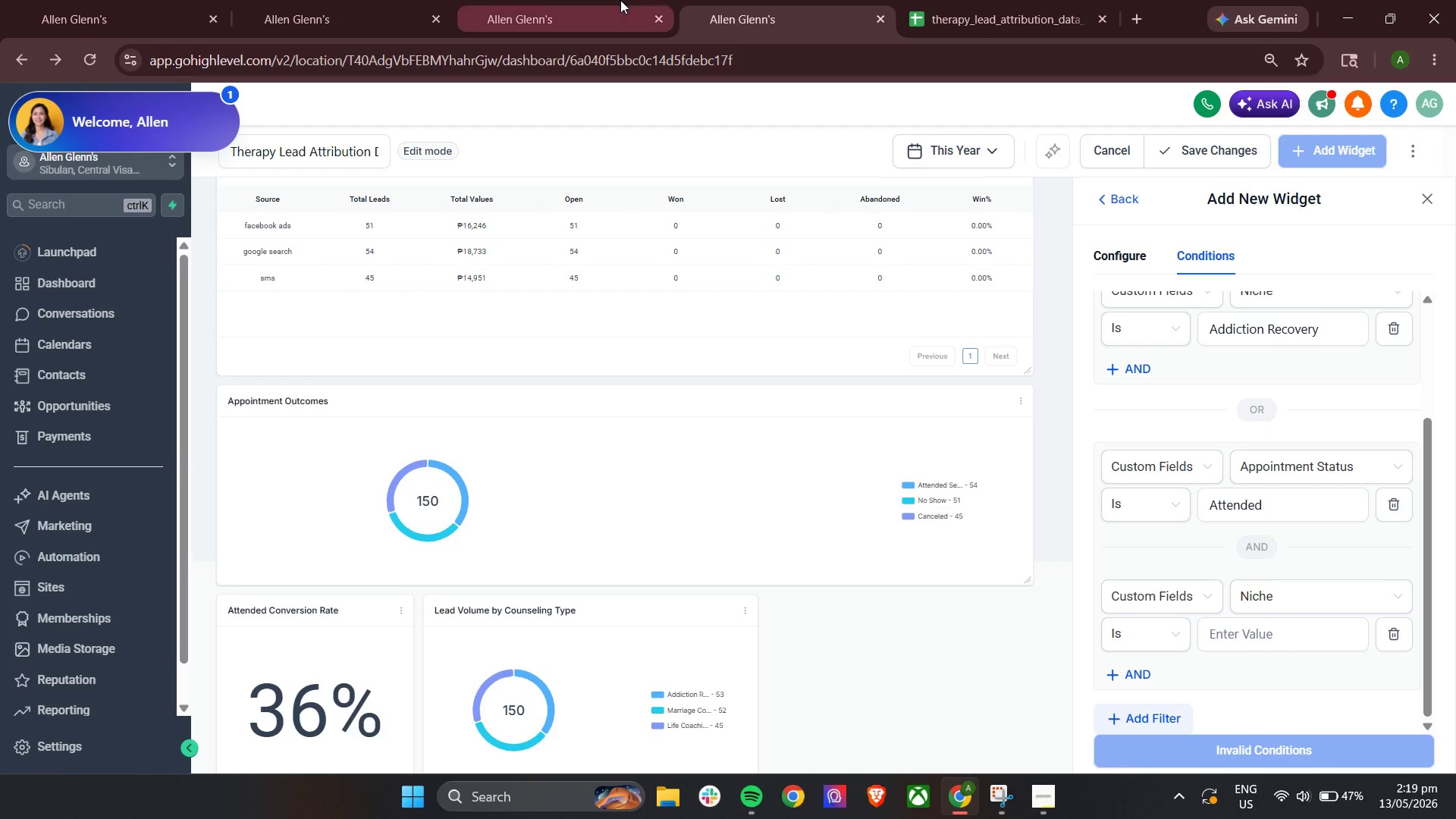 
left_click([600, 0])
 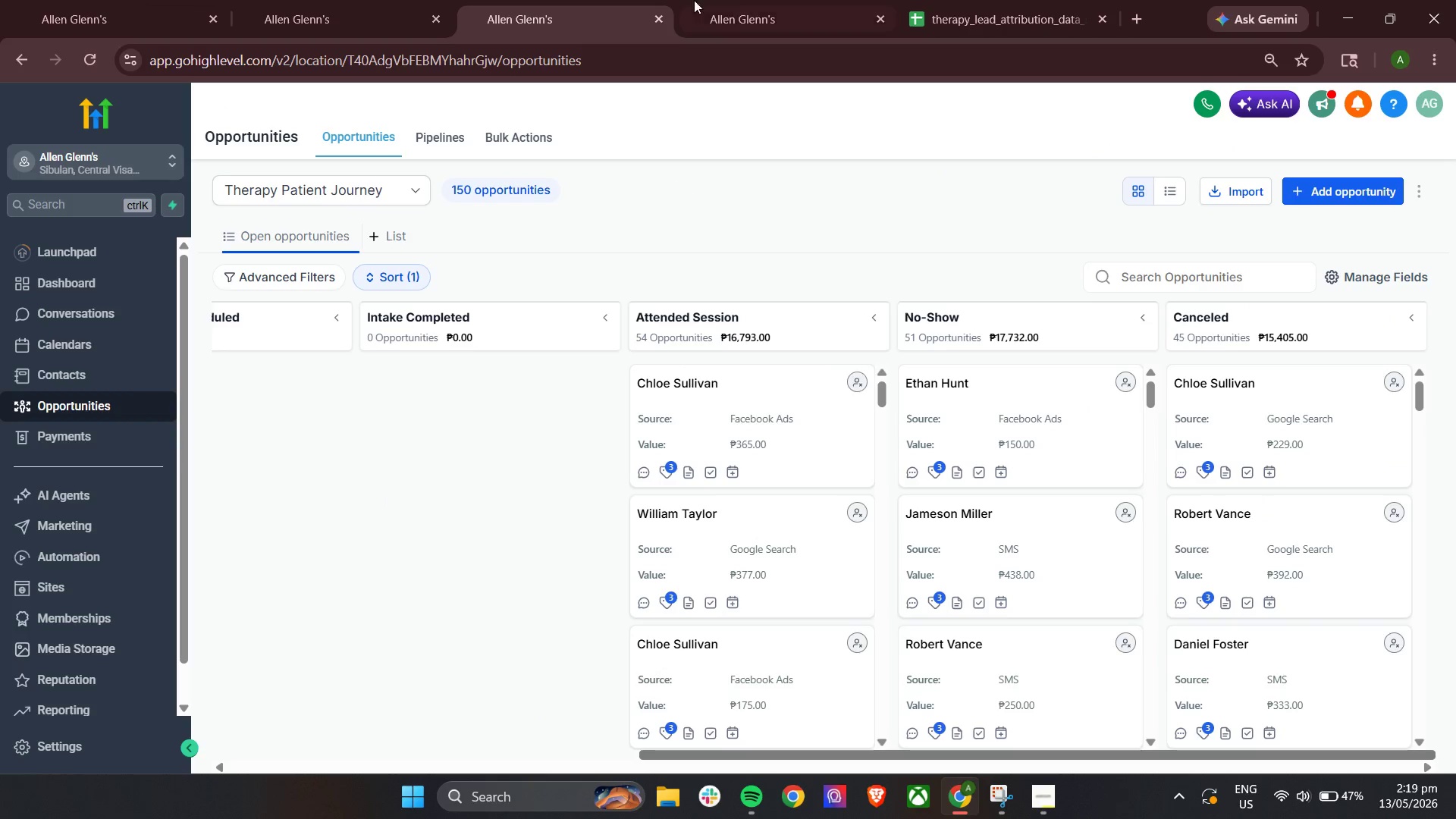 
left_click([779, 0])
 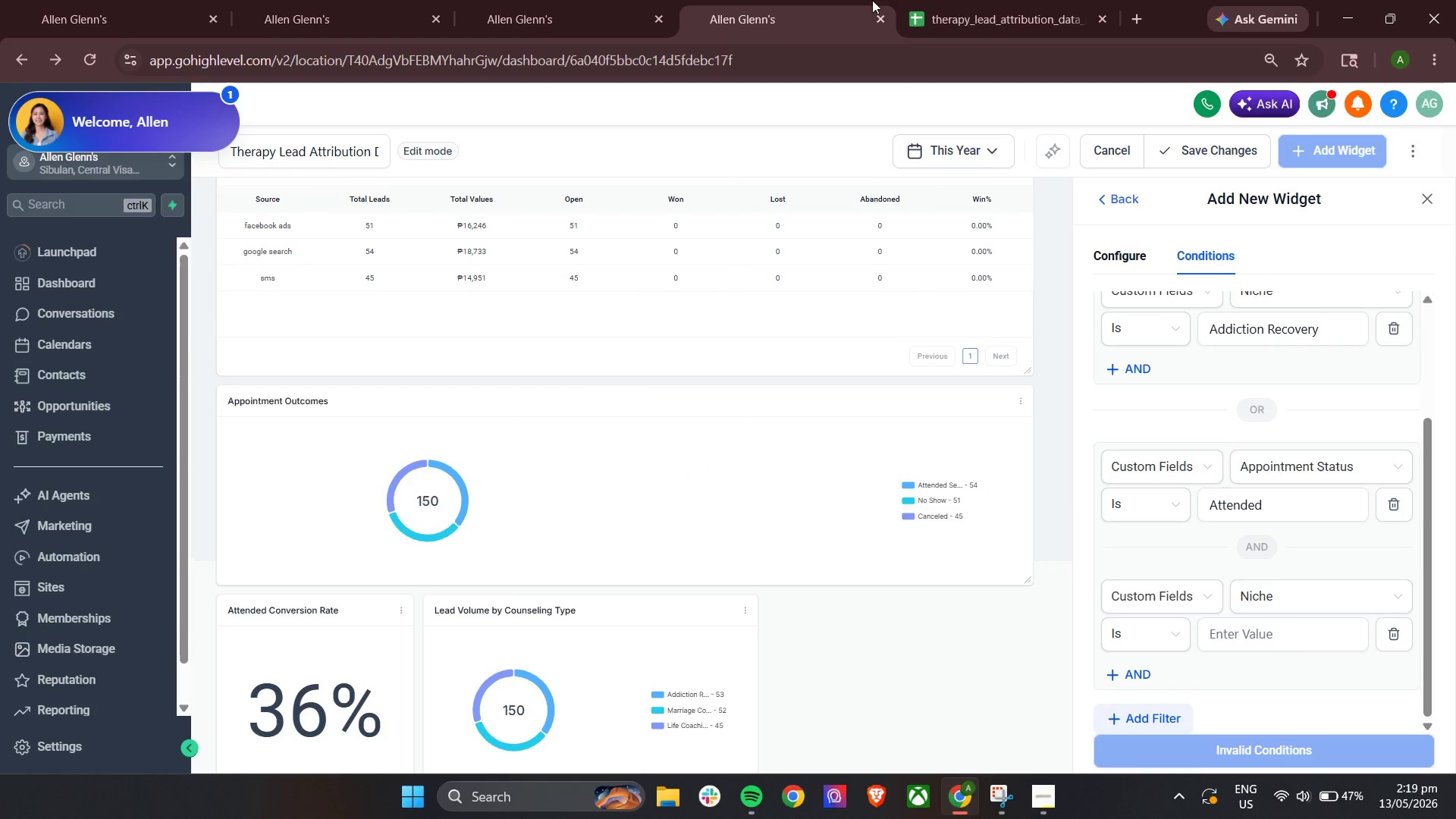 
left_click([934, 0])
 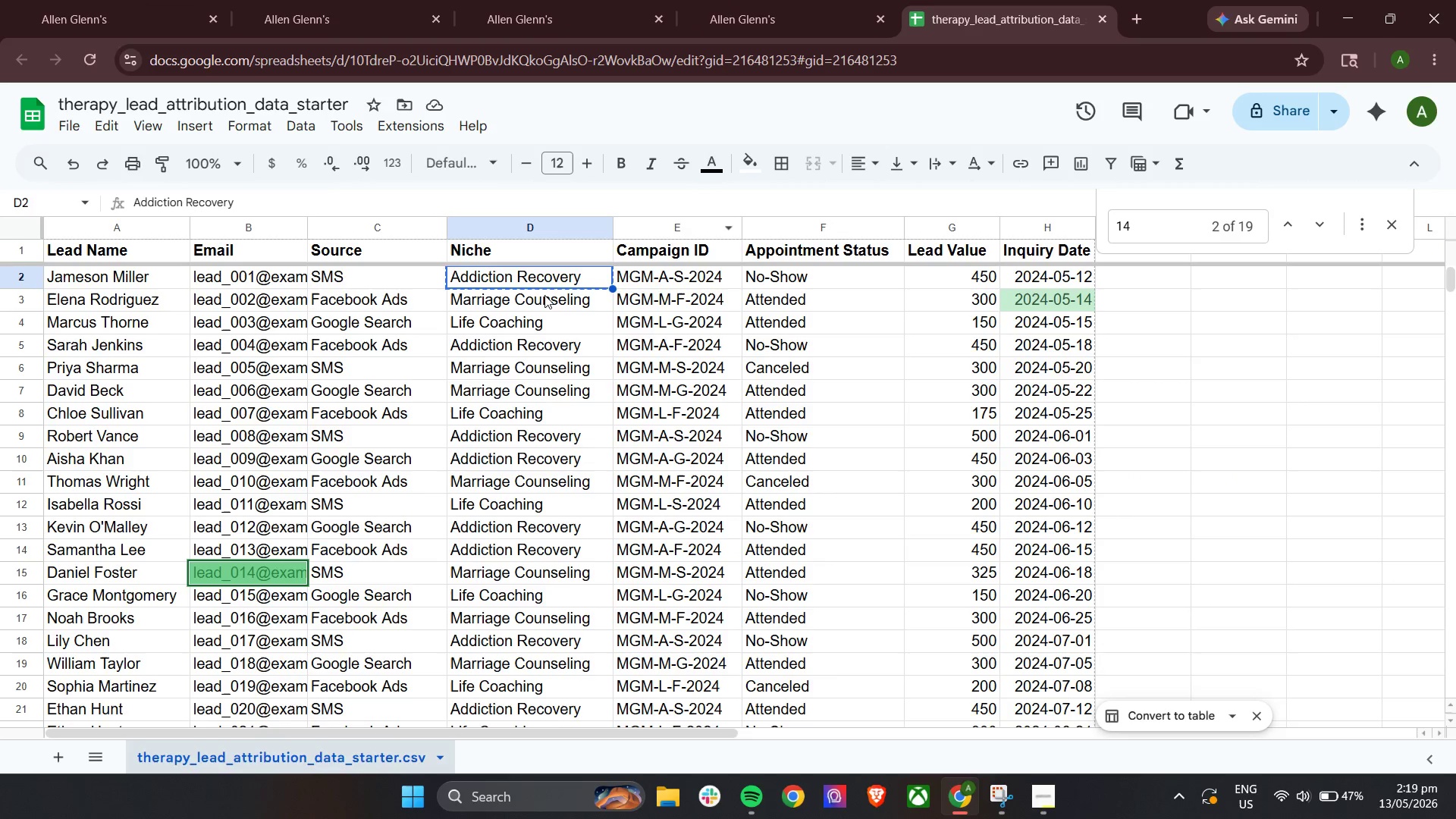 
left_click([543, 296])
 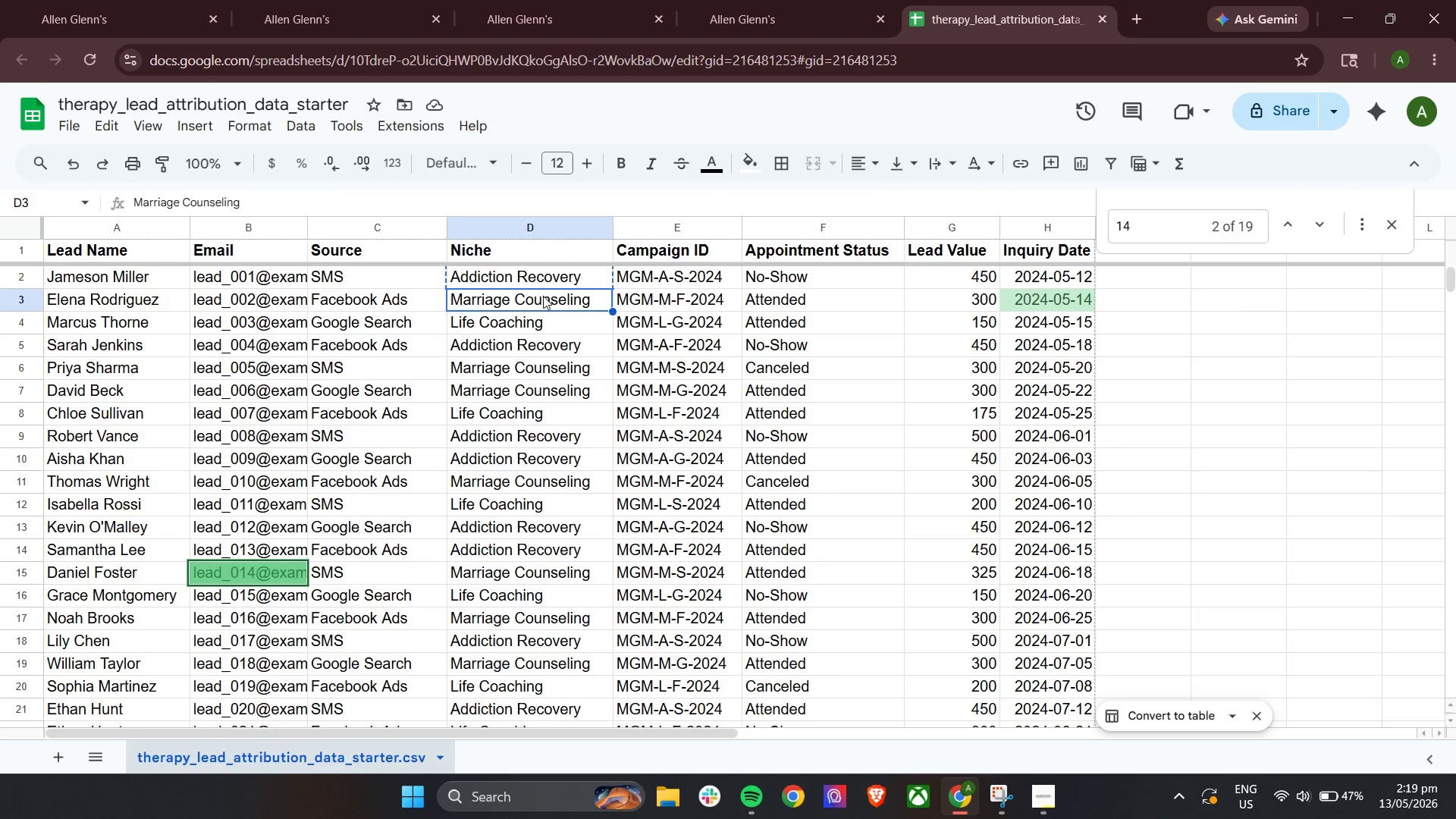 
key(Control+C)
 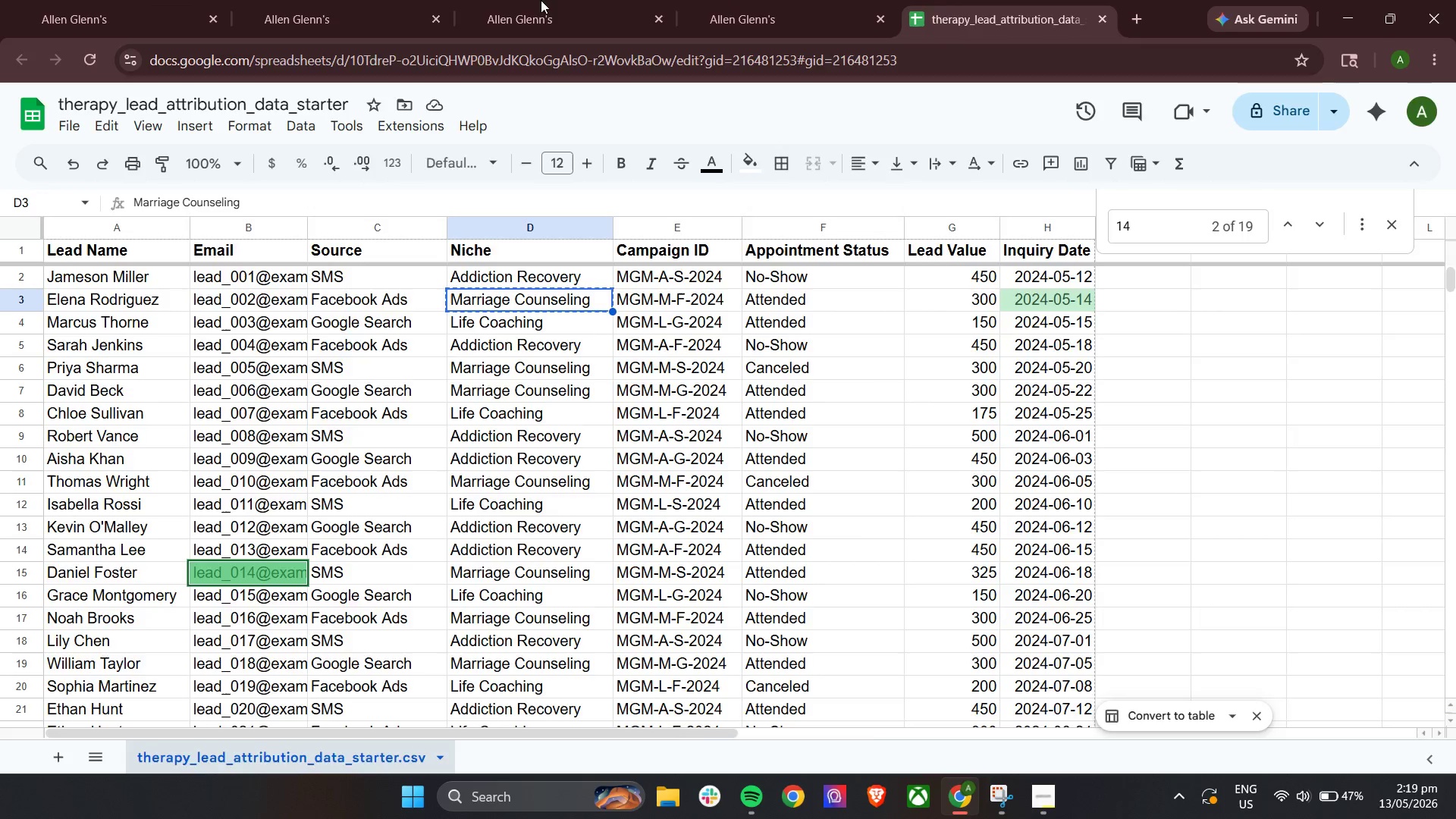 
left_click([541, 0])
 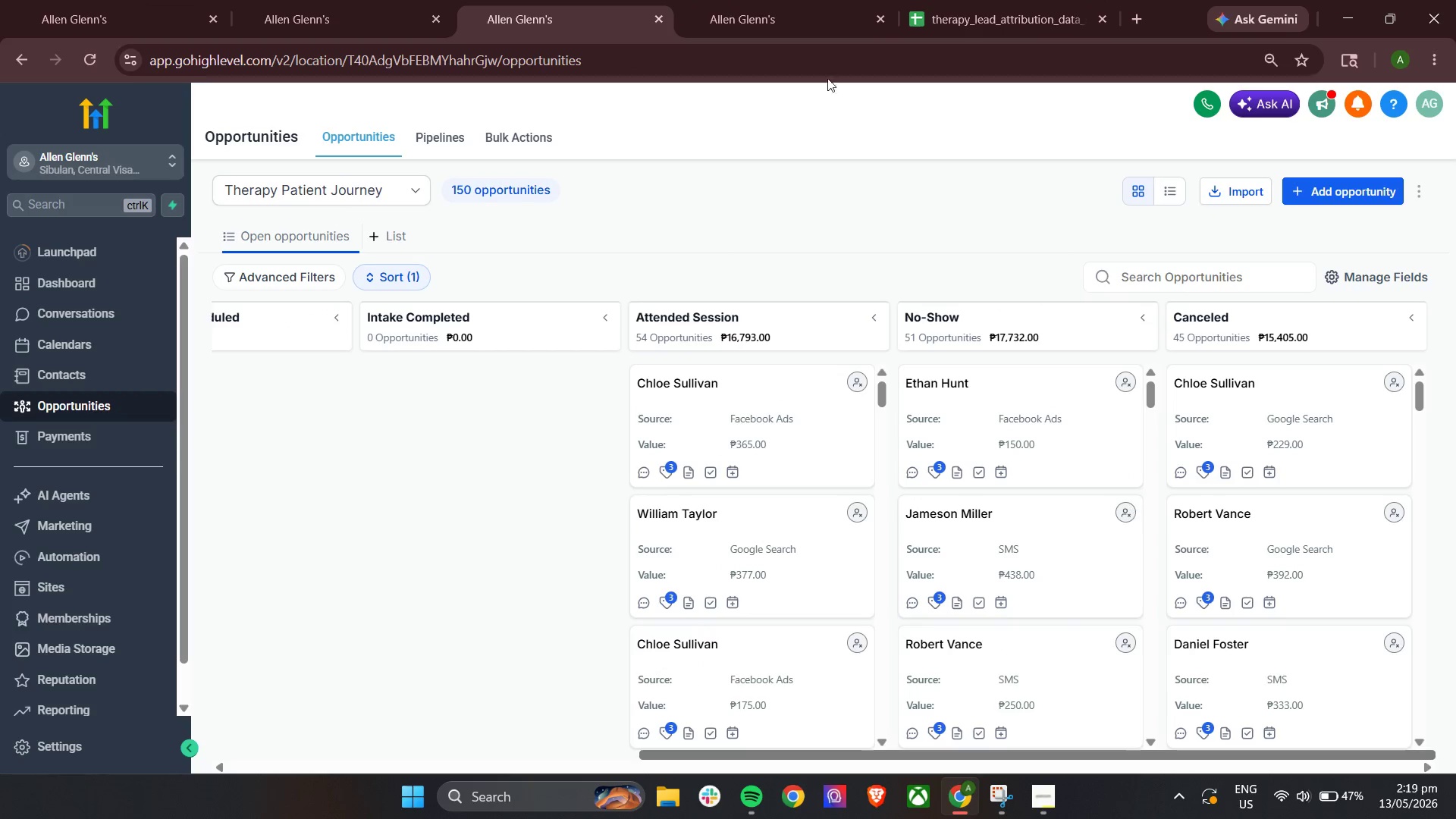 
left_click([765, 0])
 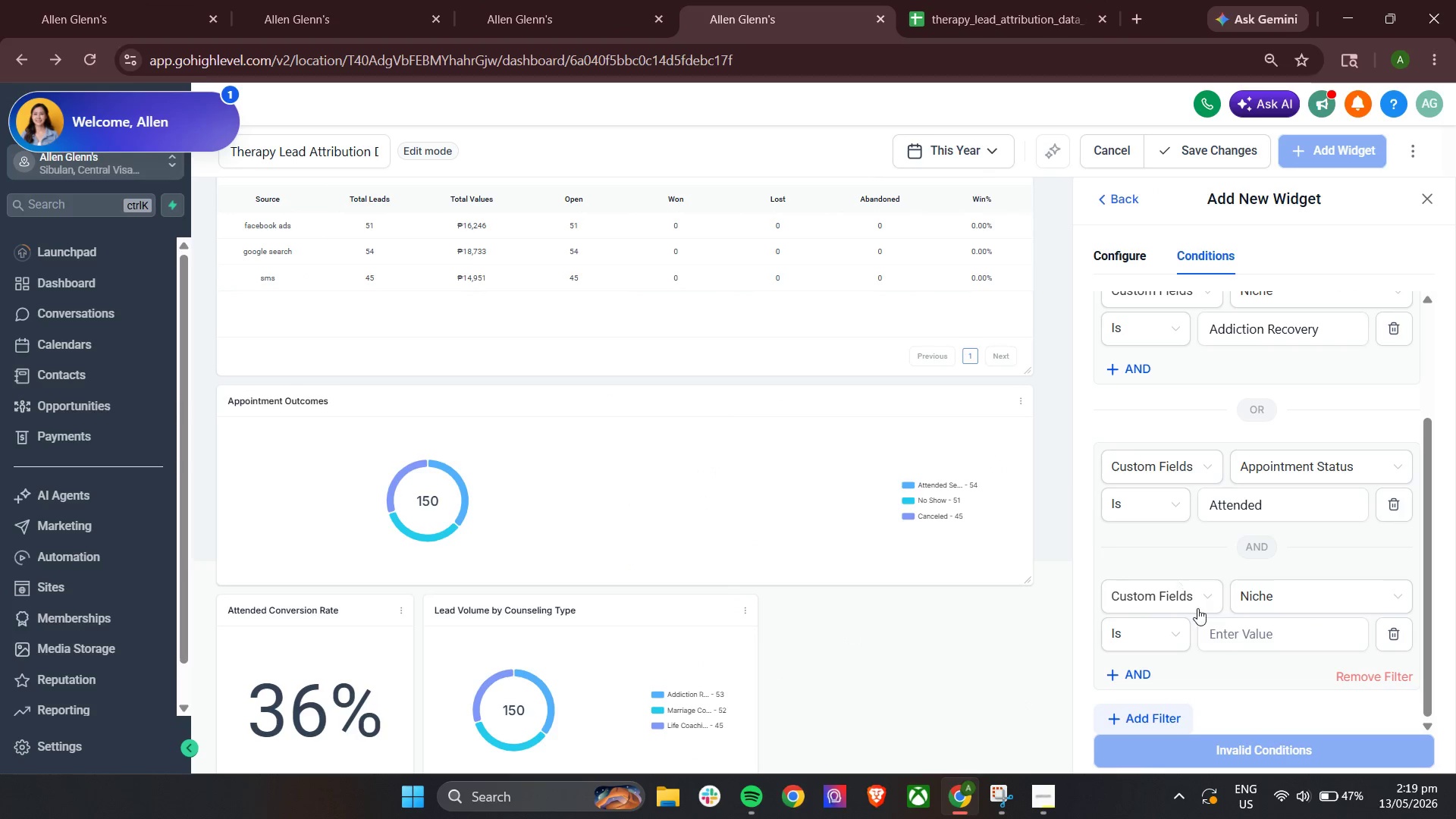 
left_click([1222, 642])
 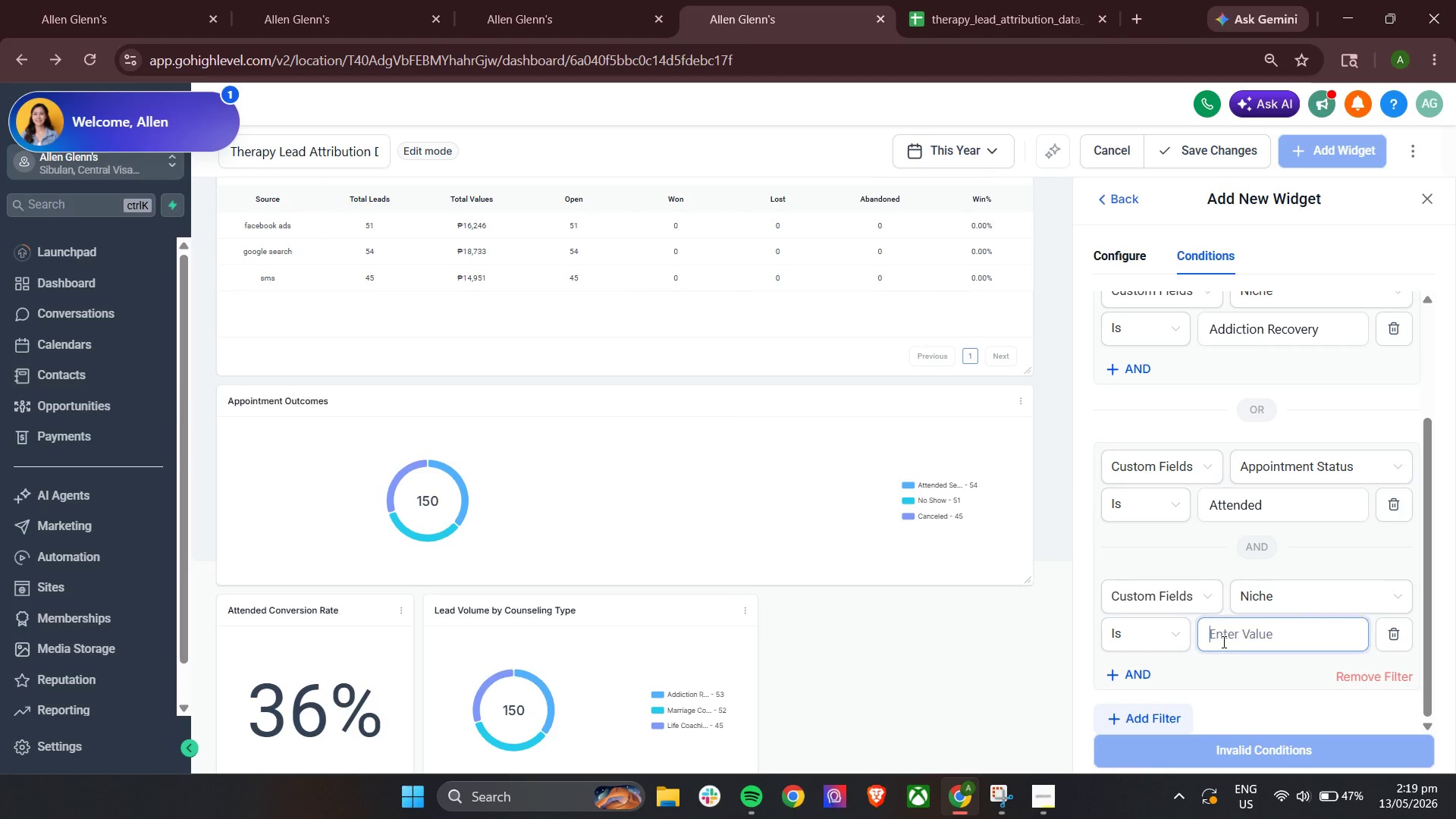 
key(Control+V)
 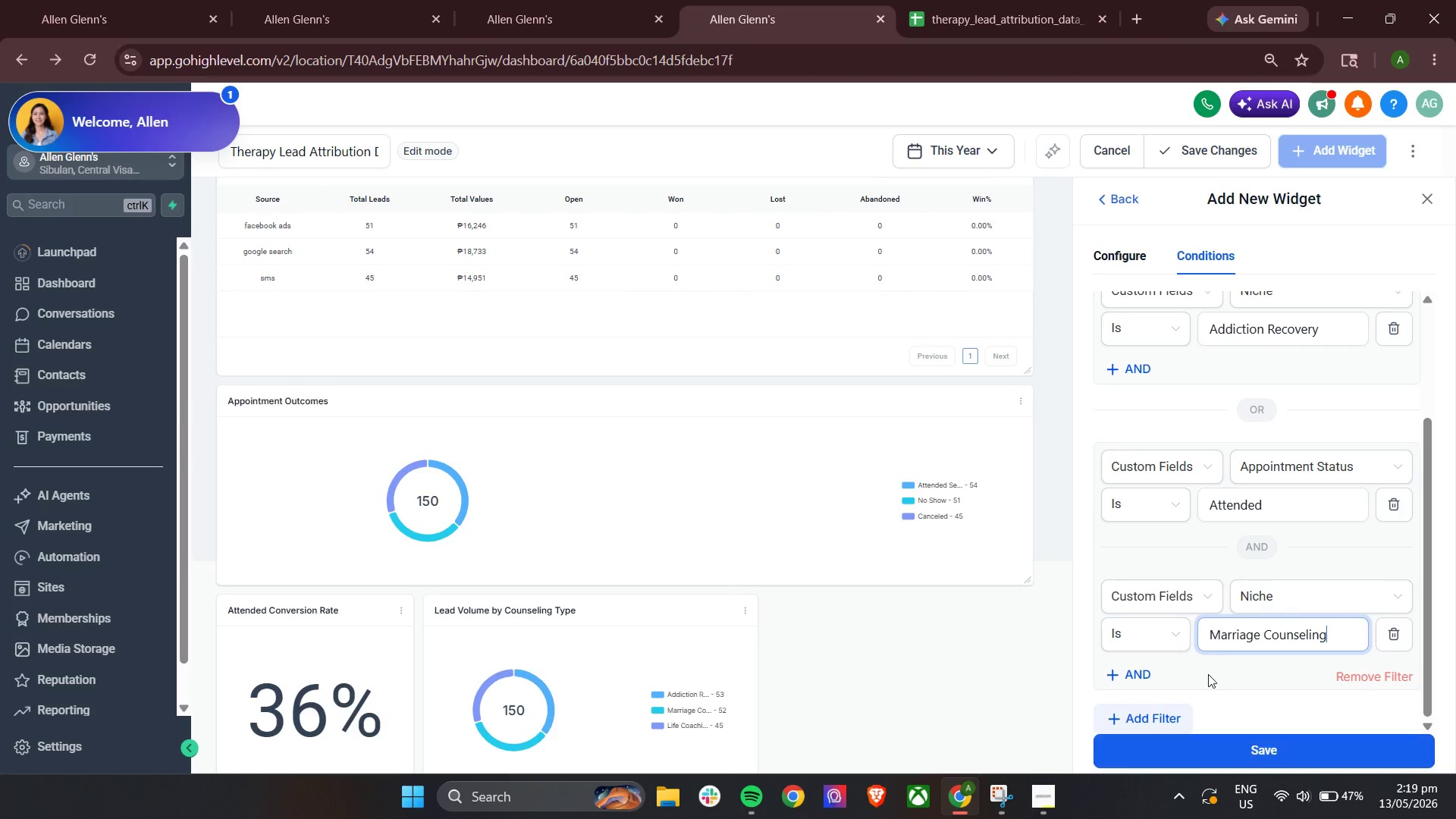 
left_click([1207, 674])
 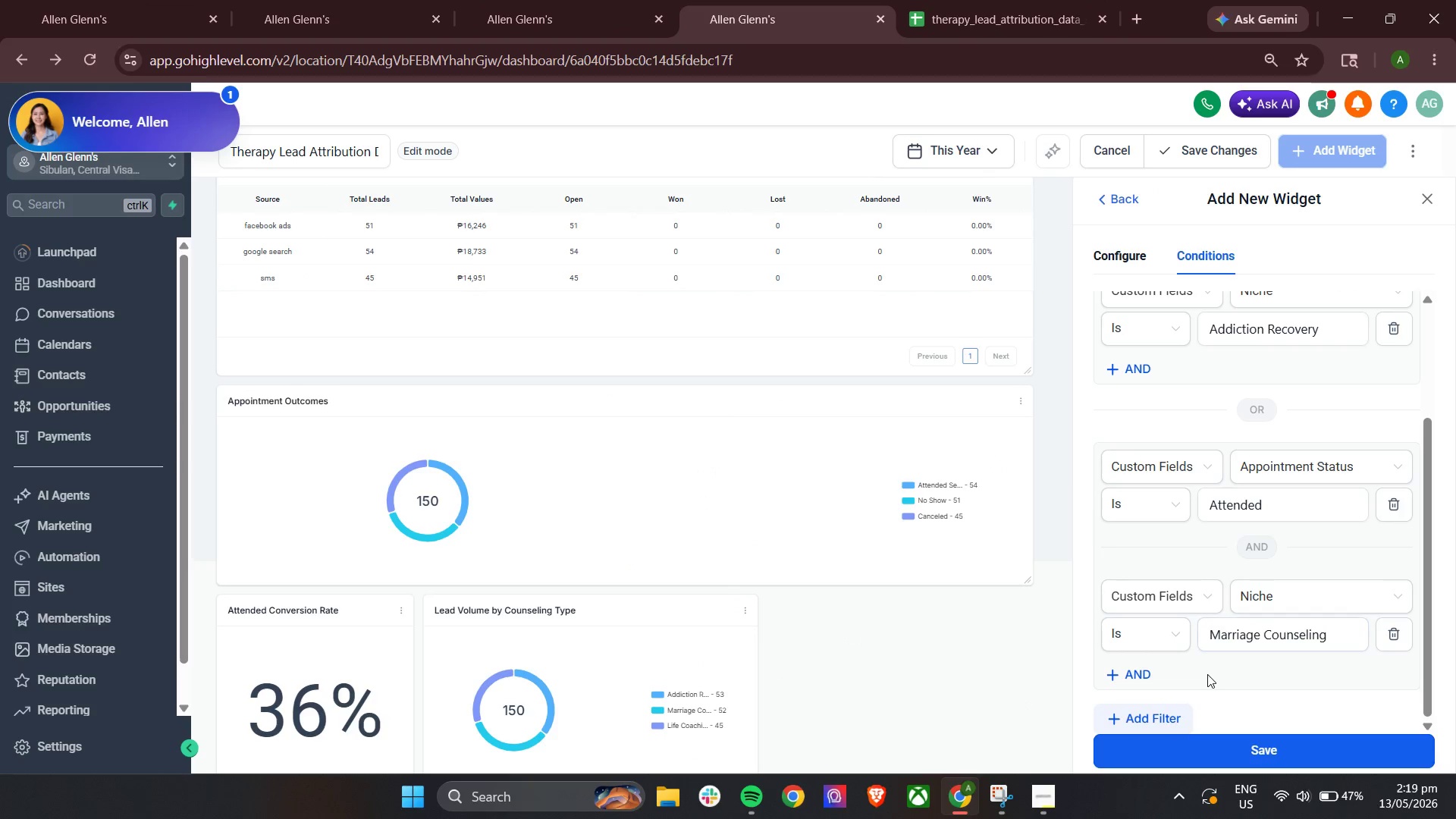 
left_click([1165, 711])
 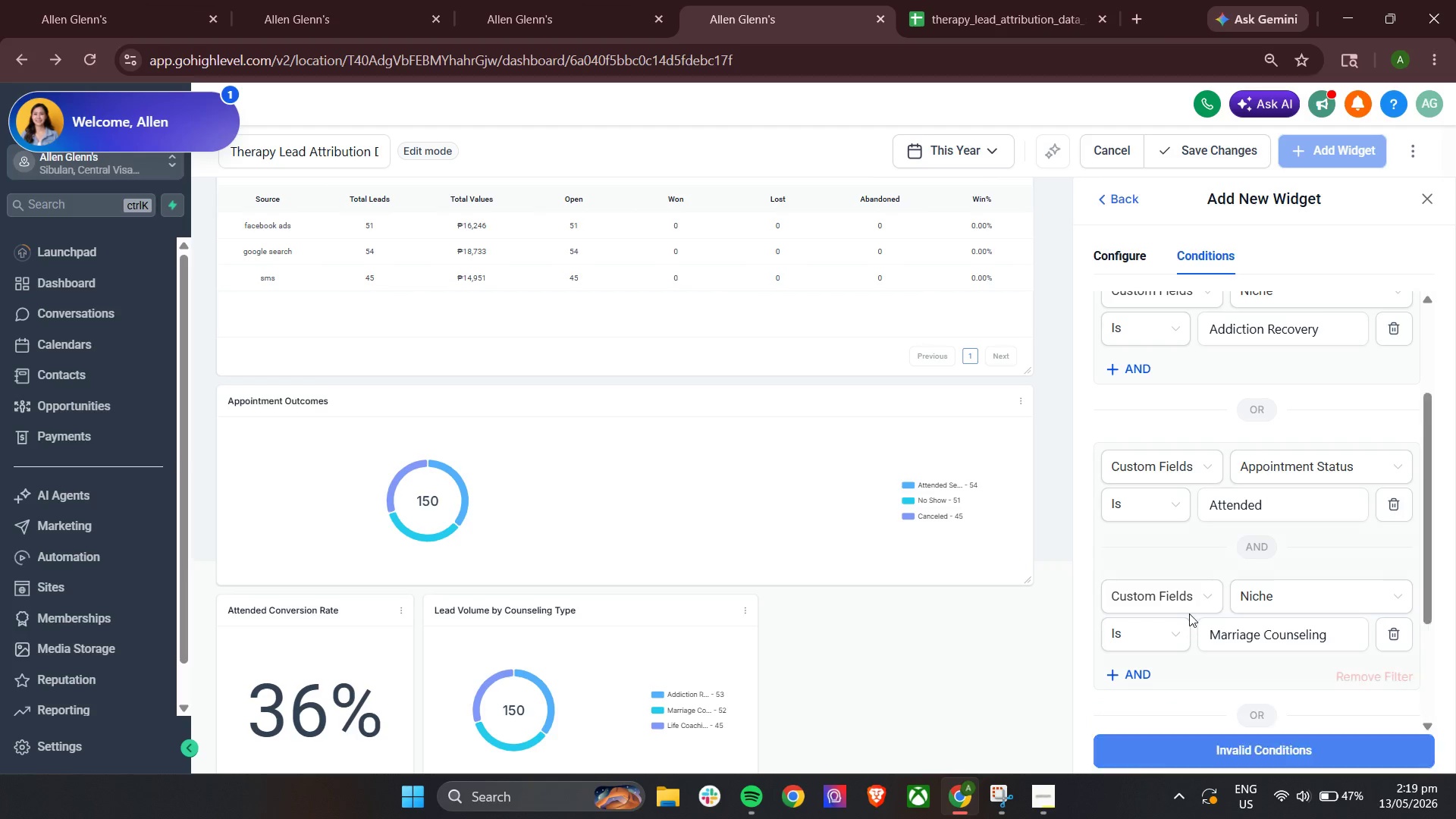 
scroll: coordinate [1207, 674], scroll_direction: down, amount: 2.0
 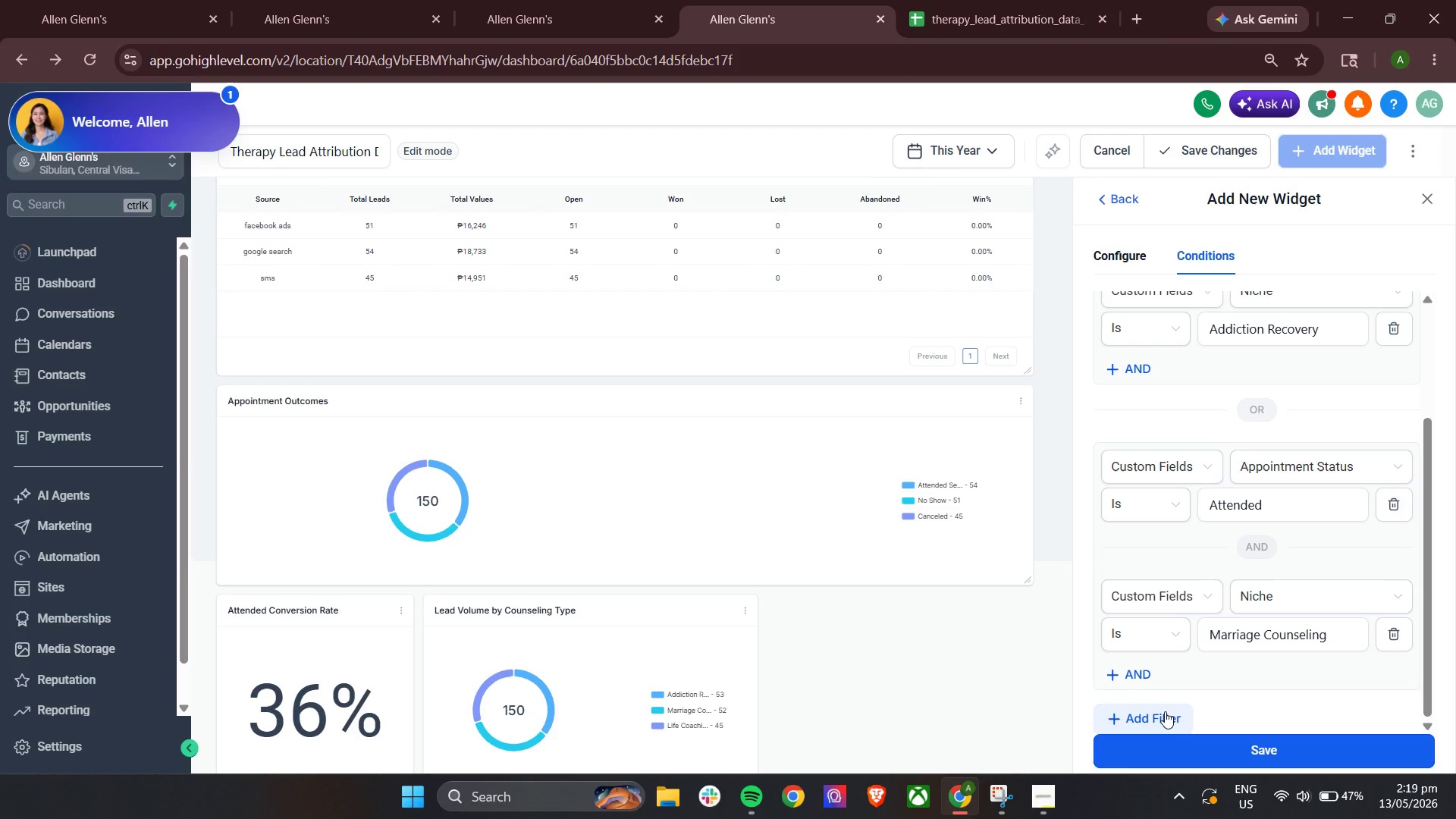 
left_click([1181, 596])
 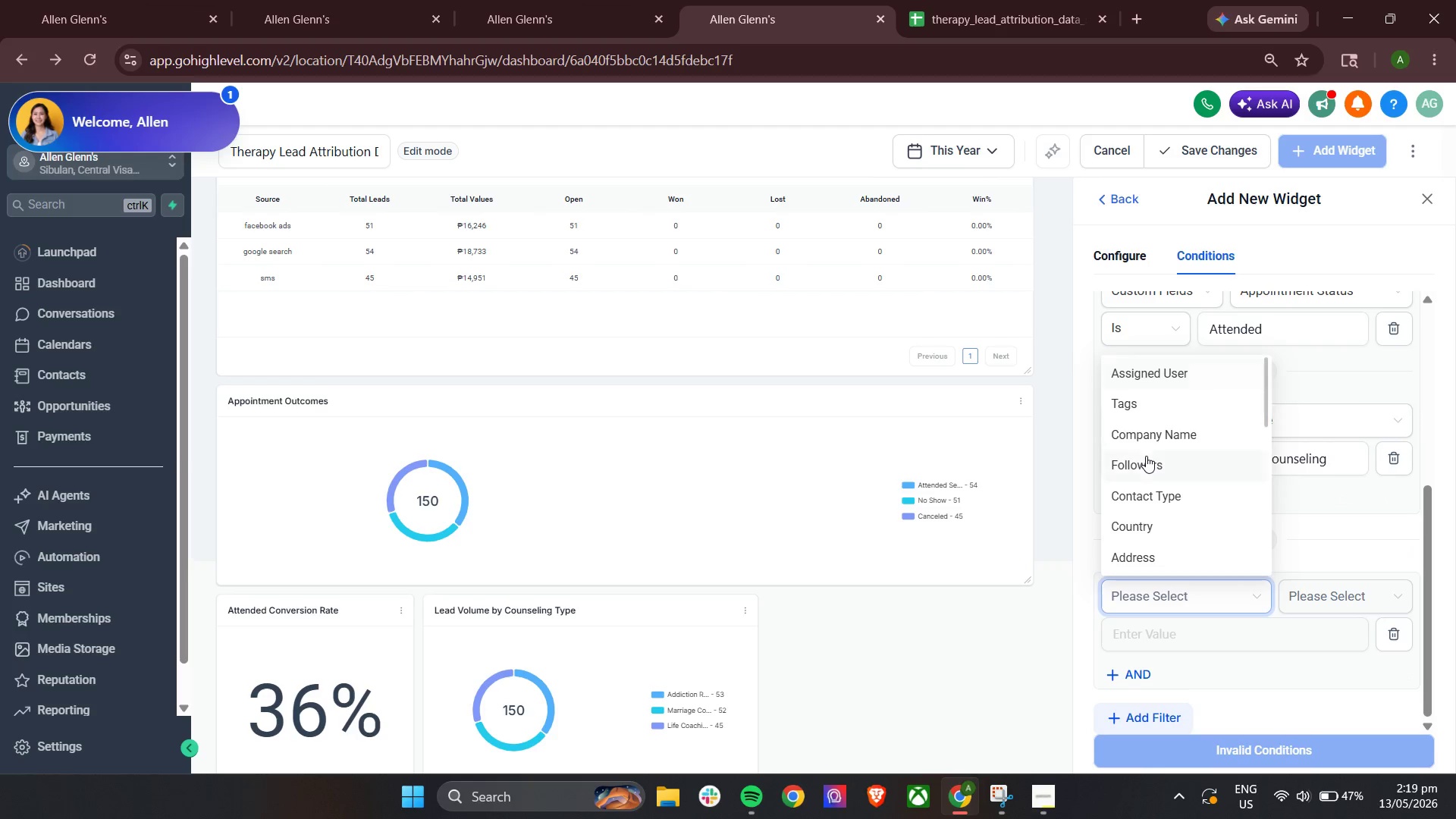 
scroll: coordinate [1145, 476], scroll_direction: down, amount: 4.0
 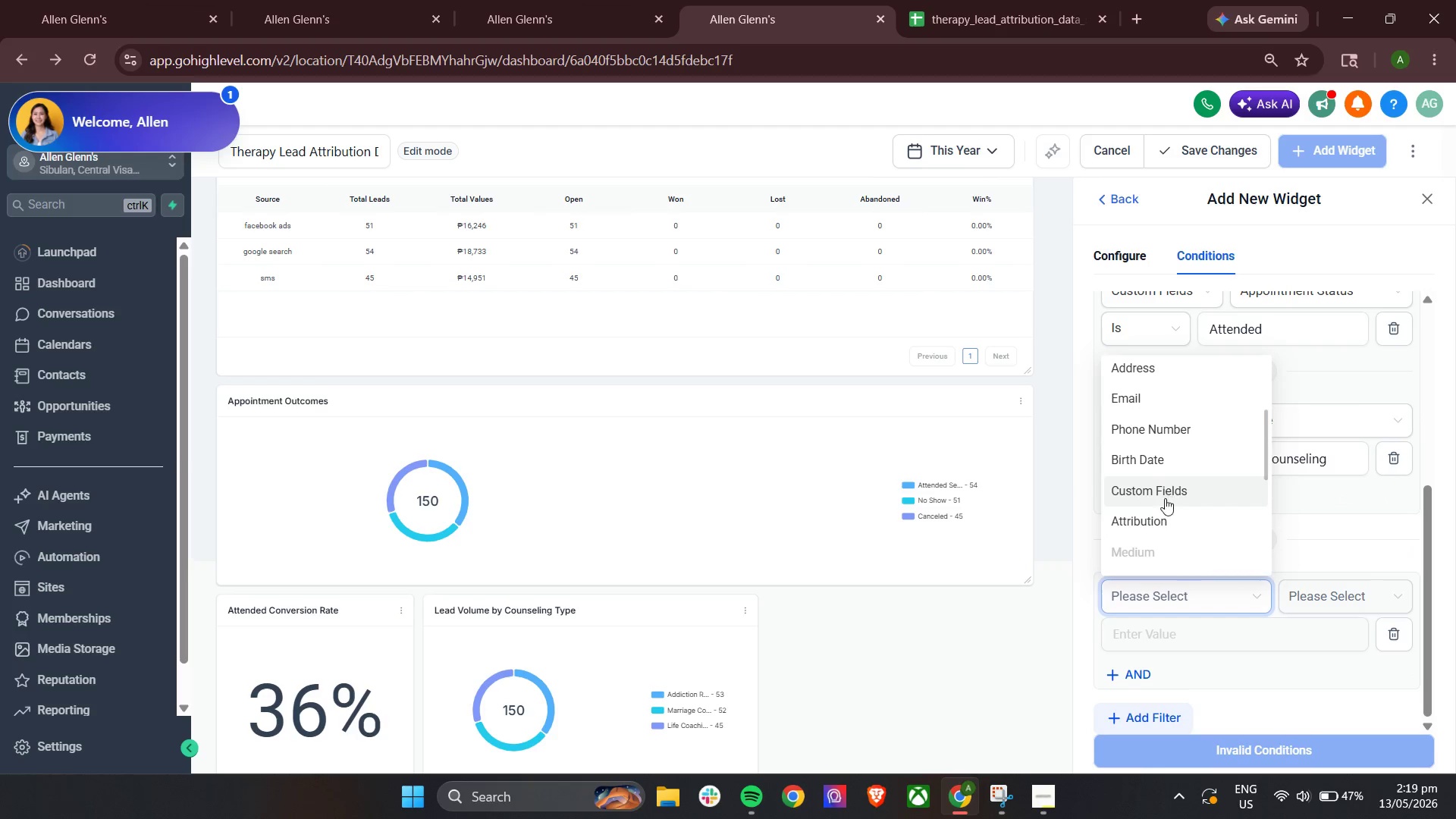 
left_click([1168, 495])
 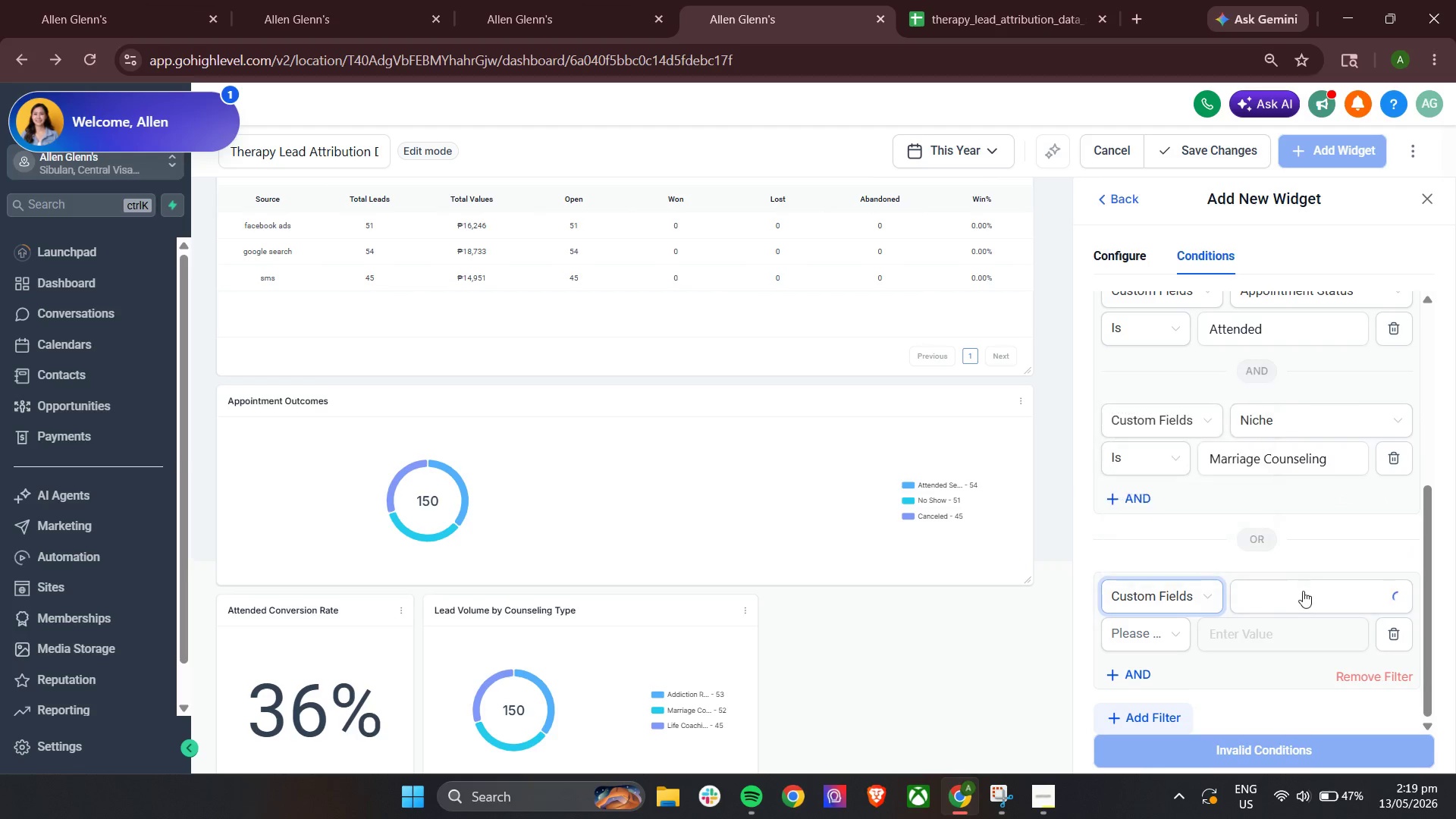 
left_click([1303, 595])
 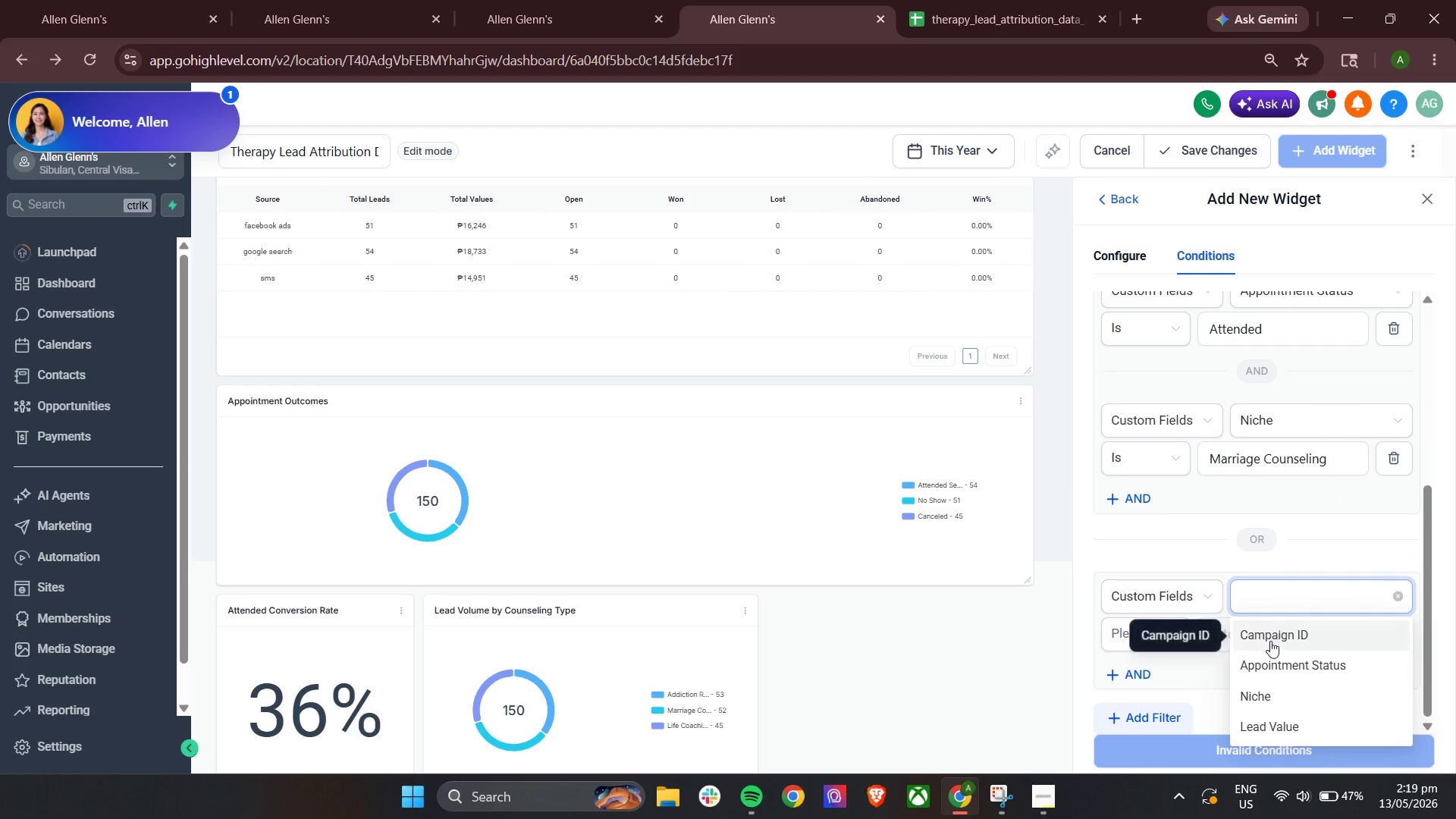 
left_click([1276, 673])
 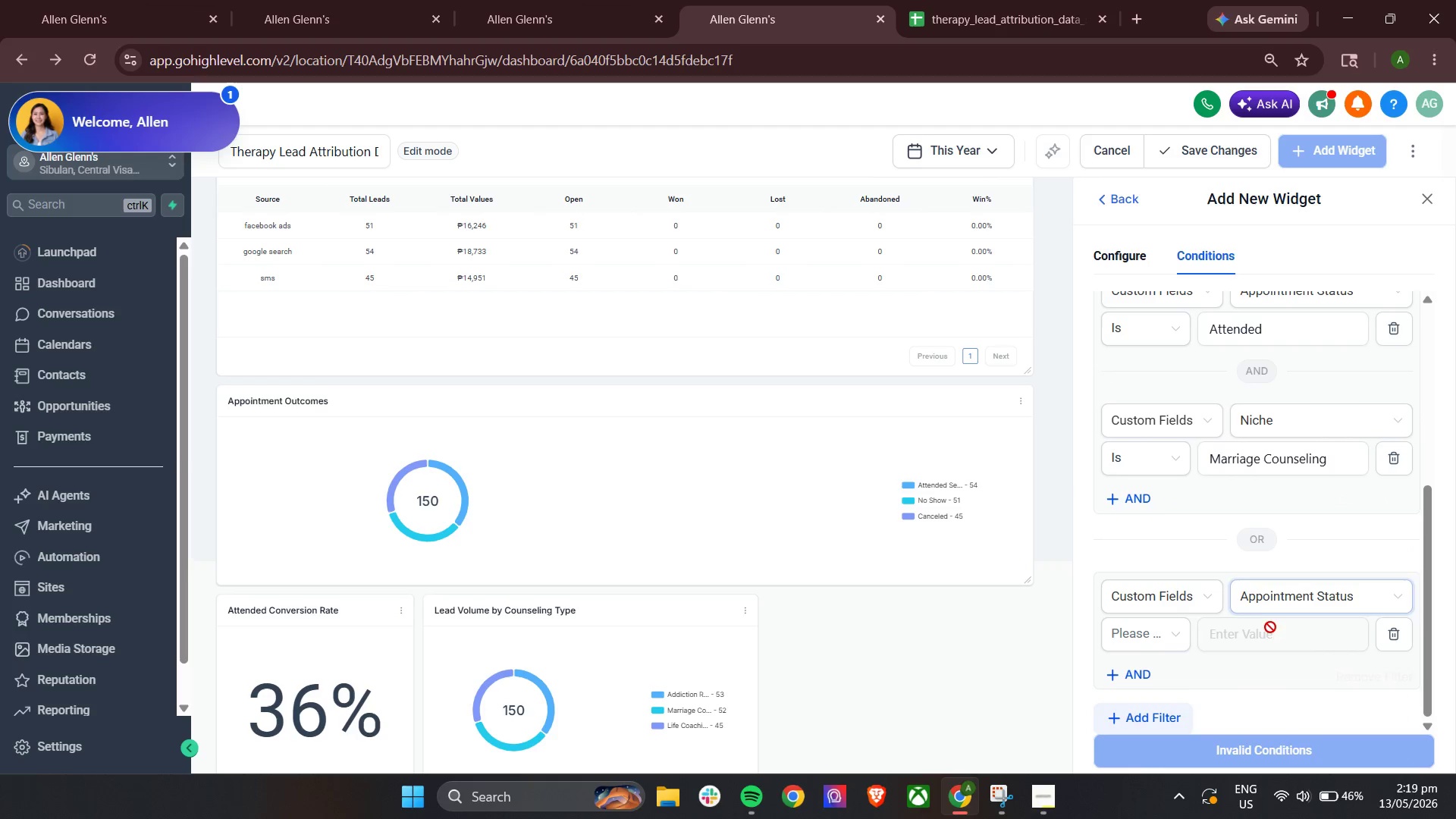 
double_click([1156, 632])
 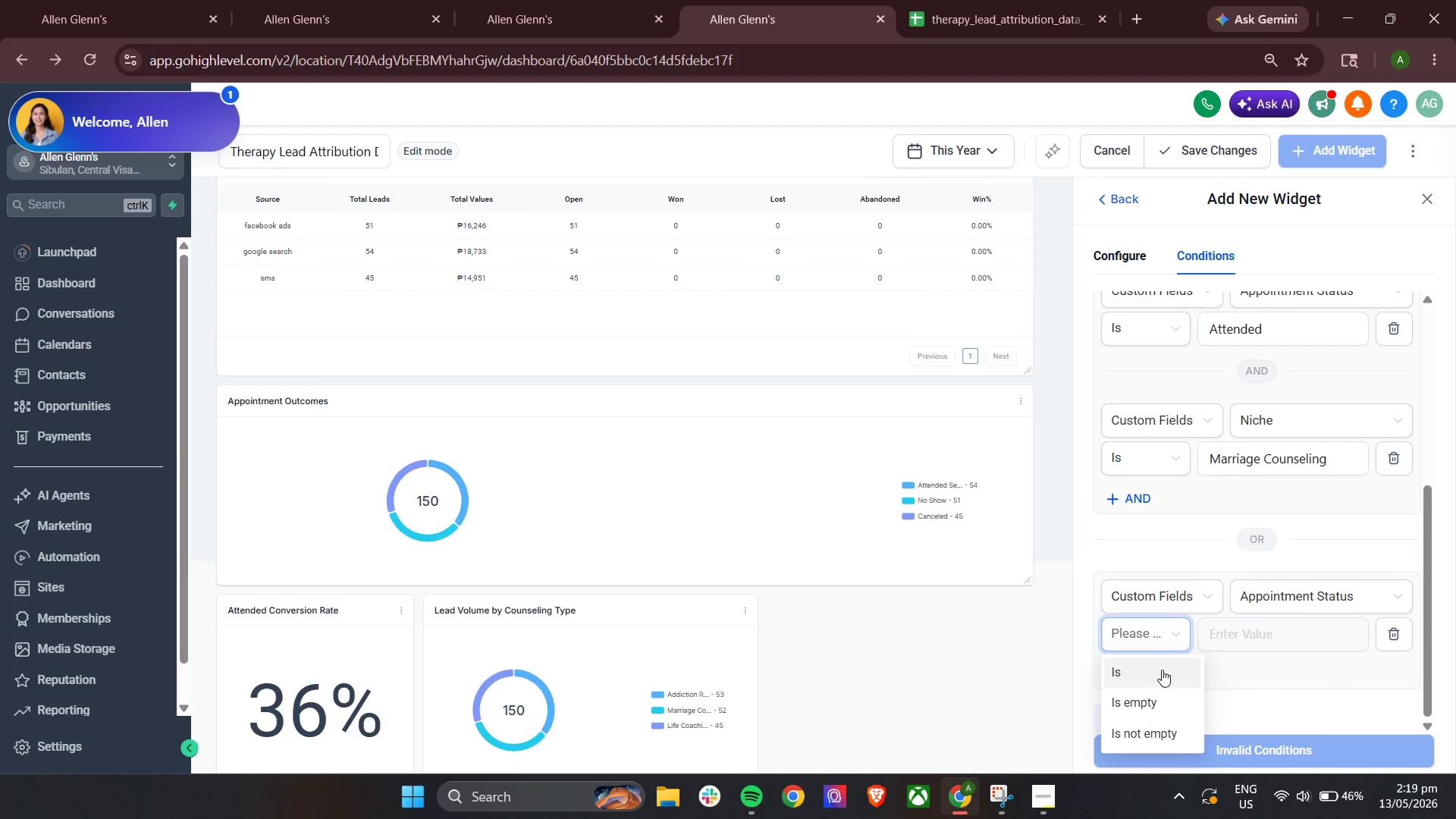 
double_click([1251, 636])
 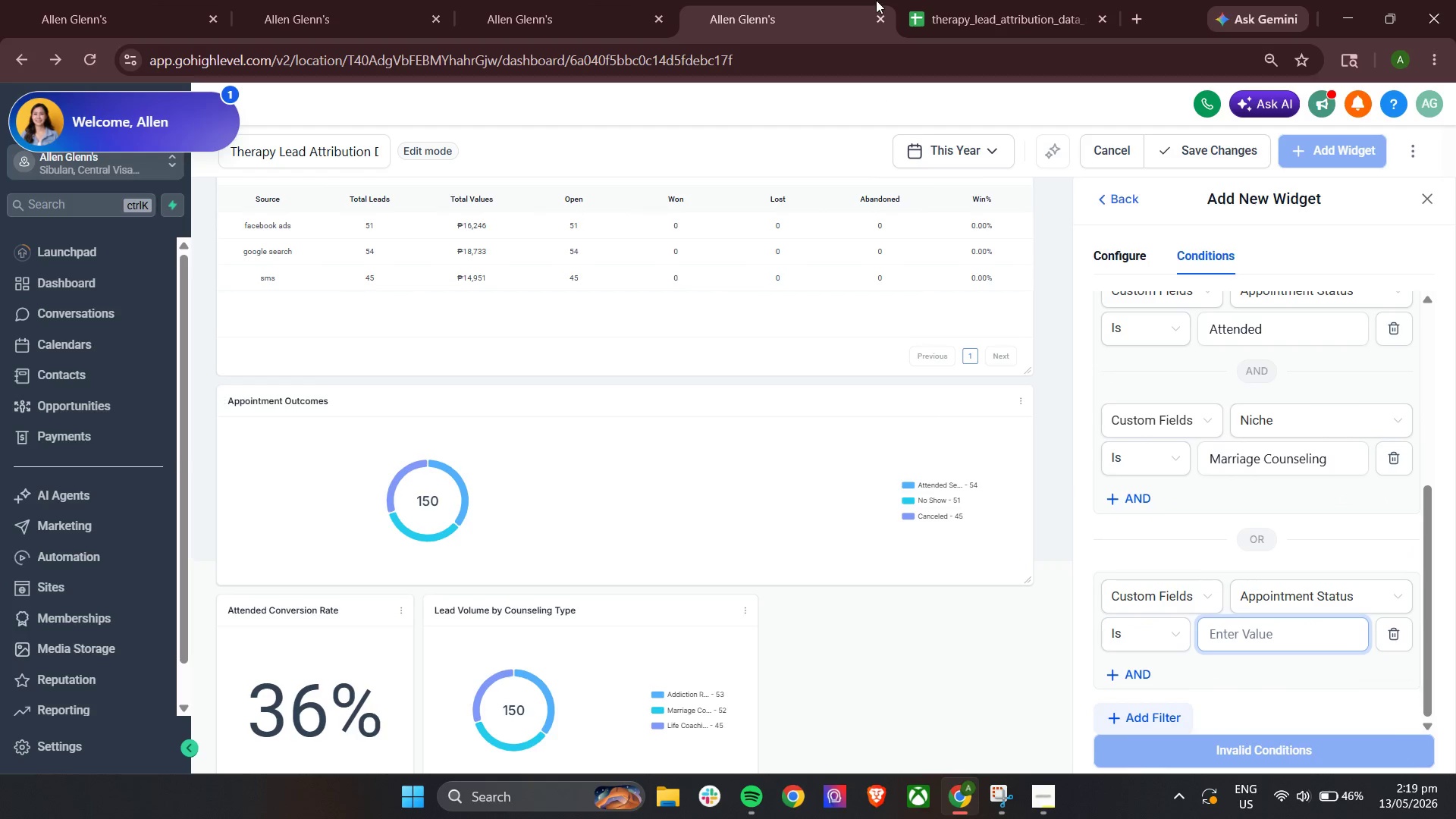 
left_click([977, 0])
 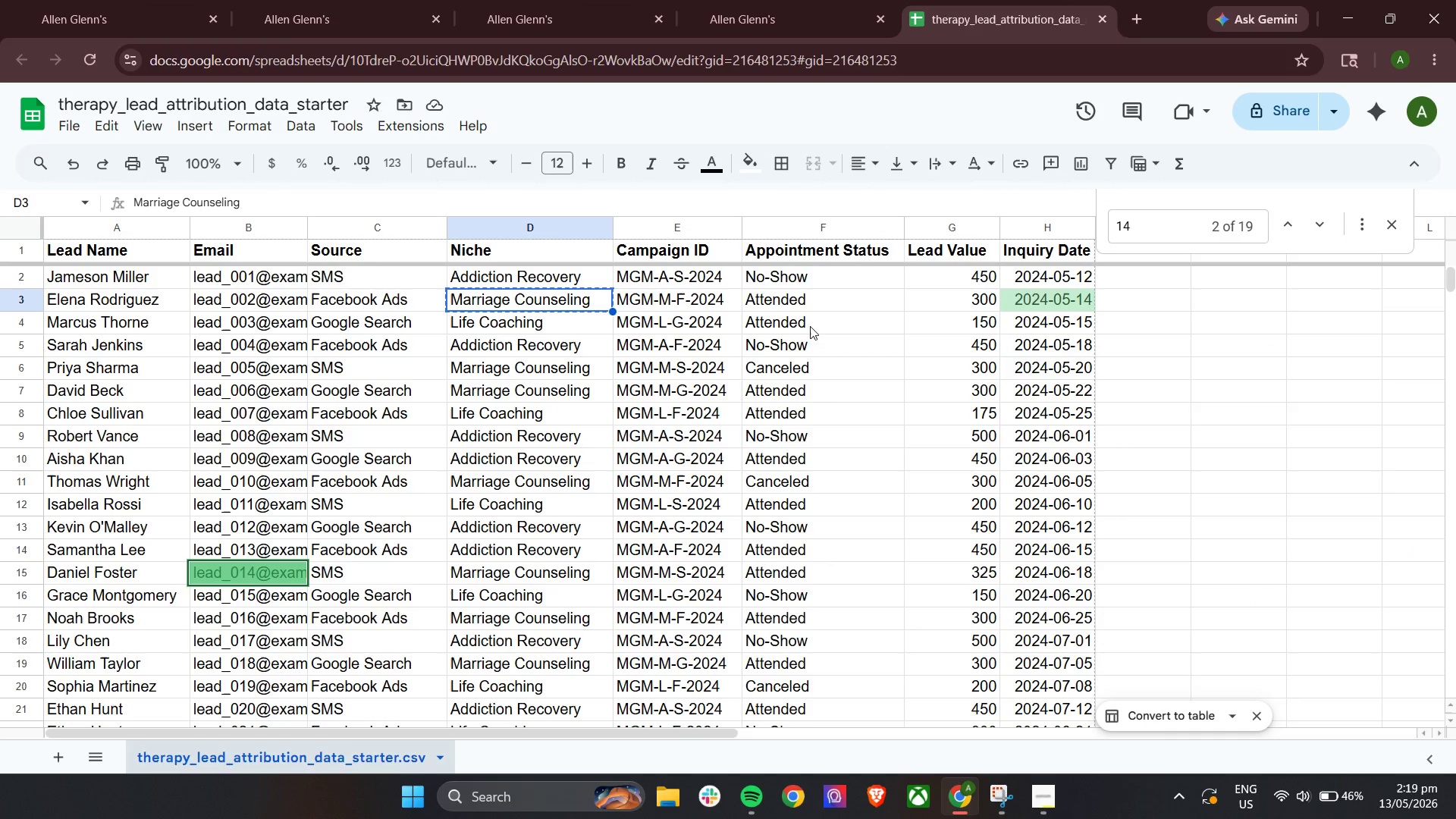 
left_click([811, 327])
 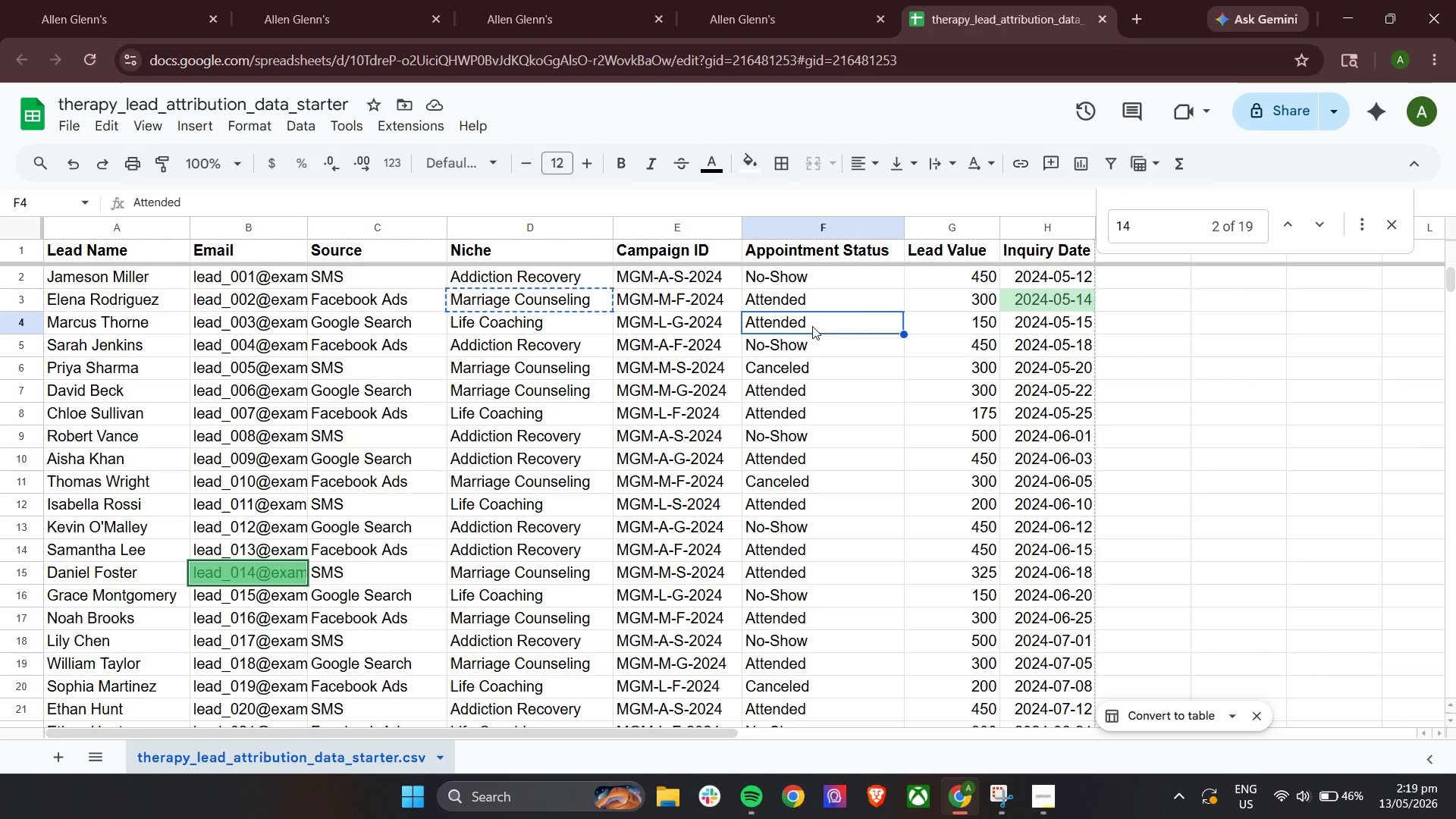 
key(Control+C)
 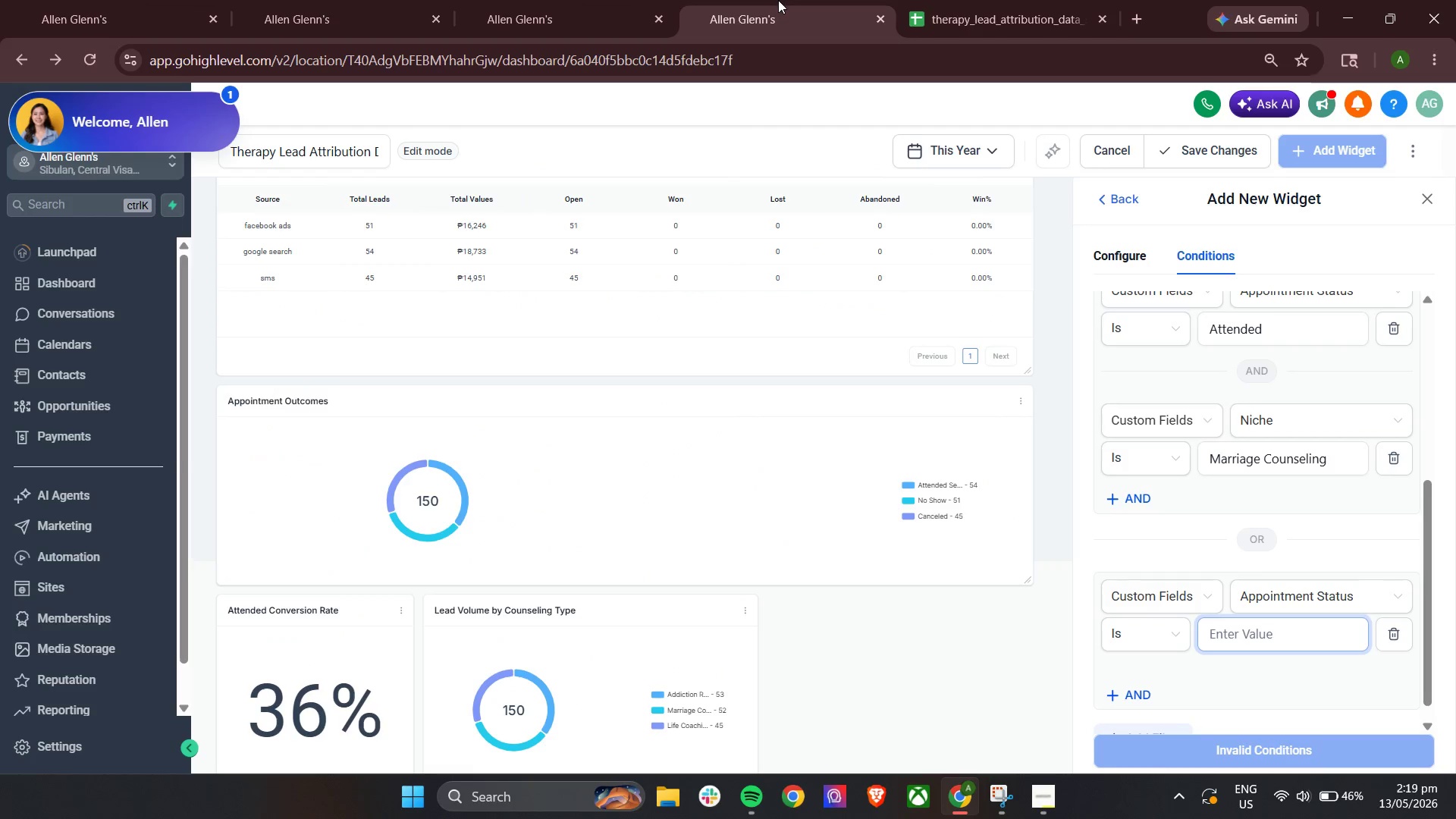 
double_click([598, 0])
 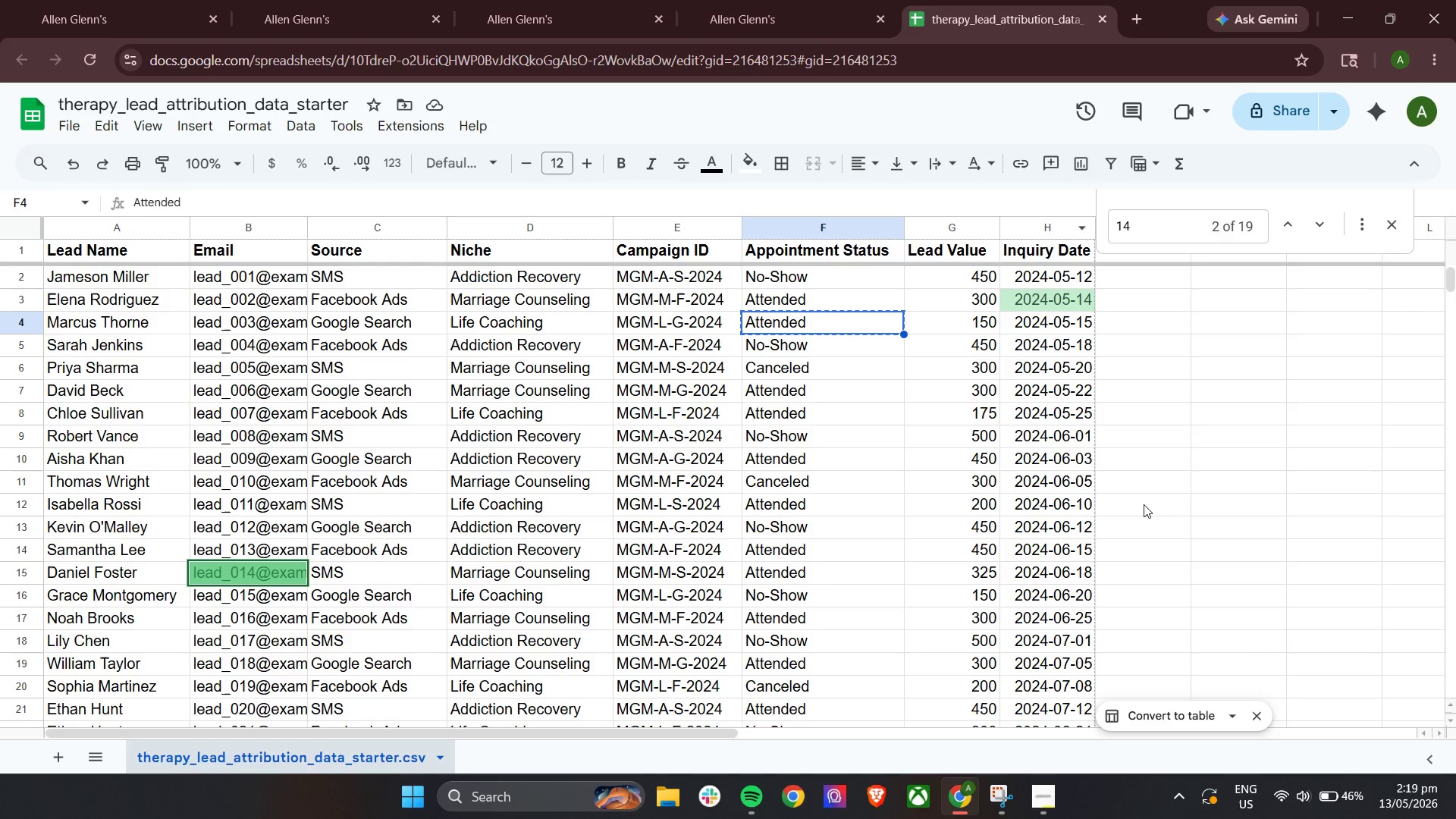 
left_click_drag(start_coordinate=[710, 0], to_coordinate=[723, 0])
 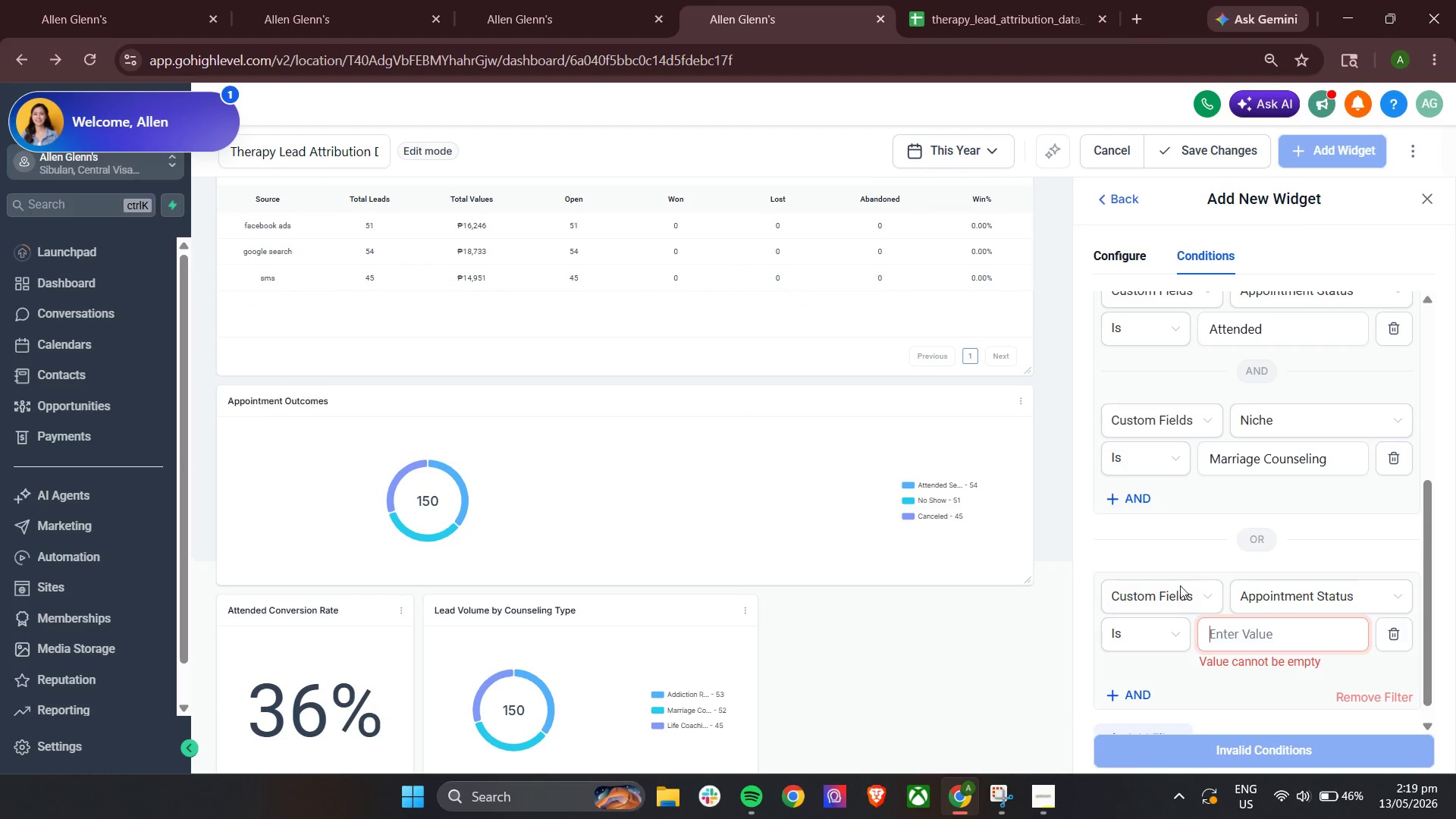 
key(Control+V)
 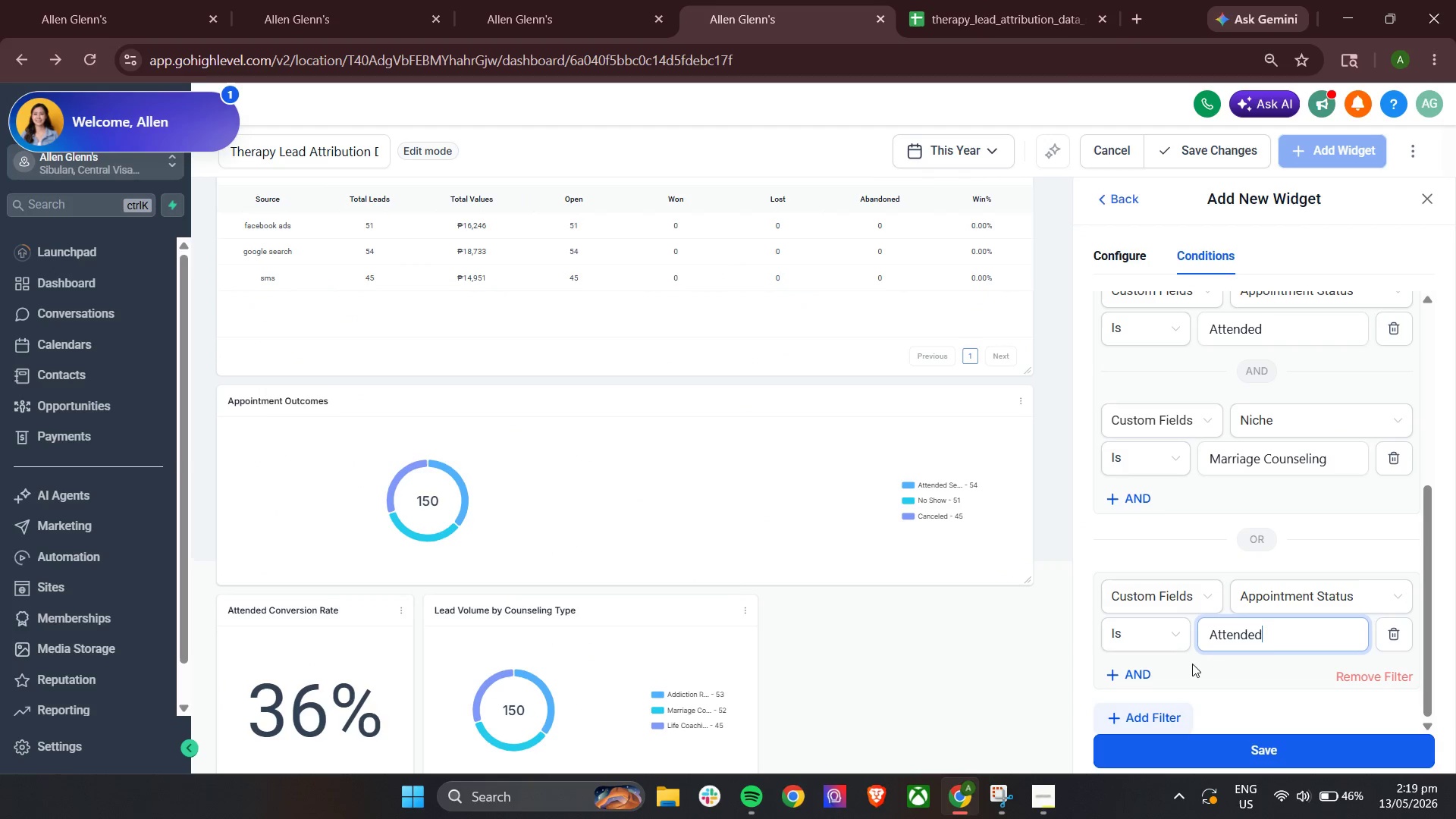 
left_click([1189, 664])
 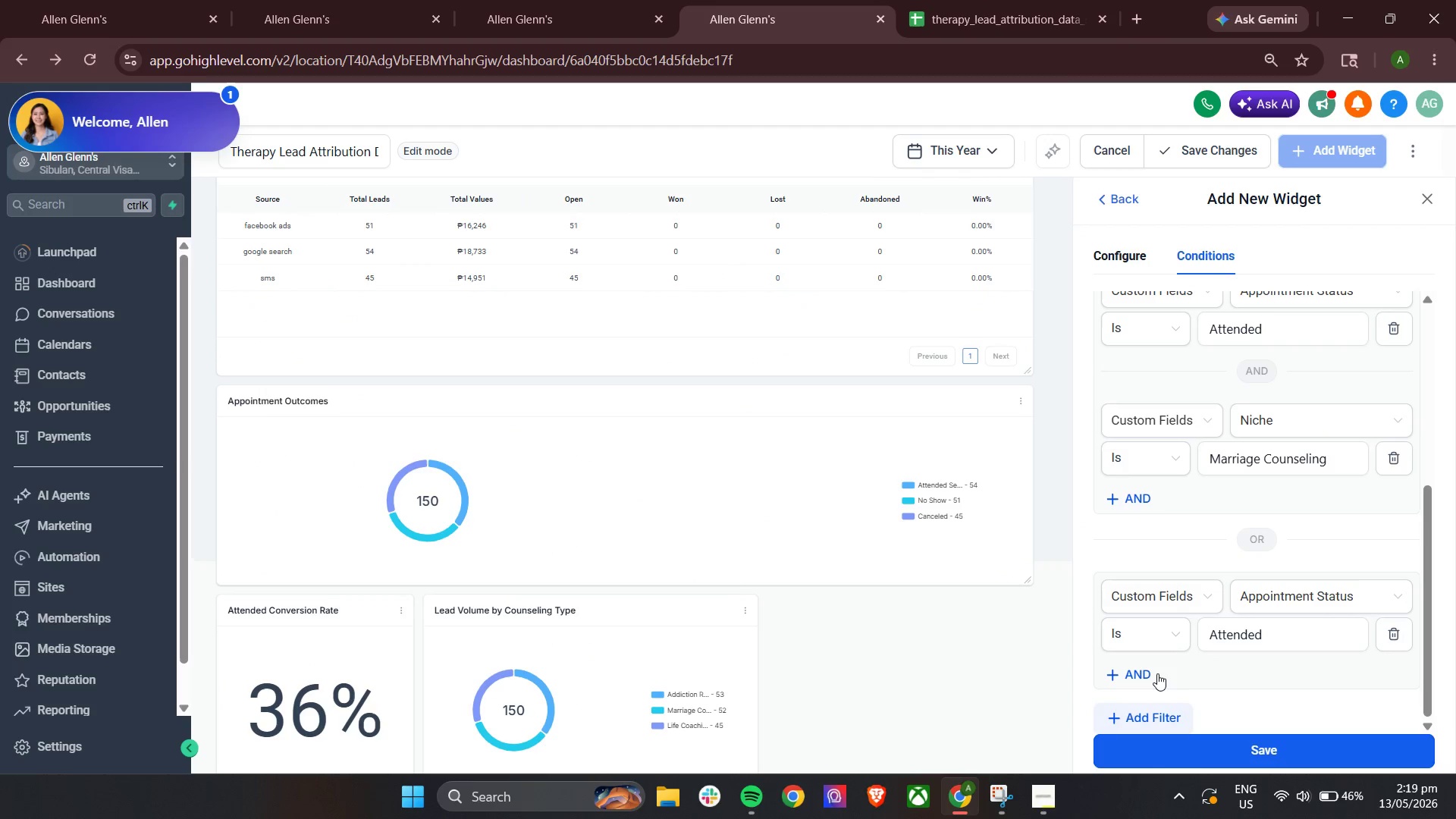 
left_click([1157, 673])
 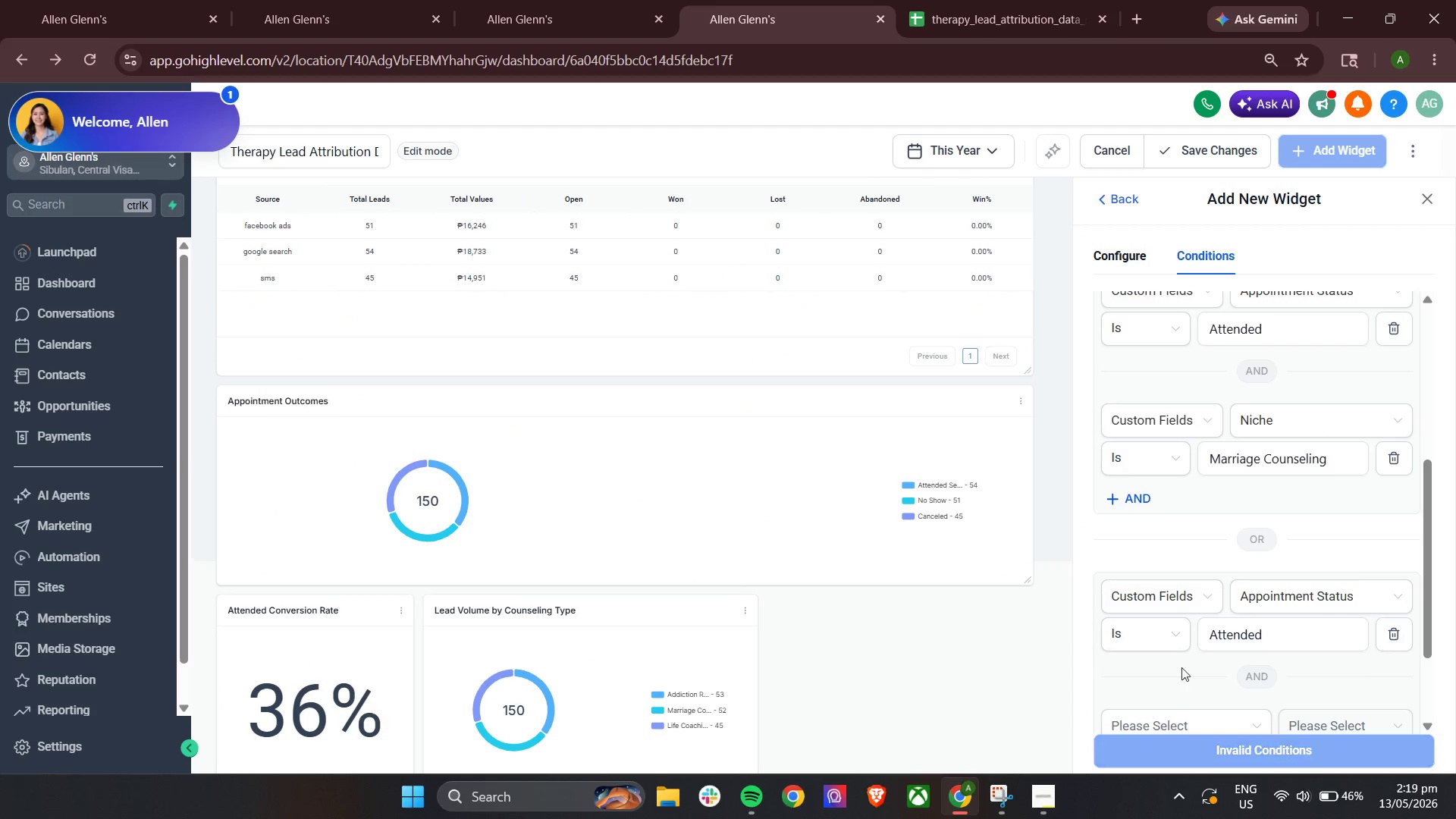 
left_click([1185, 597])
 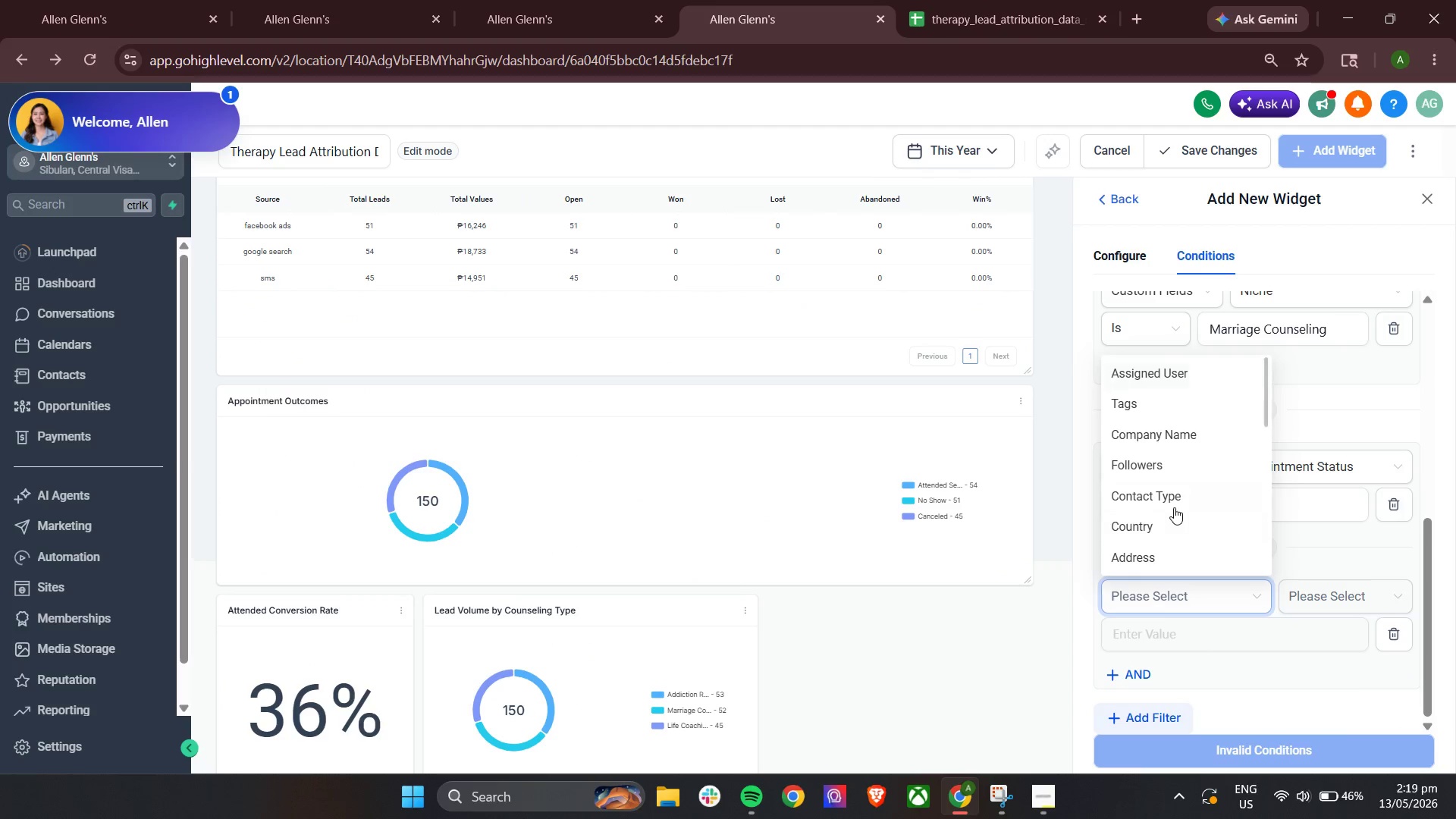 
scroll: coordinate [1168, 513], scroll_direction: down, amount: 4.0
 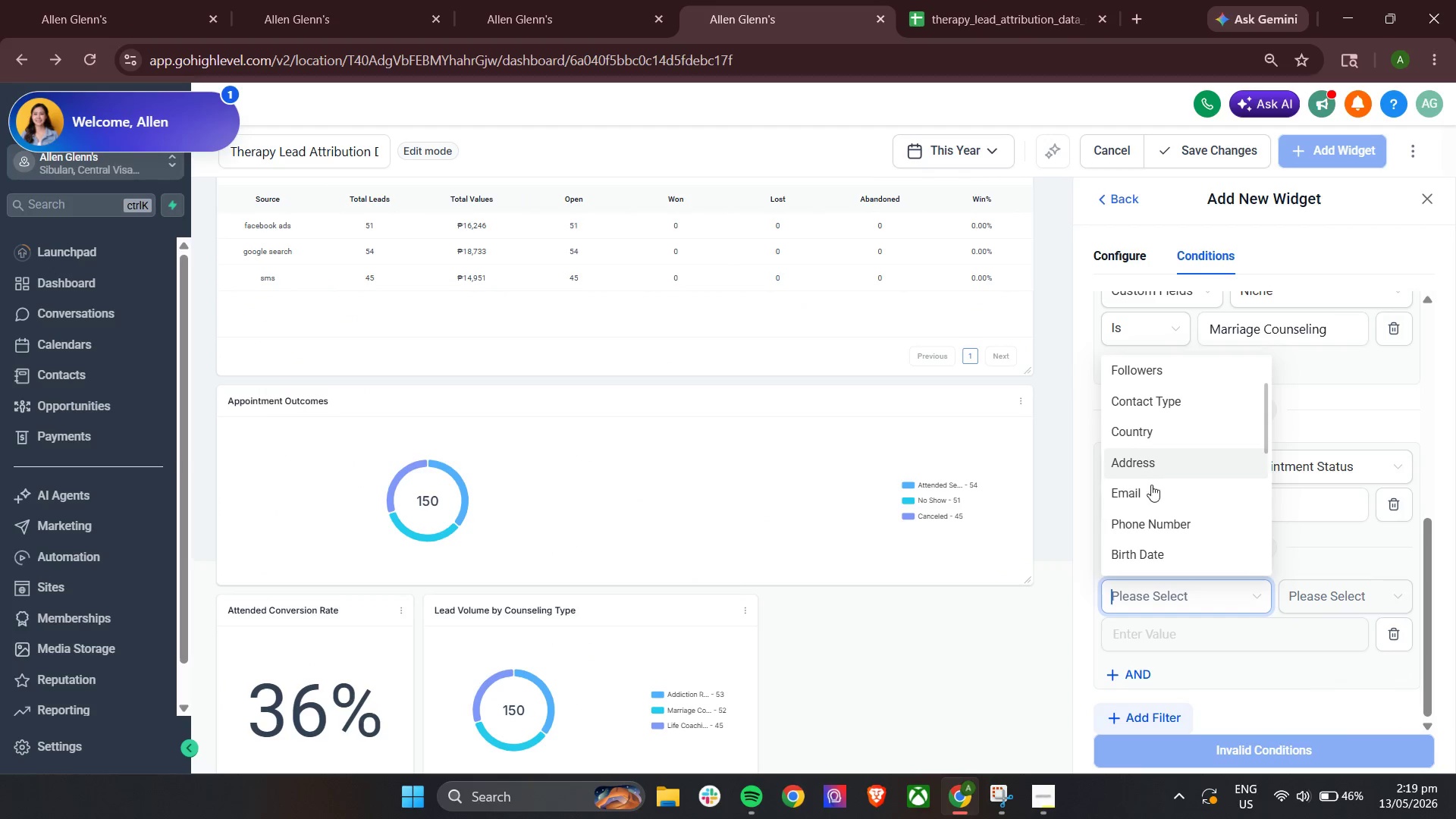 
scroll: coordinate [1180, 524], scroll_direction: up, amount: 3.0
 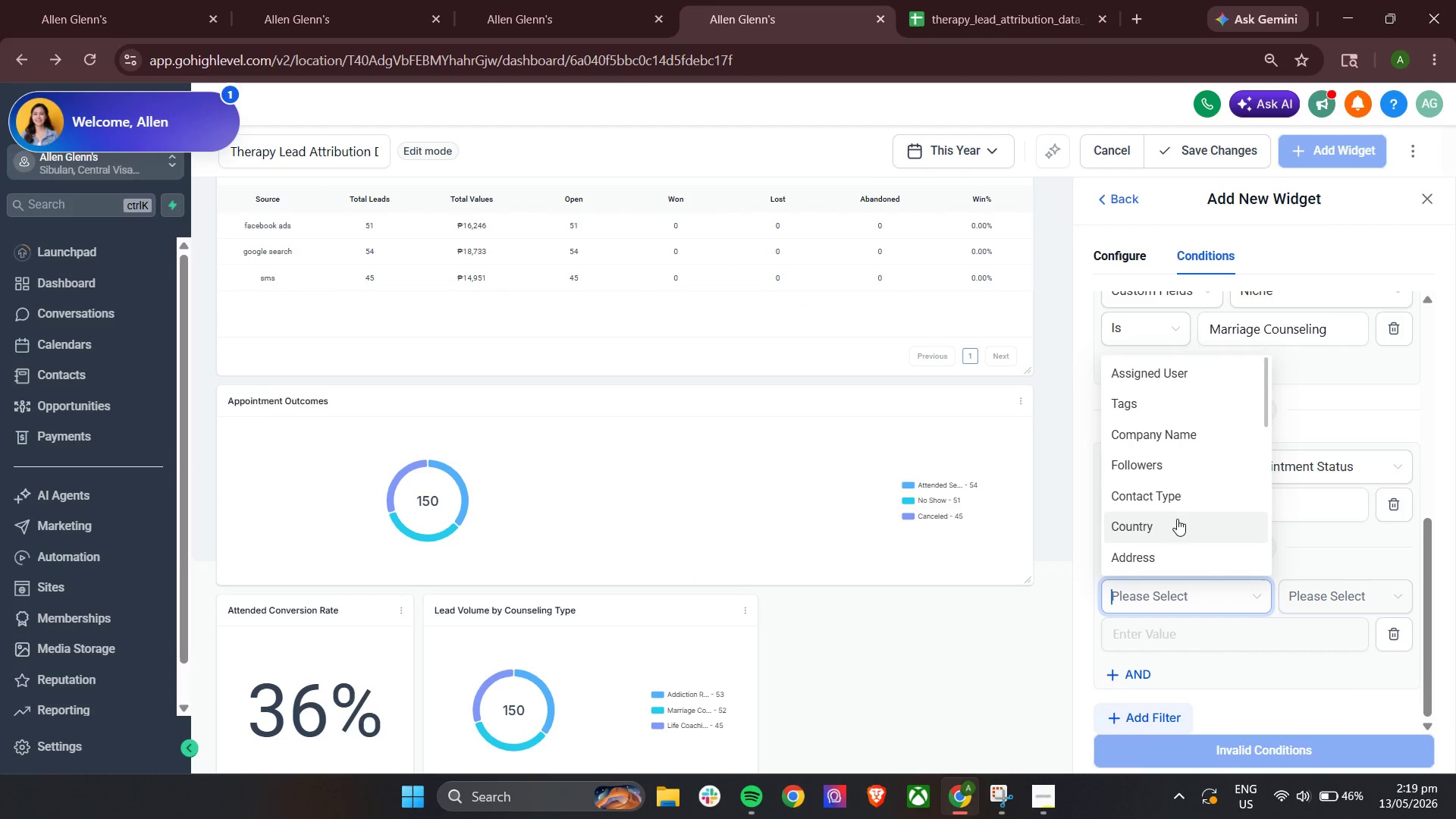 
scroll: coordinate [1188, 538], scroll_direction: down, amount: 8.0
 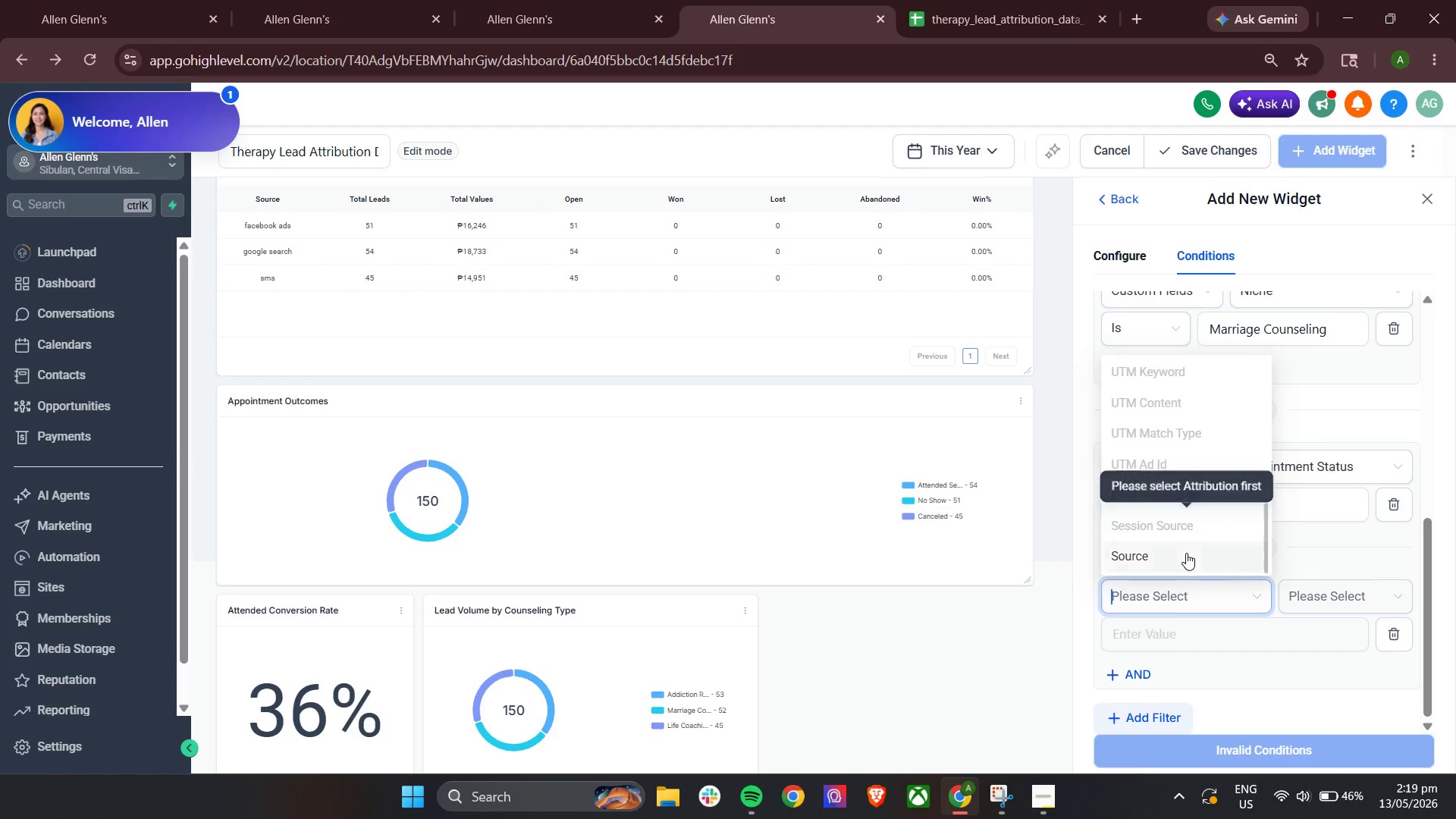 
scroll: coordinate [1186, 553], scroll_direction: up, amount: 4.0
 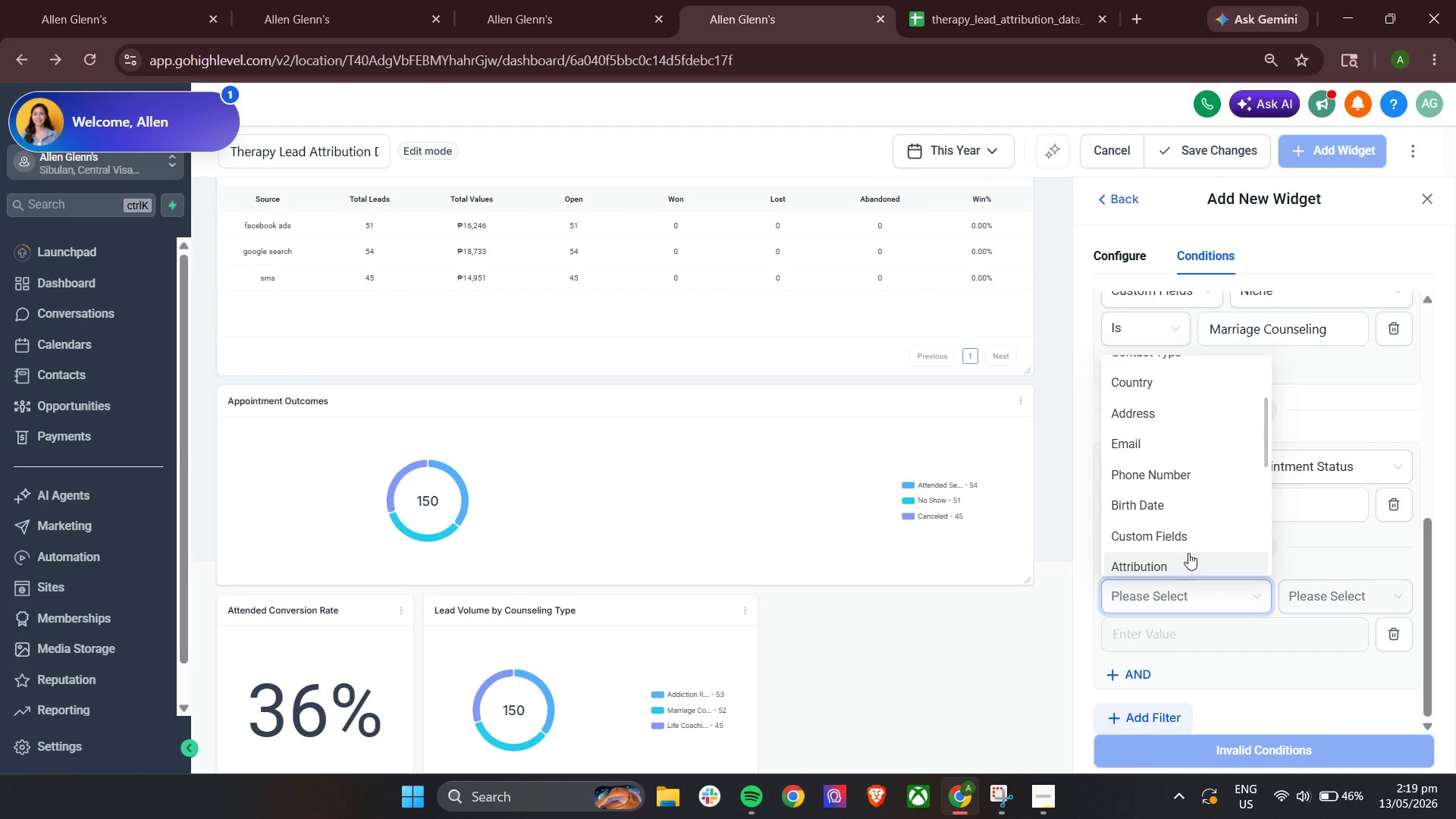 
left_click([1199, 536])
 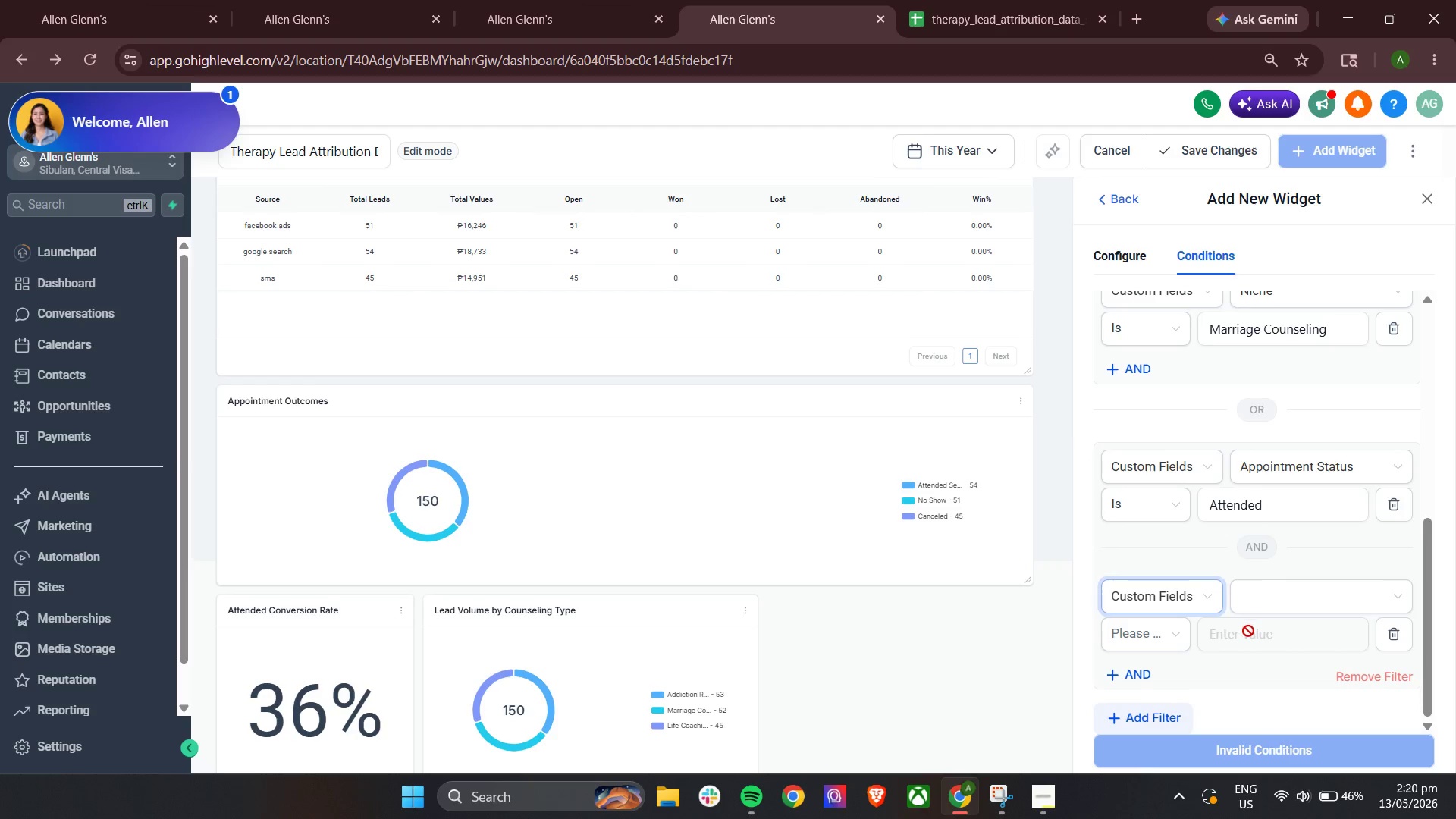 
left_click([1264, 598])
 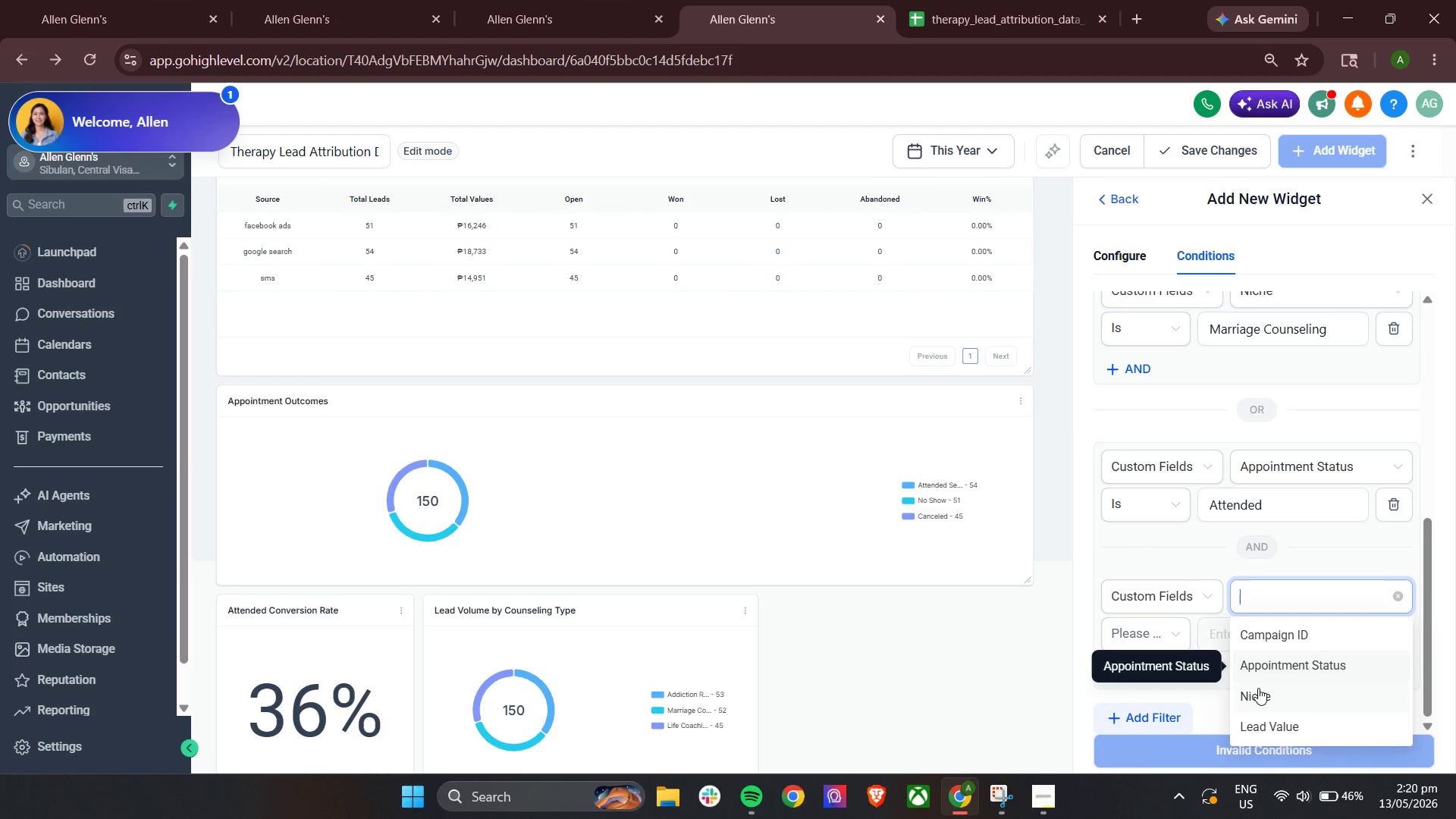 
double_click([1158, 633])
 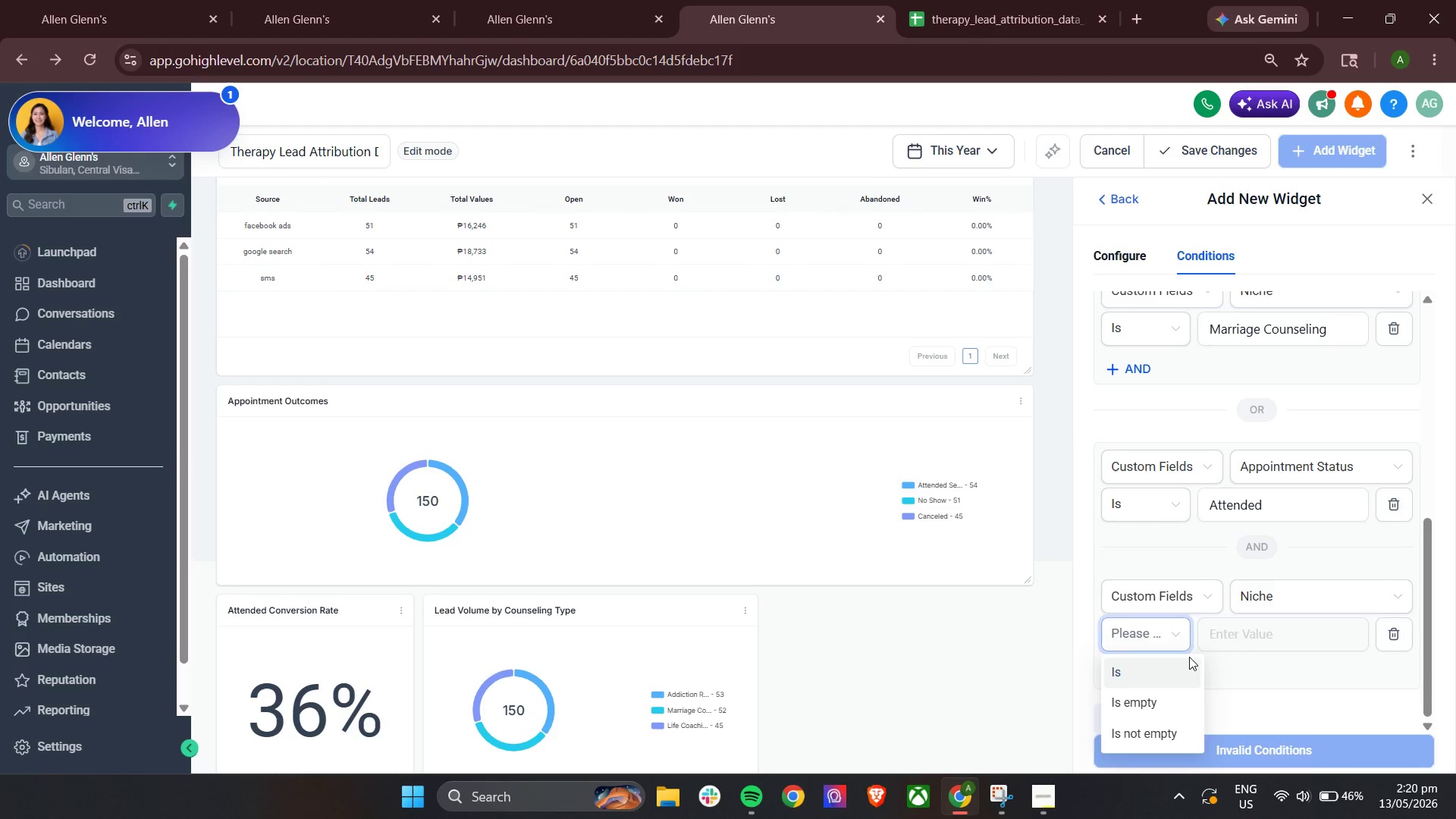 
double_click([1239, 632])
 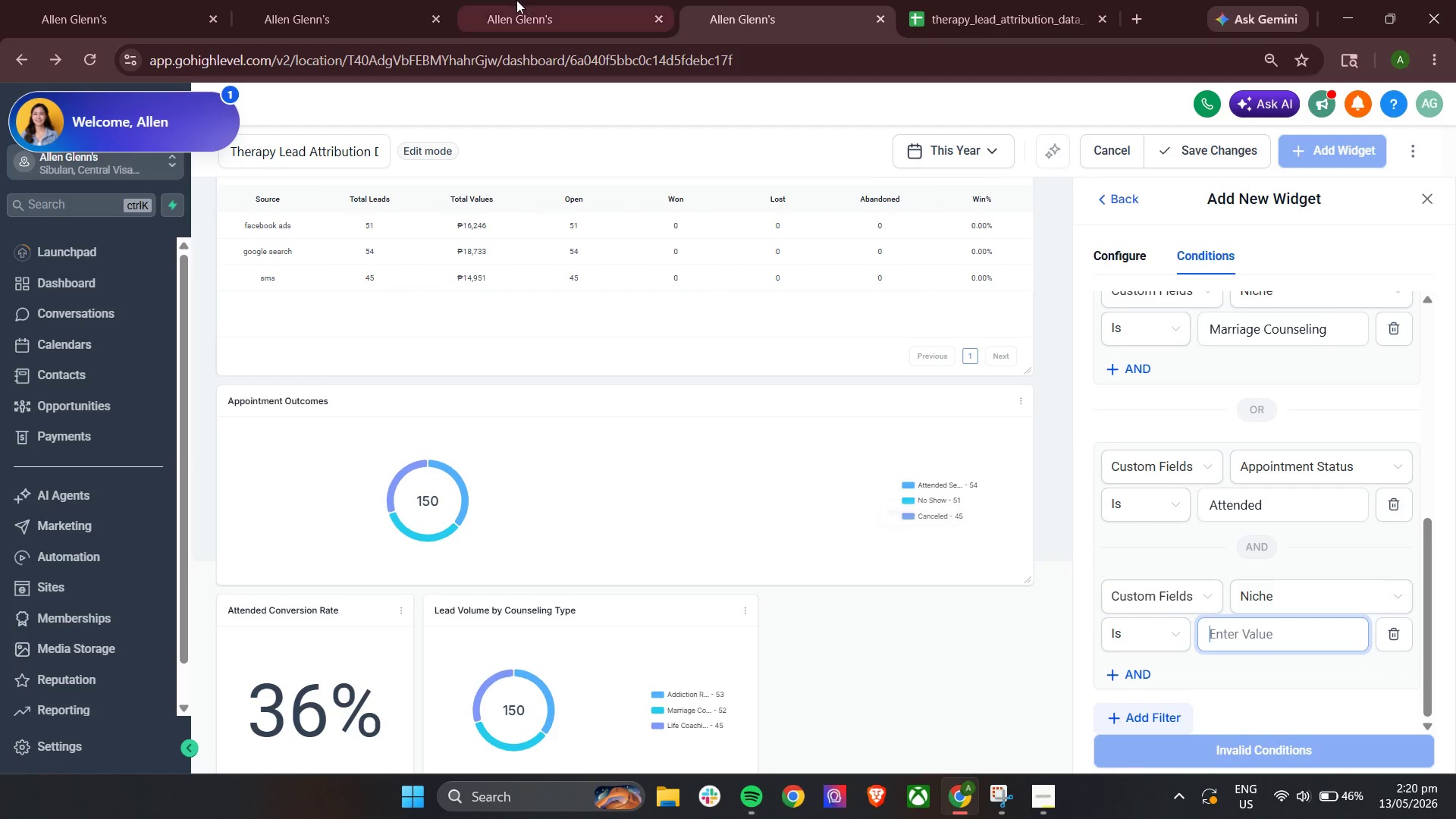 
left_click([510, 0])
 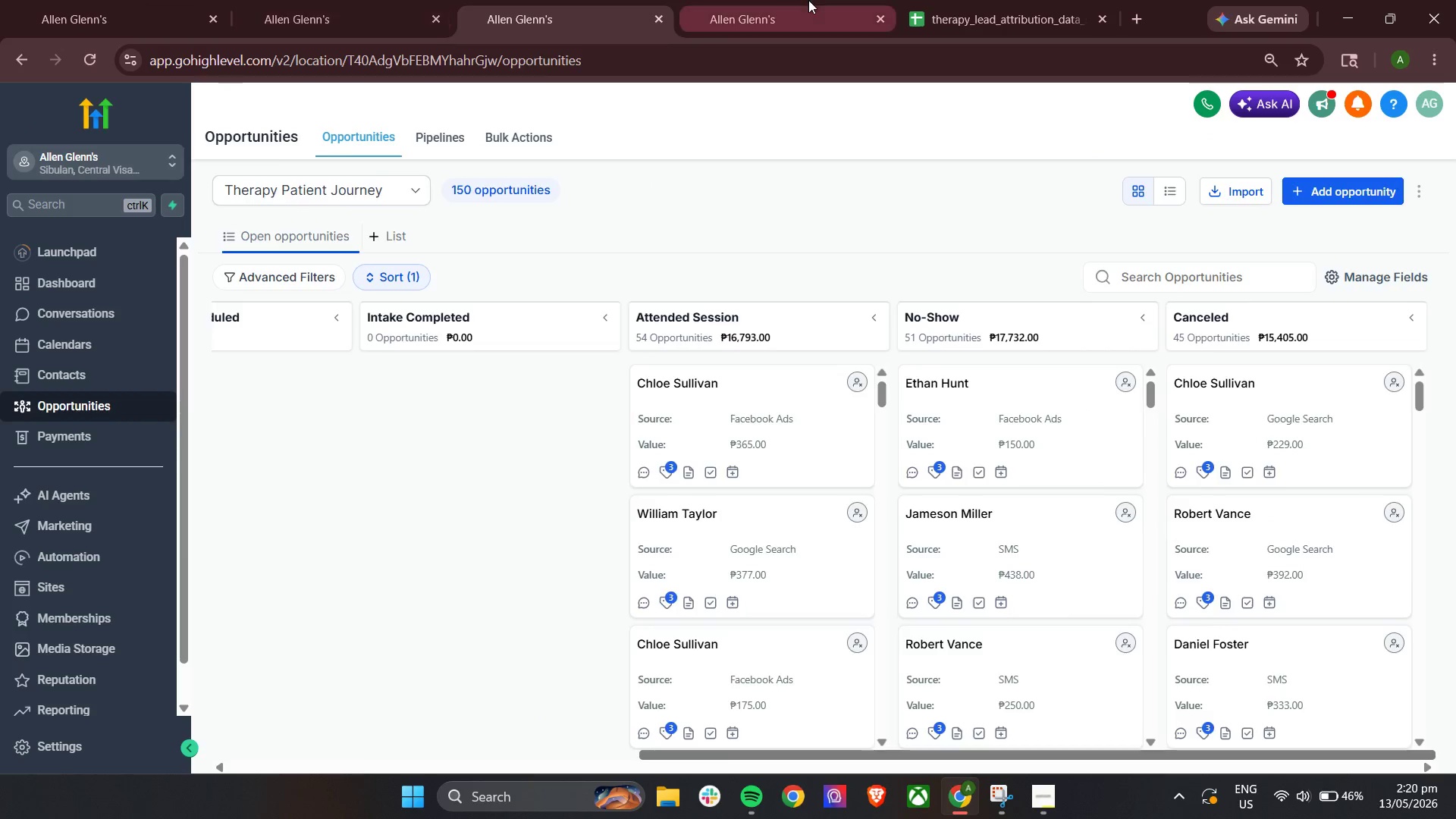 
double_click([981, 0])
 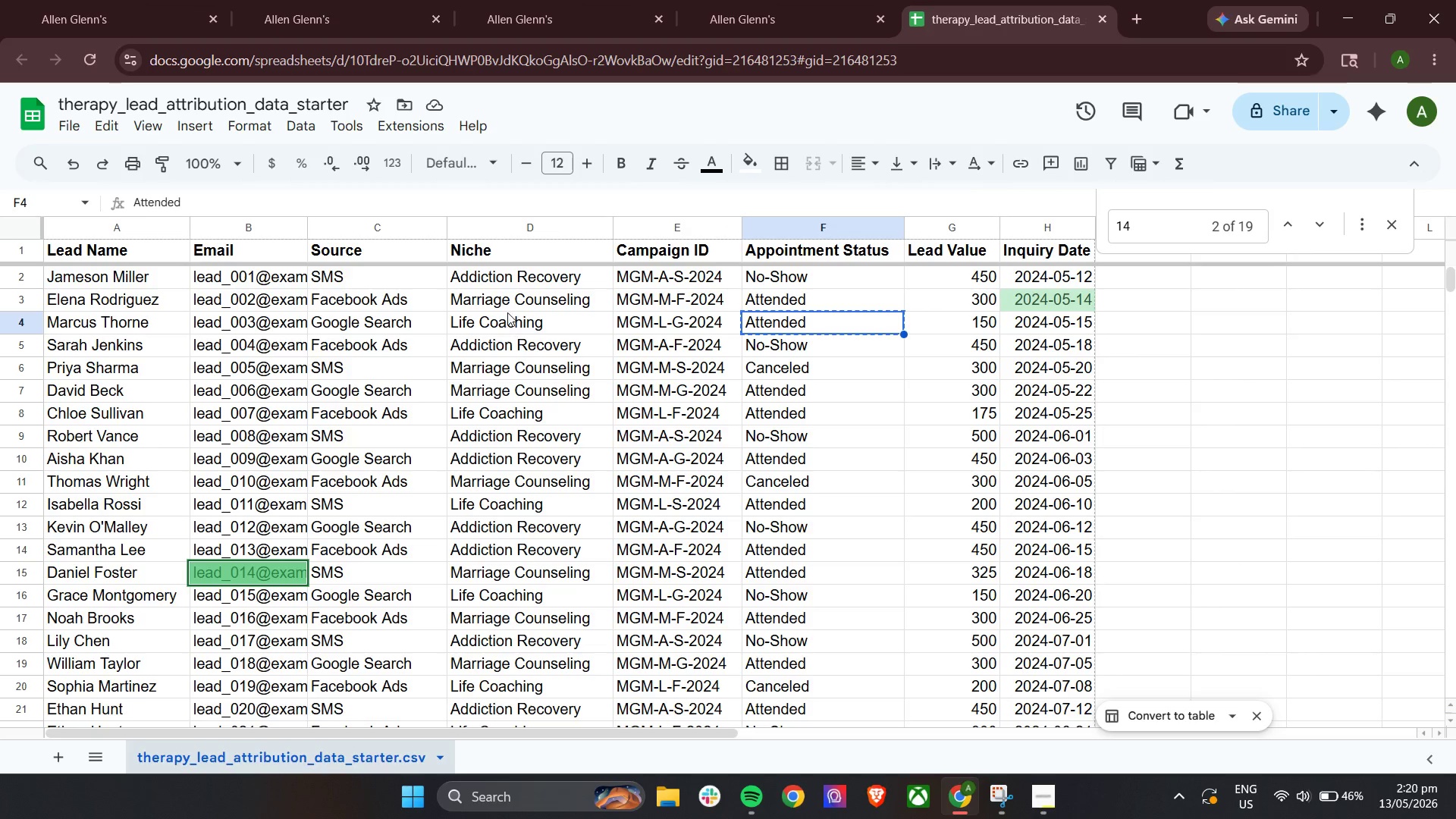 
left_click([501, 322])
 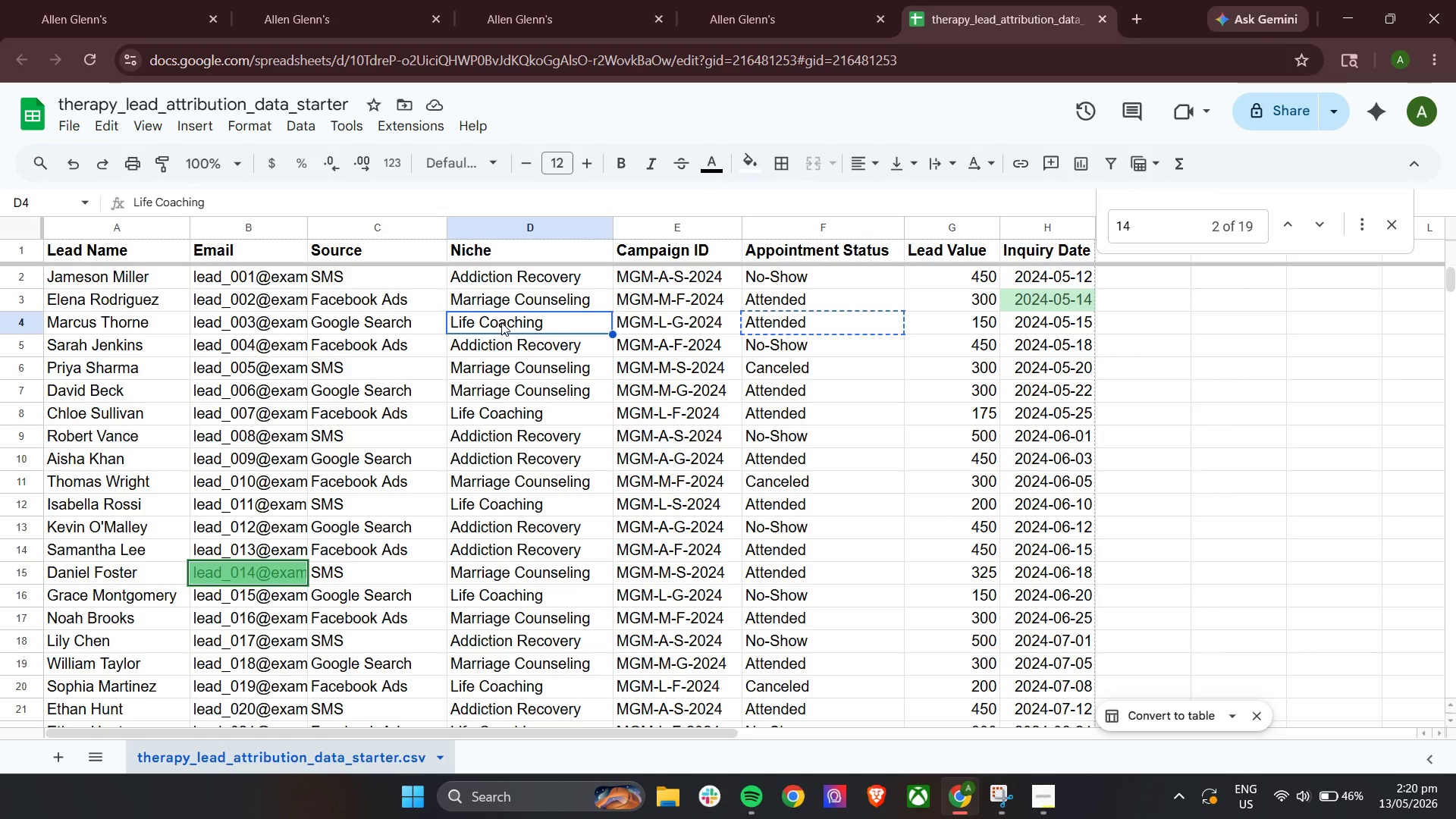 
key(Control+C)
 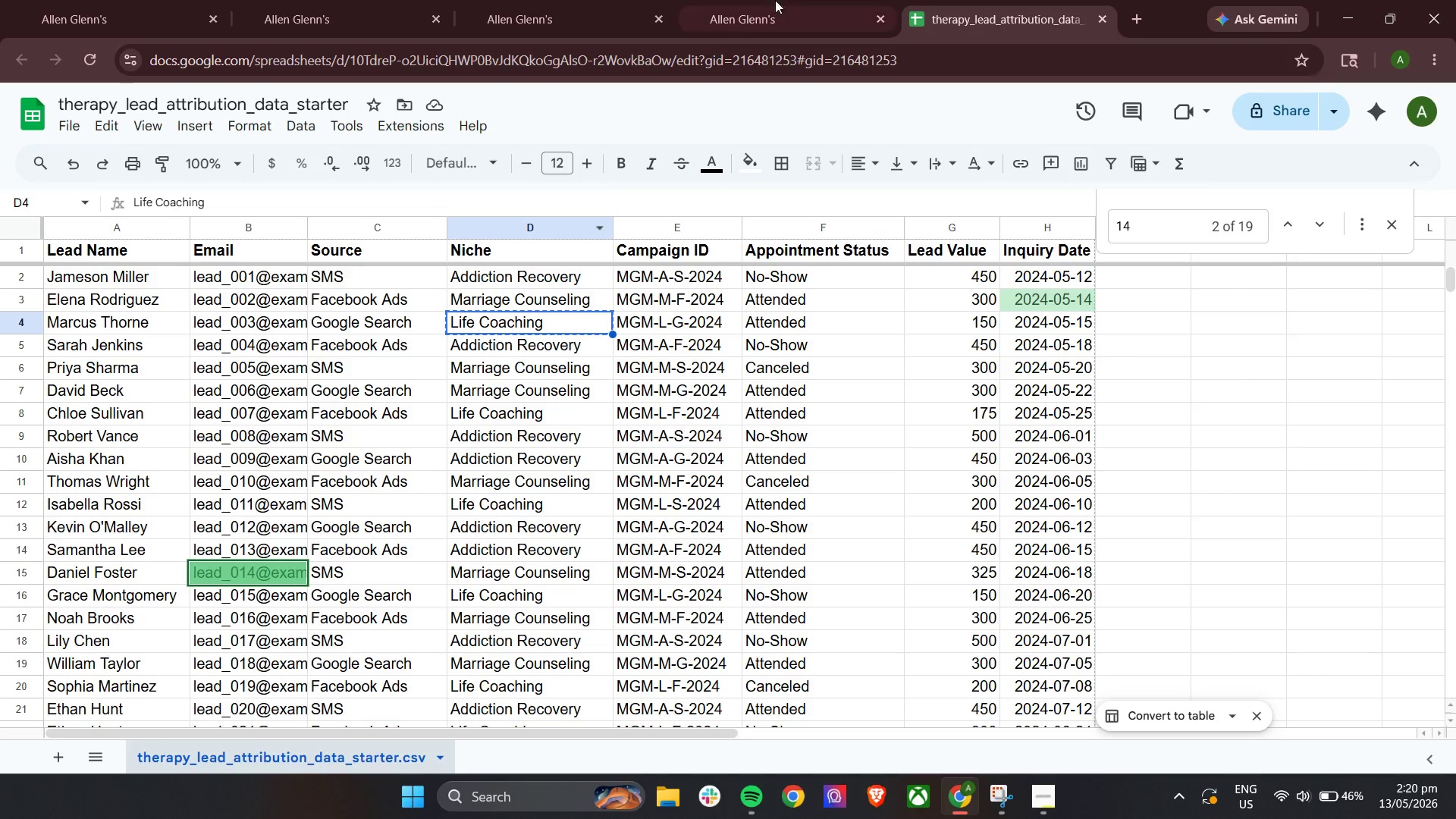 
left_click([797, 0])
 